 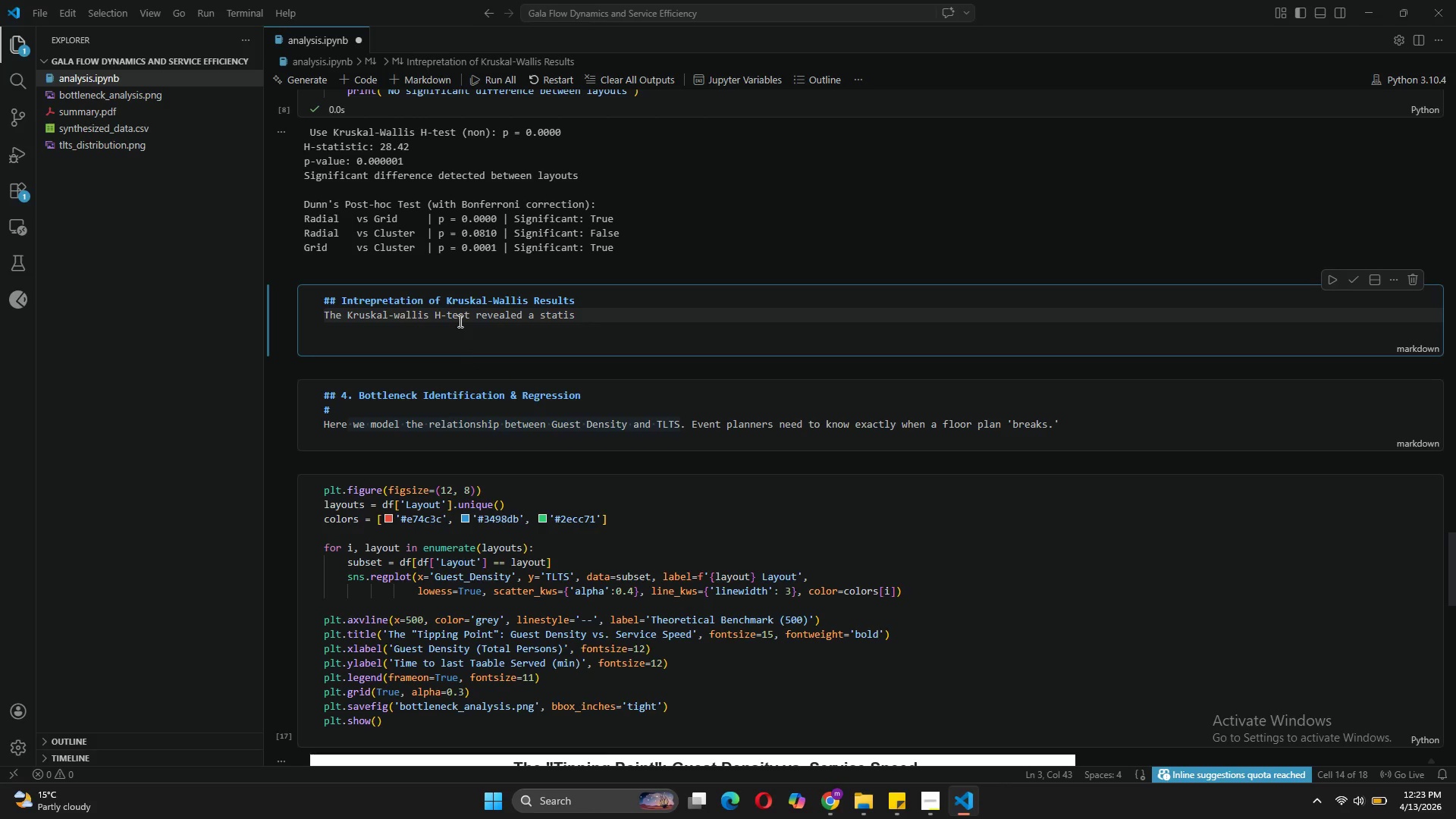 
type(tically significant differencein TLTS across the three layoi)
key(Backspace)
type(ut configurations (H= )
 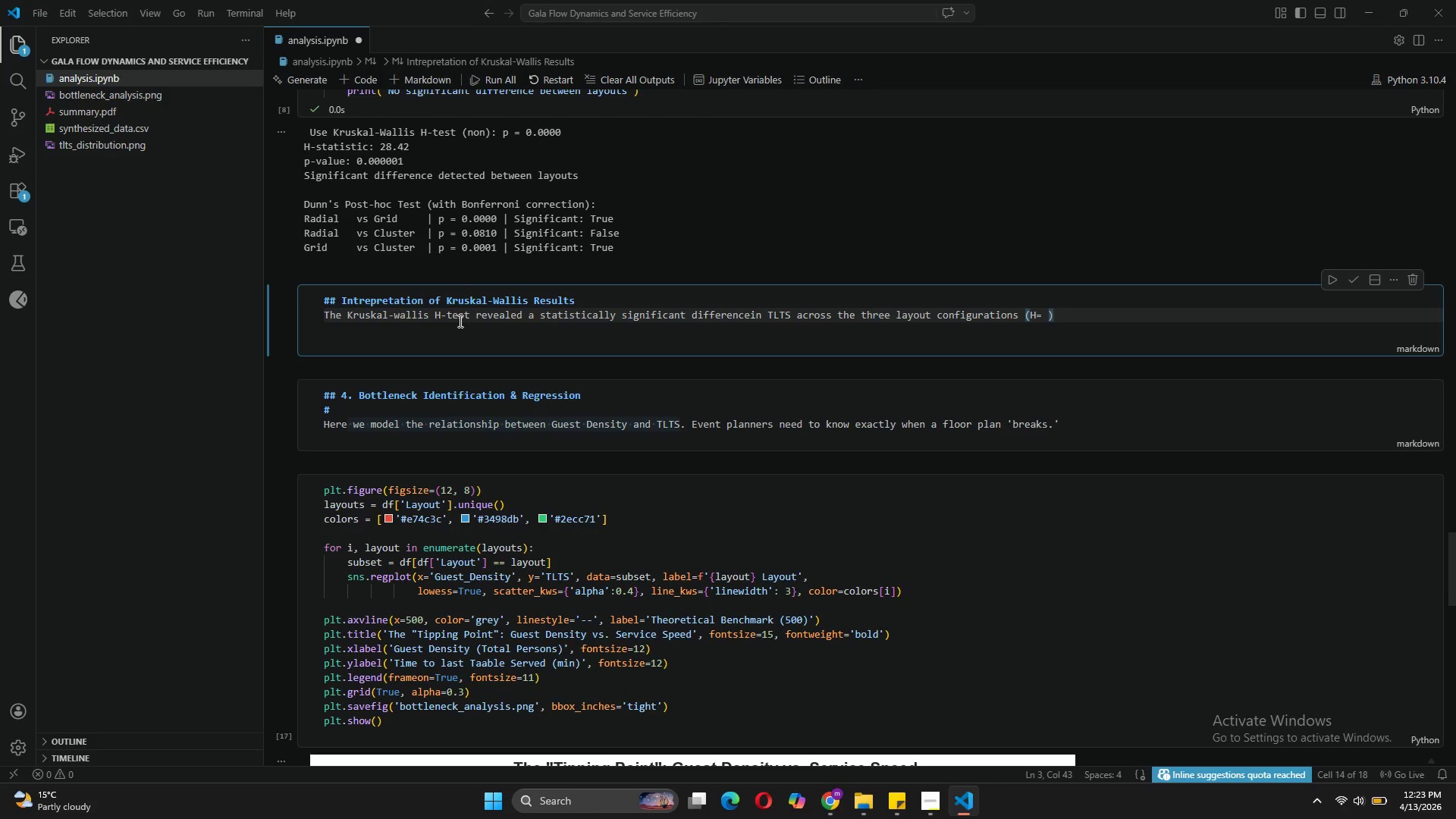 
key(ArrowLeft)
 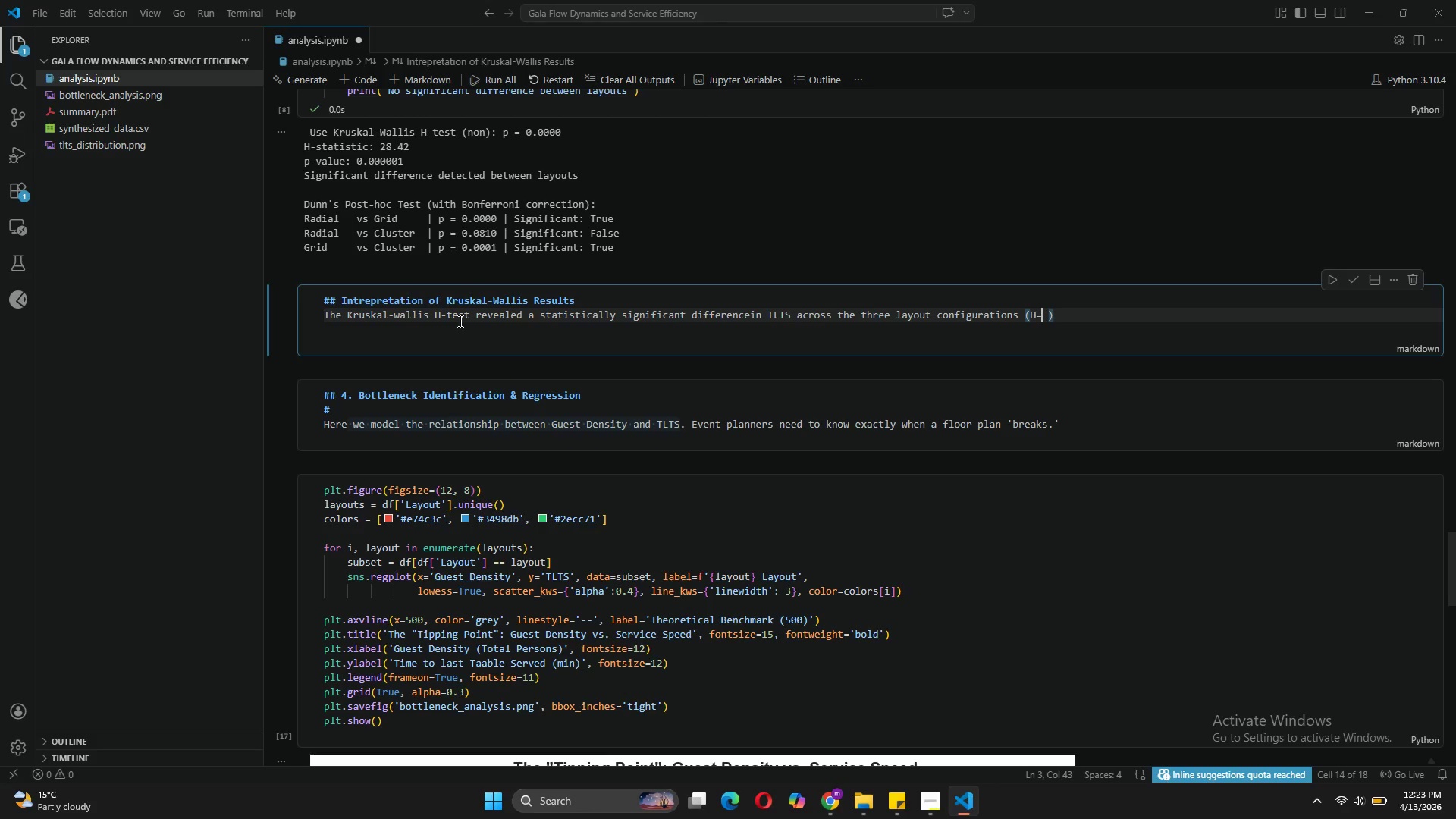 
key(ArrowLeft)
 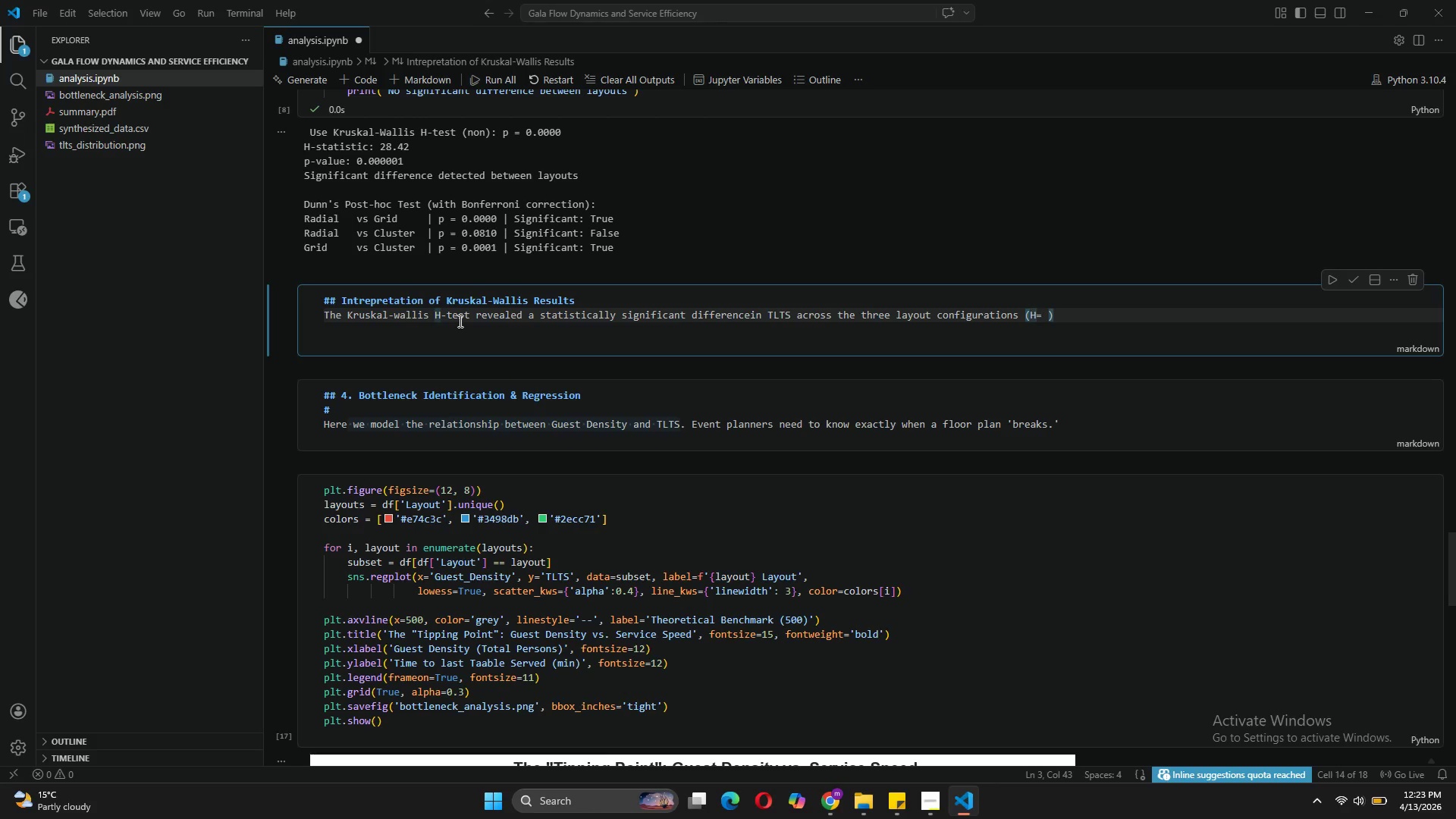 
key(Space)
 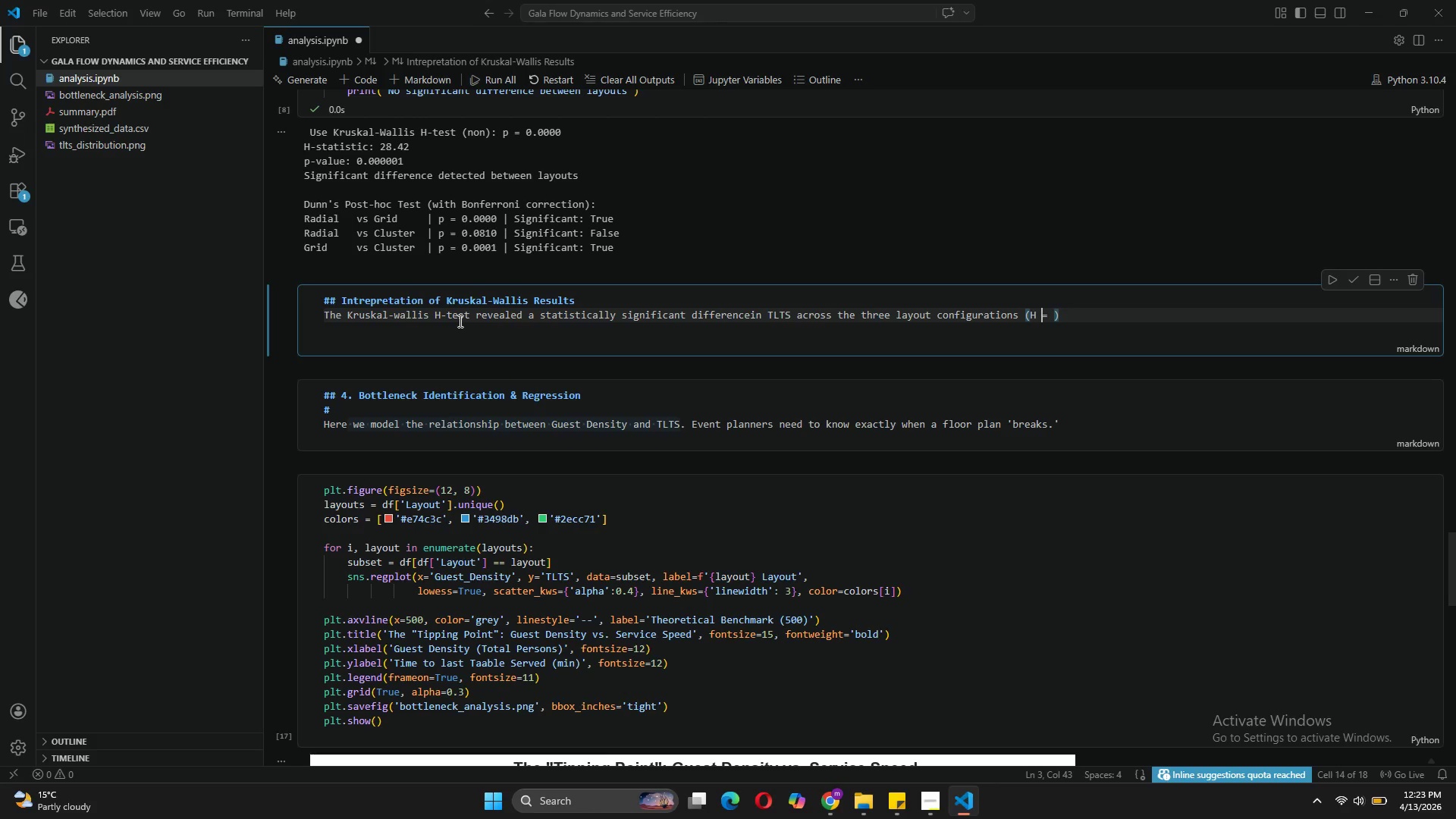 
key(ArrowRight)
 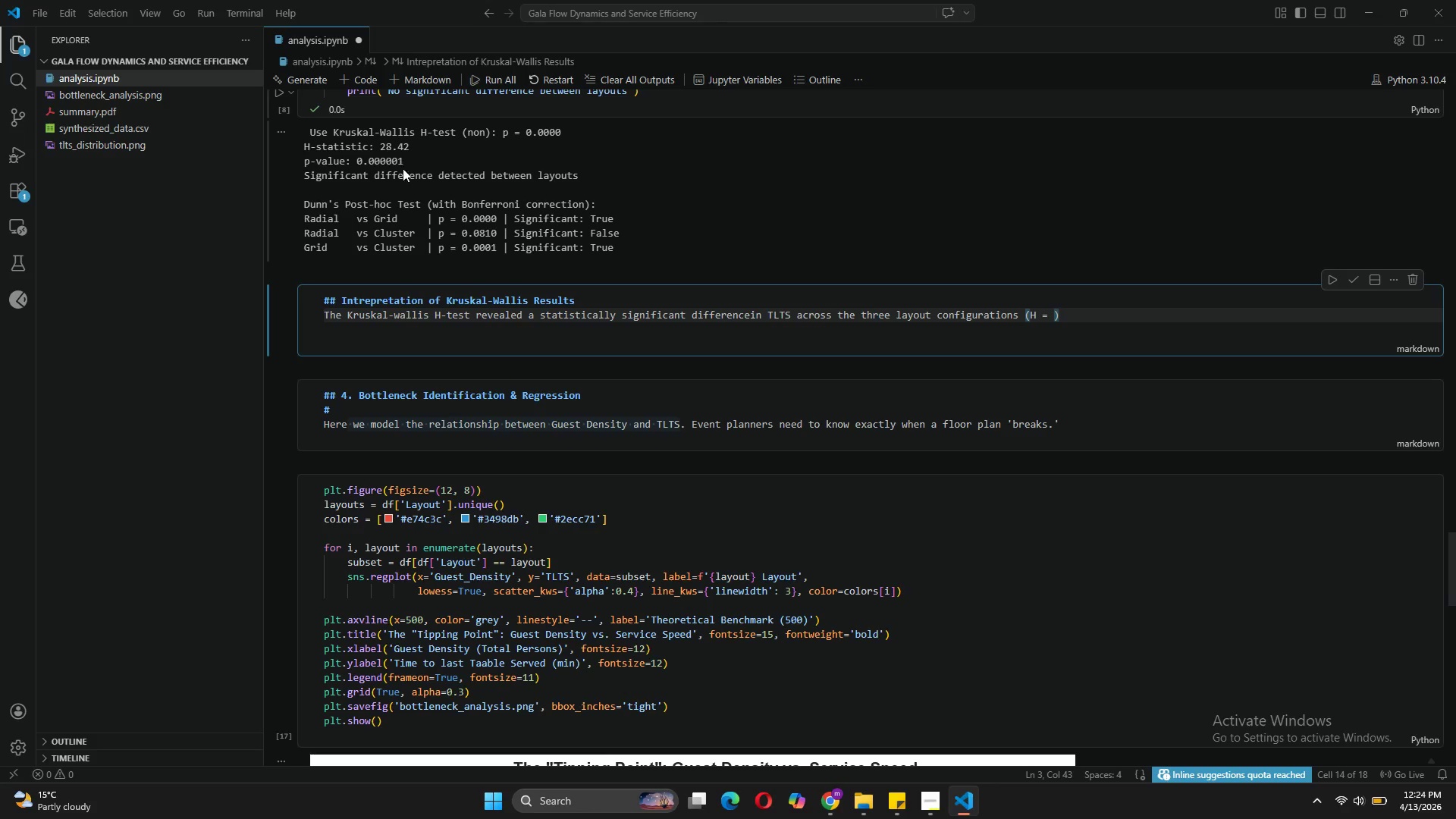 
left_click_drag(start_coordinate=[406, 158], to_coordinate=[381, 150])
 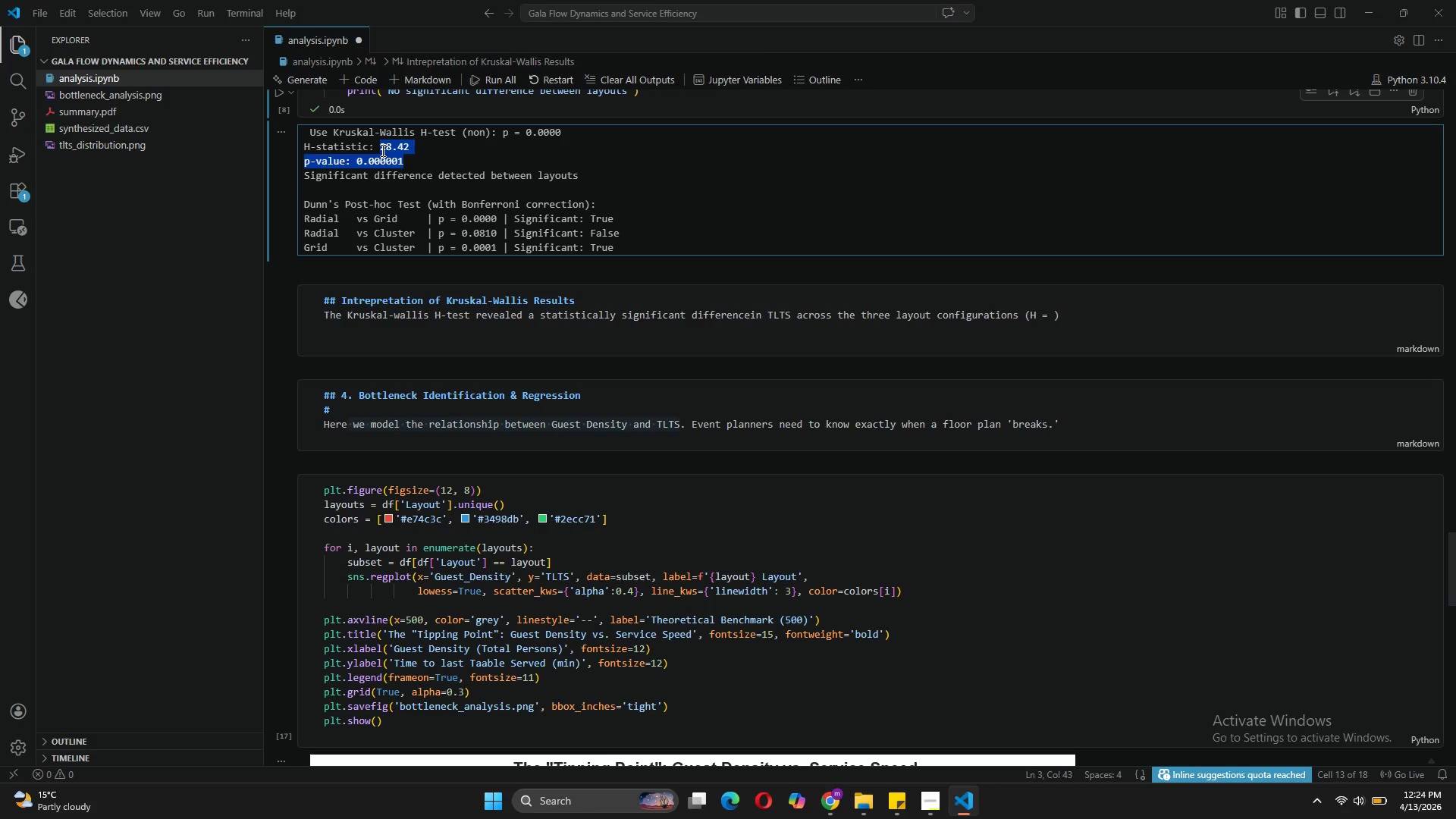 
key(Control+C)
 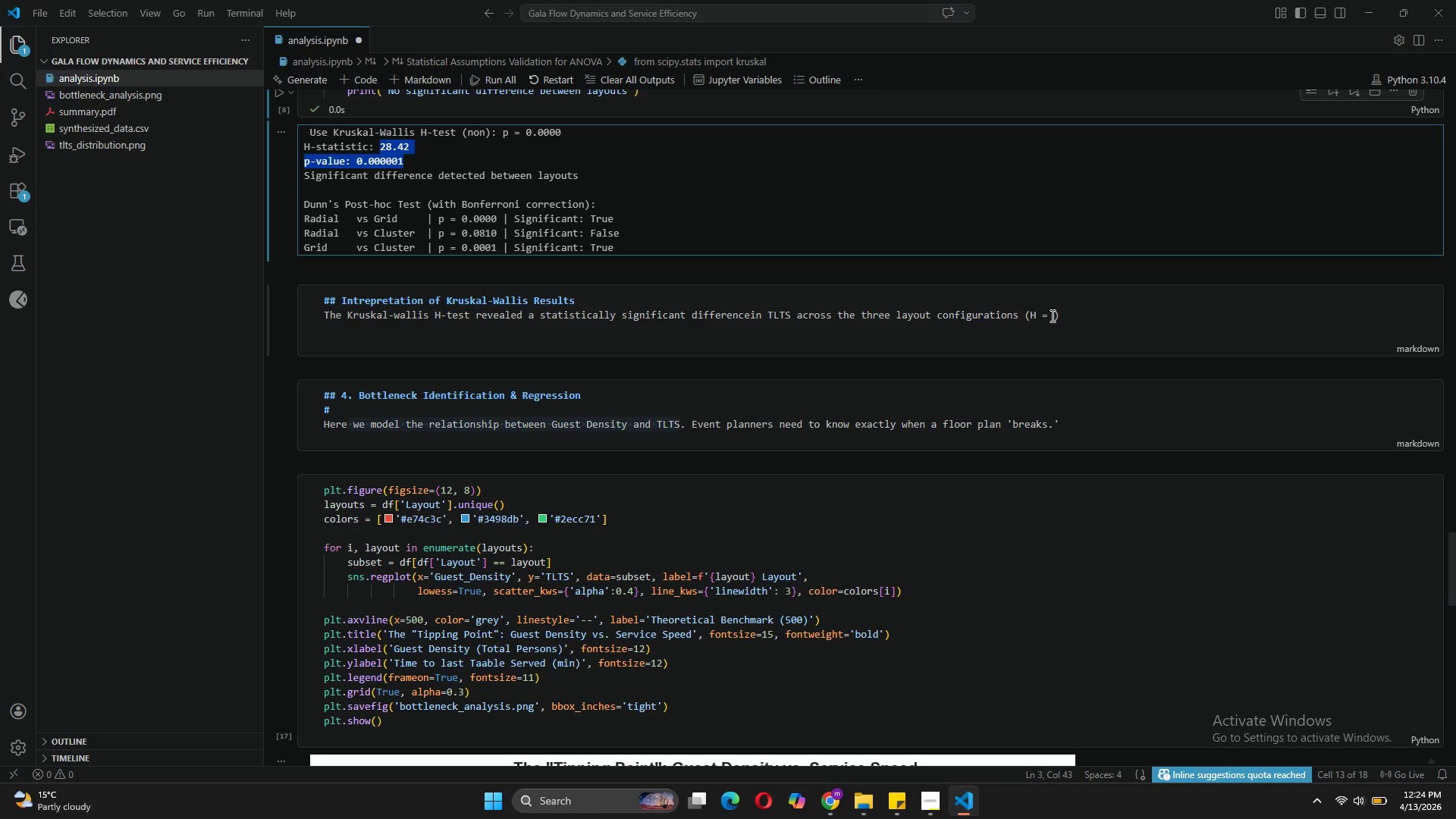 
left_click([1050, 315])
 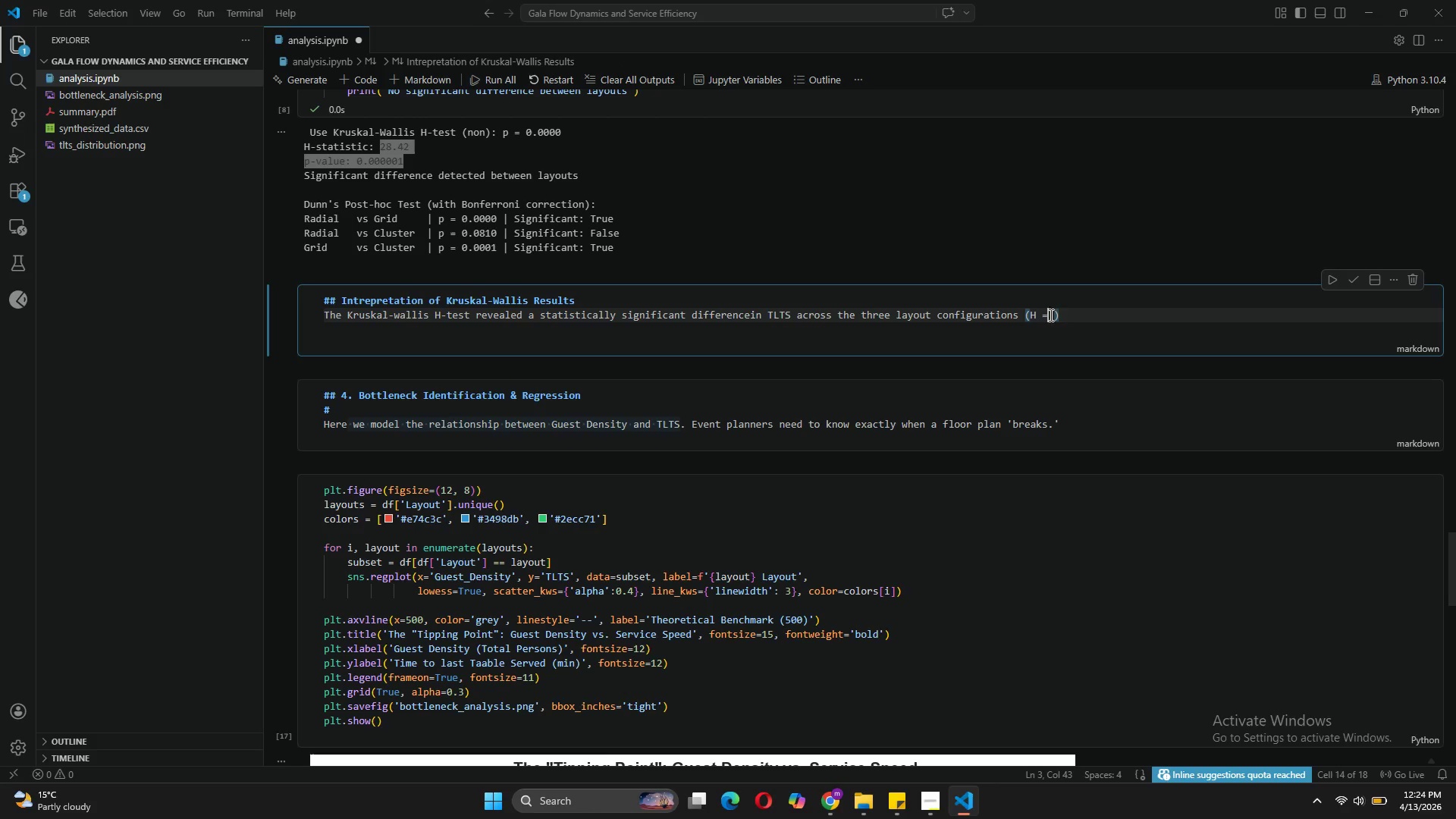 
key(Space)
 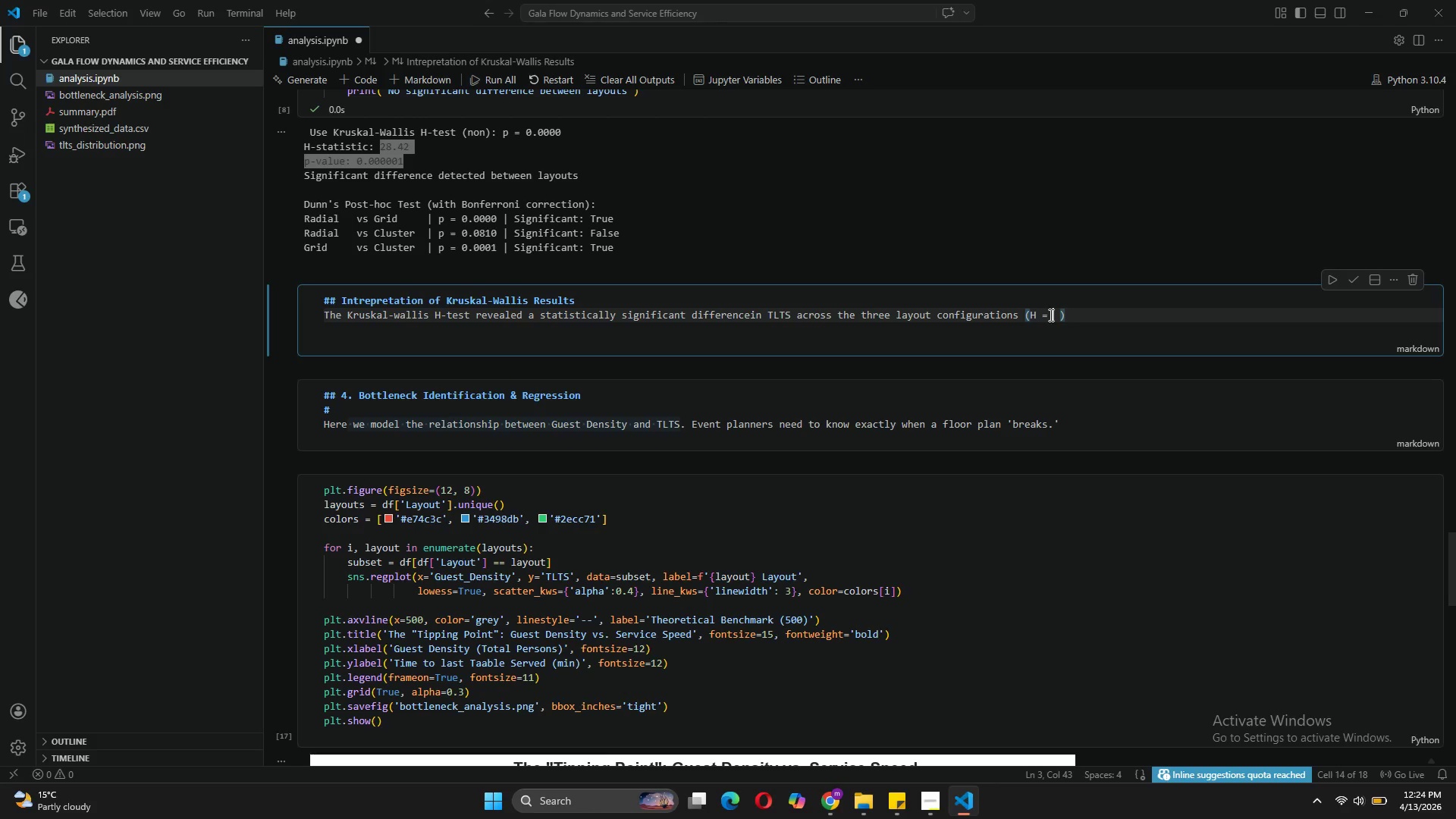 
key(Control+V)
 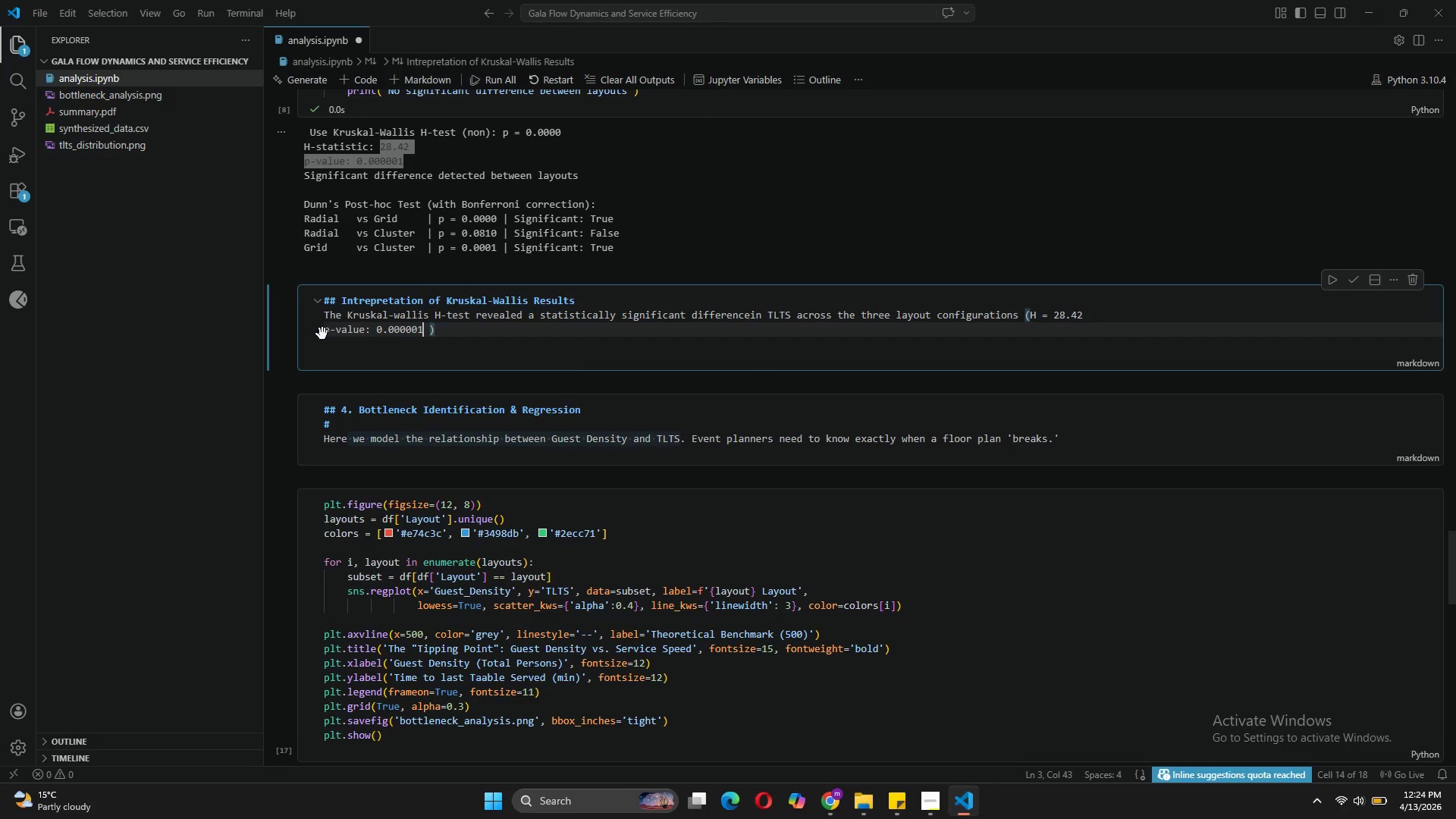 
left_click([327, 332])
 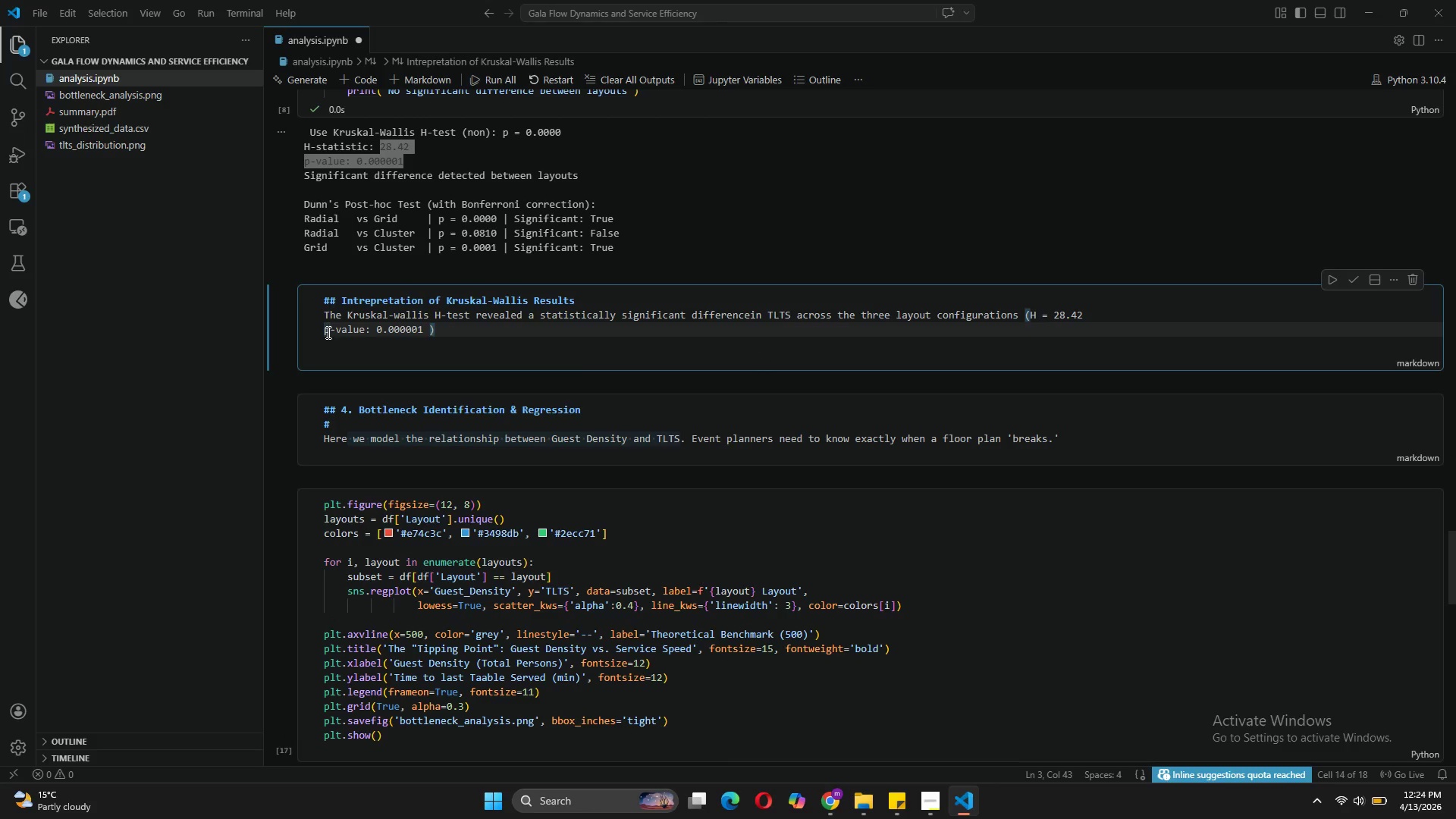 
key(ArrowLeft)
 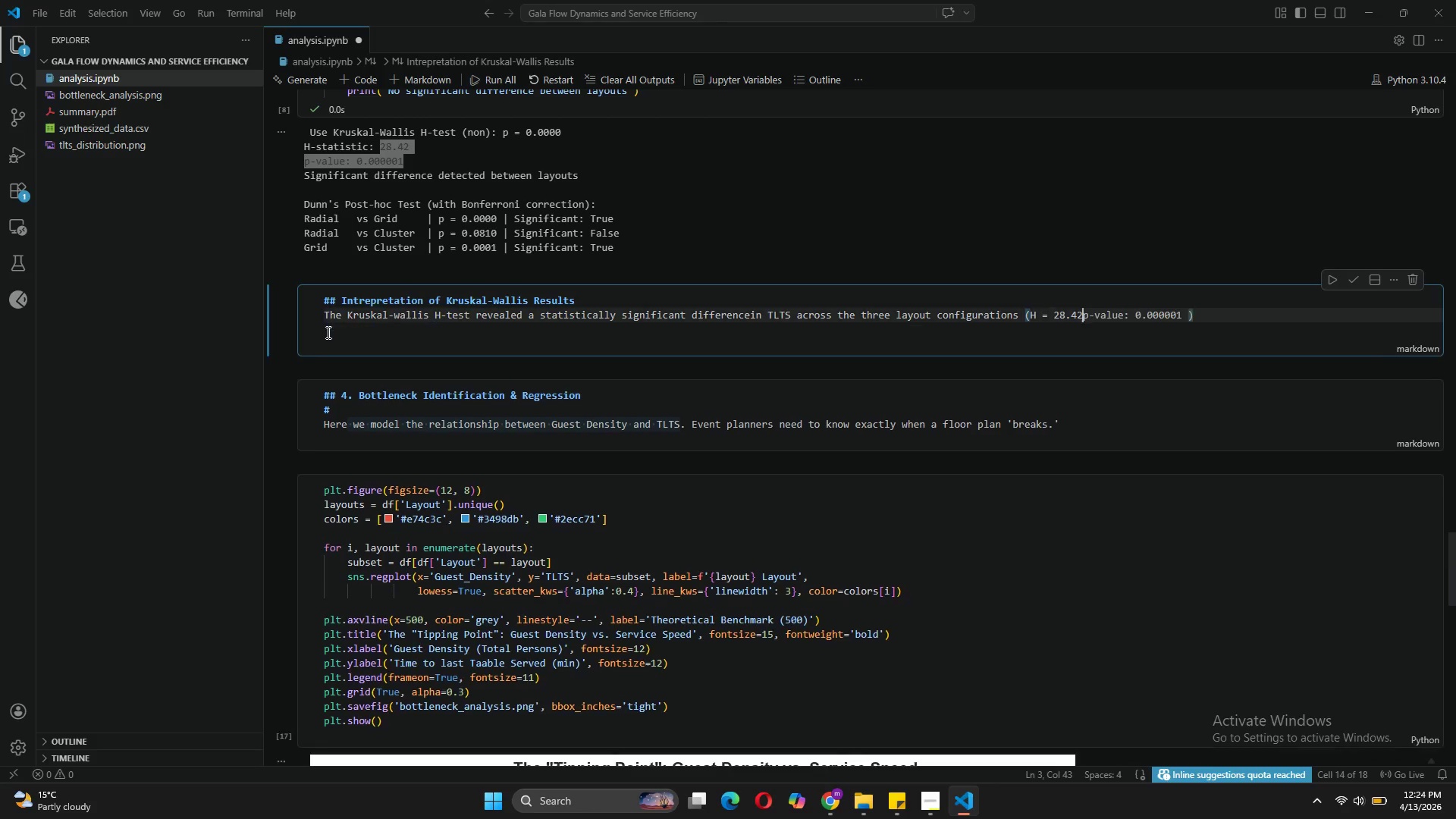 
key(Backspace)
 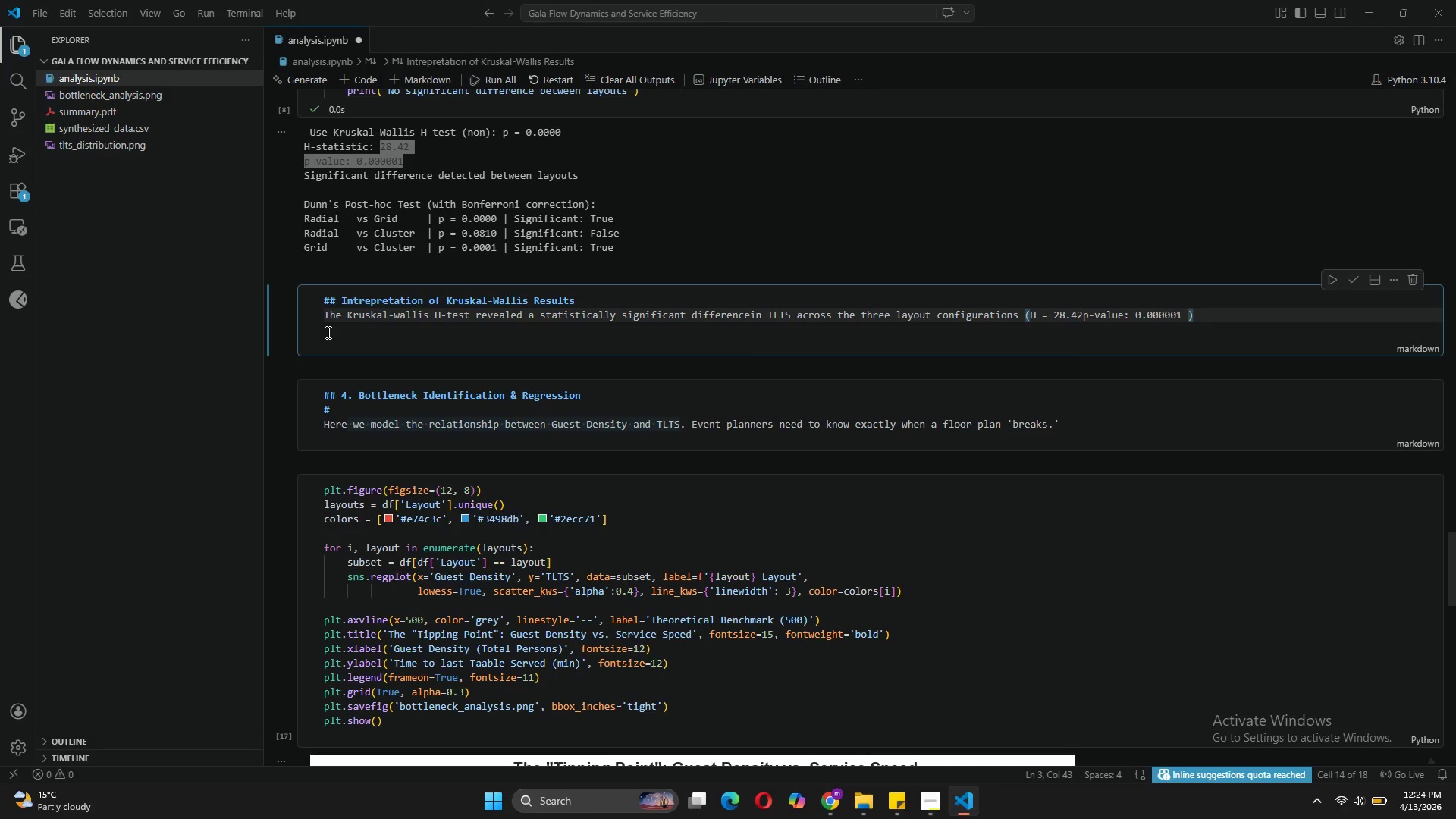 
key(Space)
 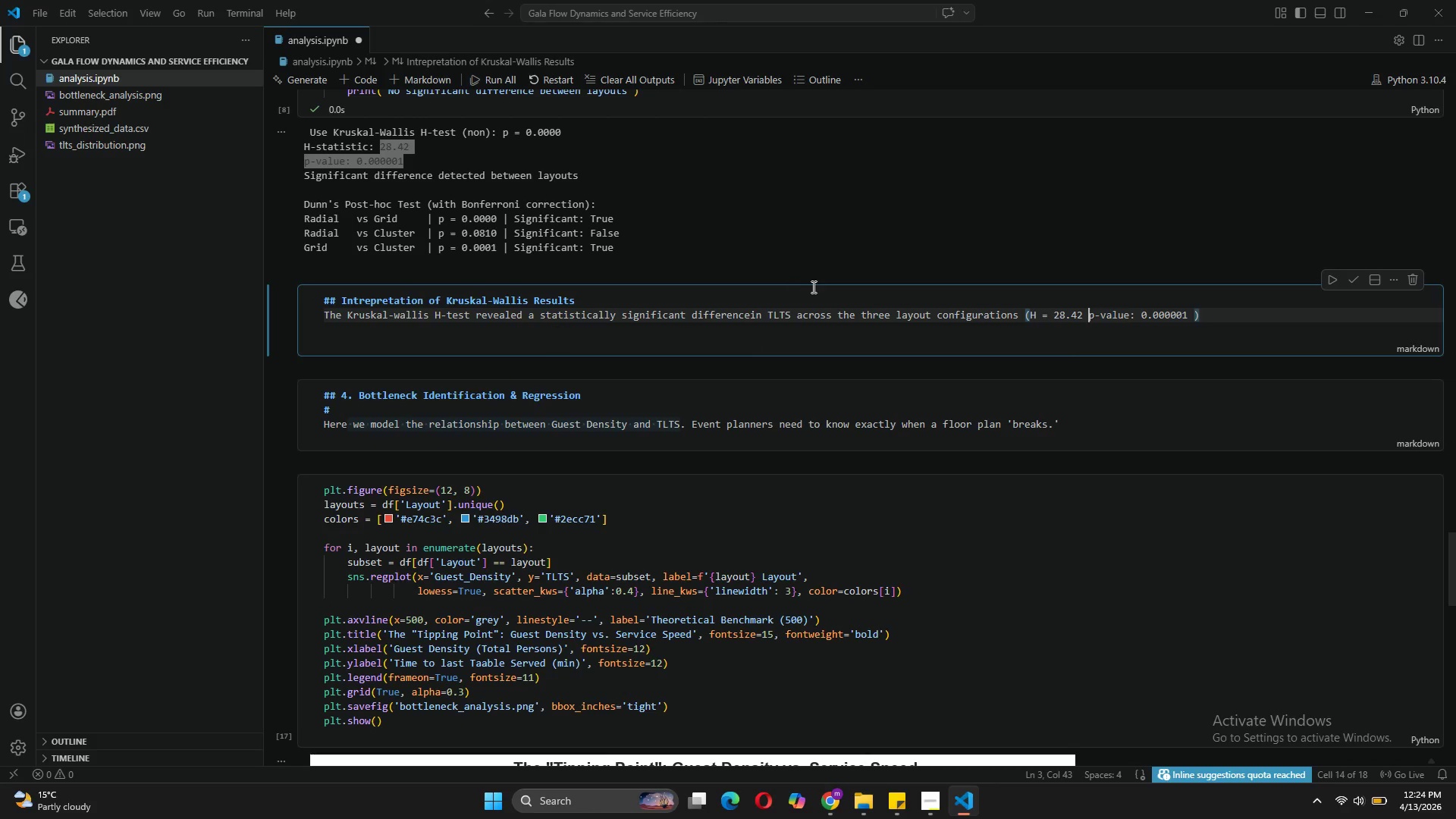 
left_click([1204, 318])
 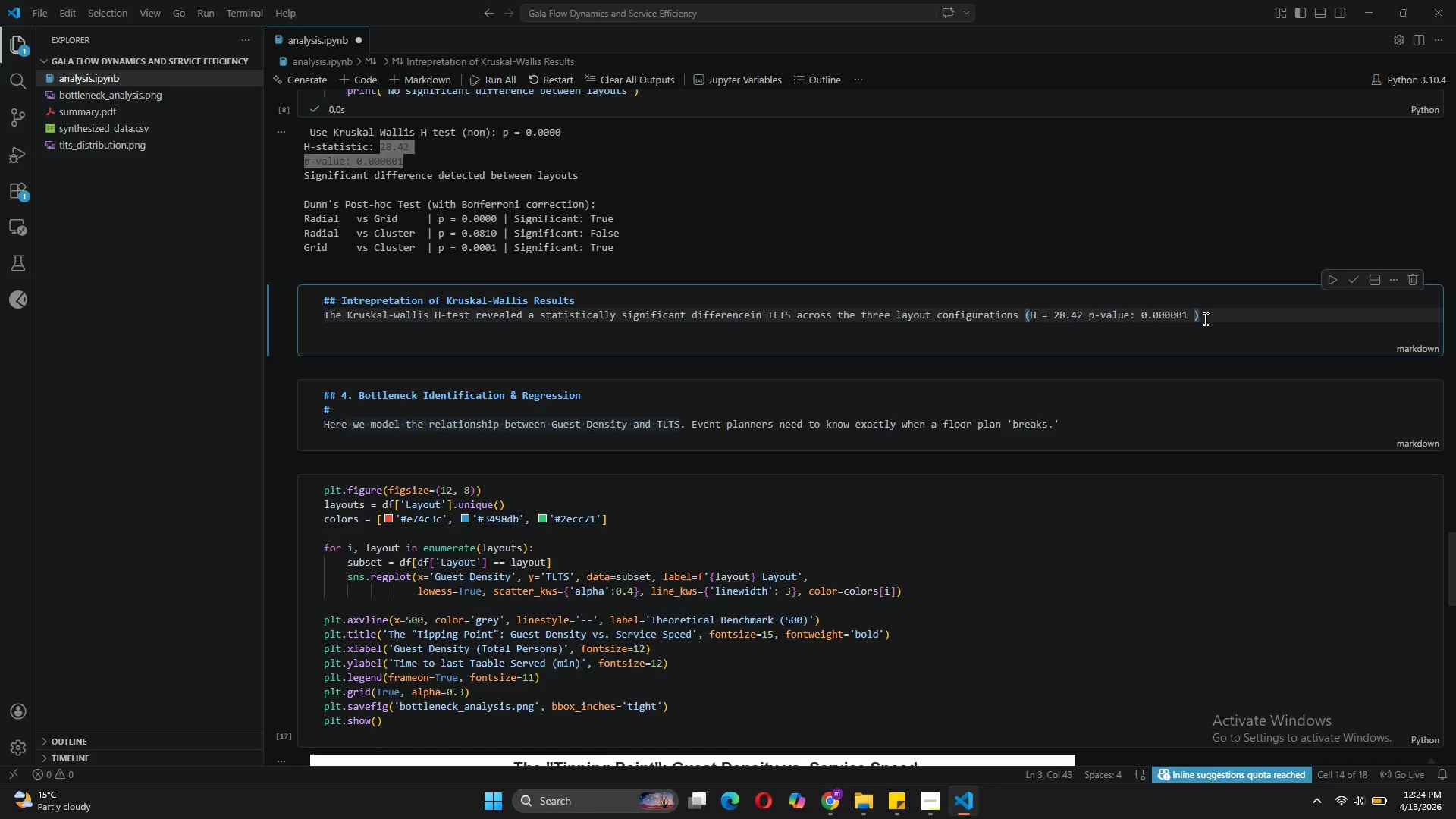 
key(Enter)
 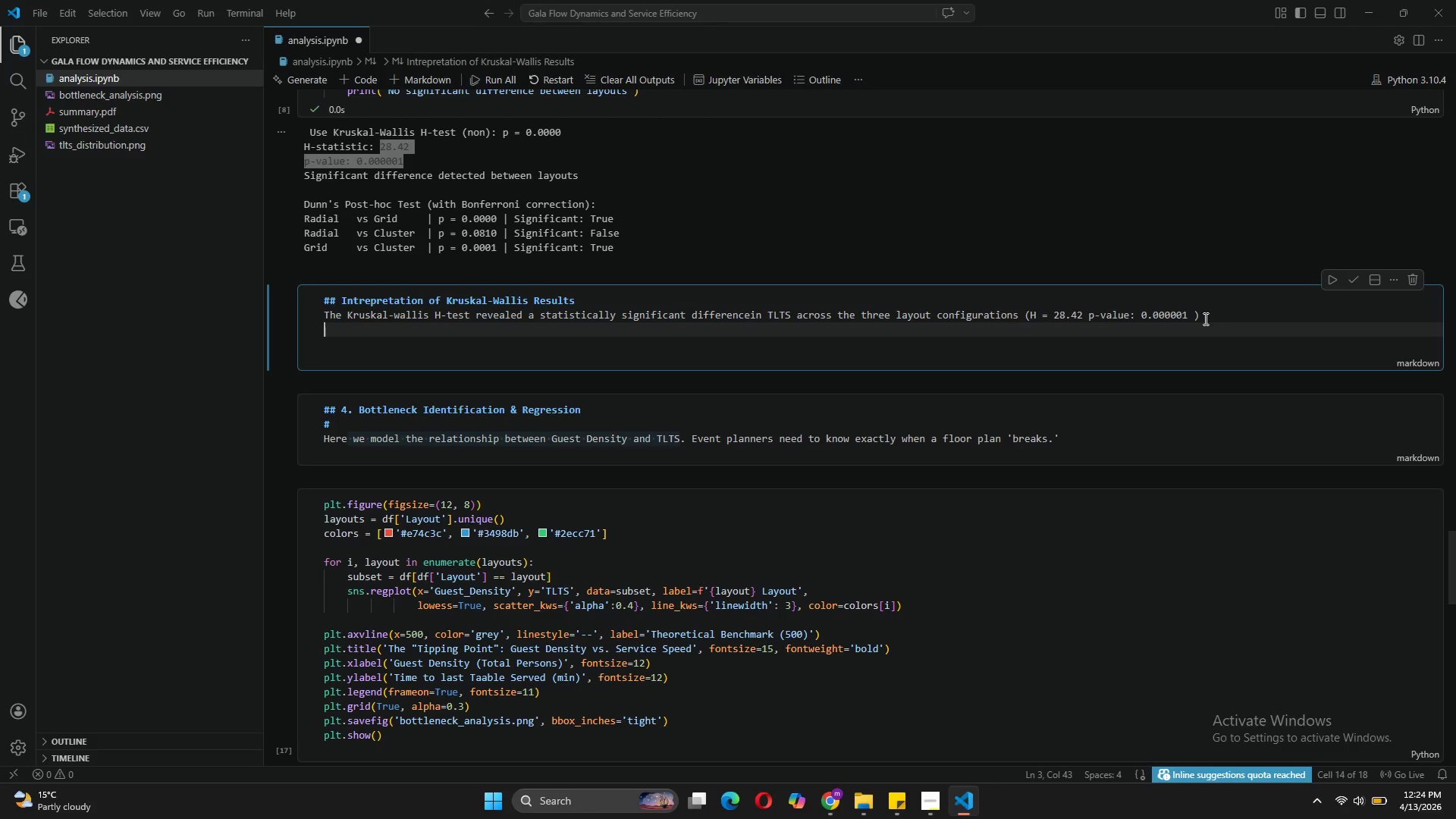 
key(Enter)
 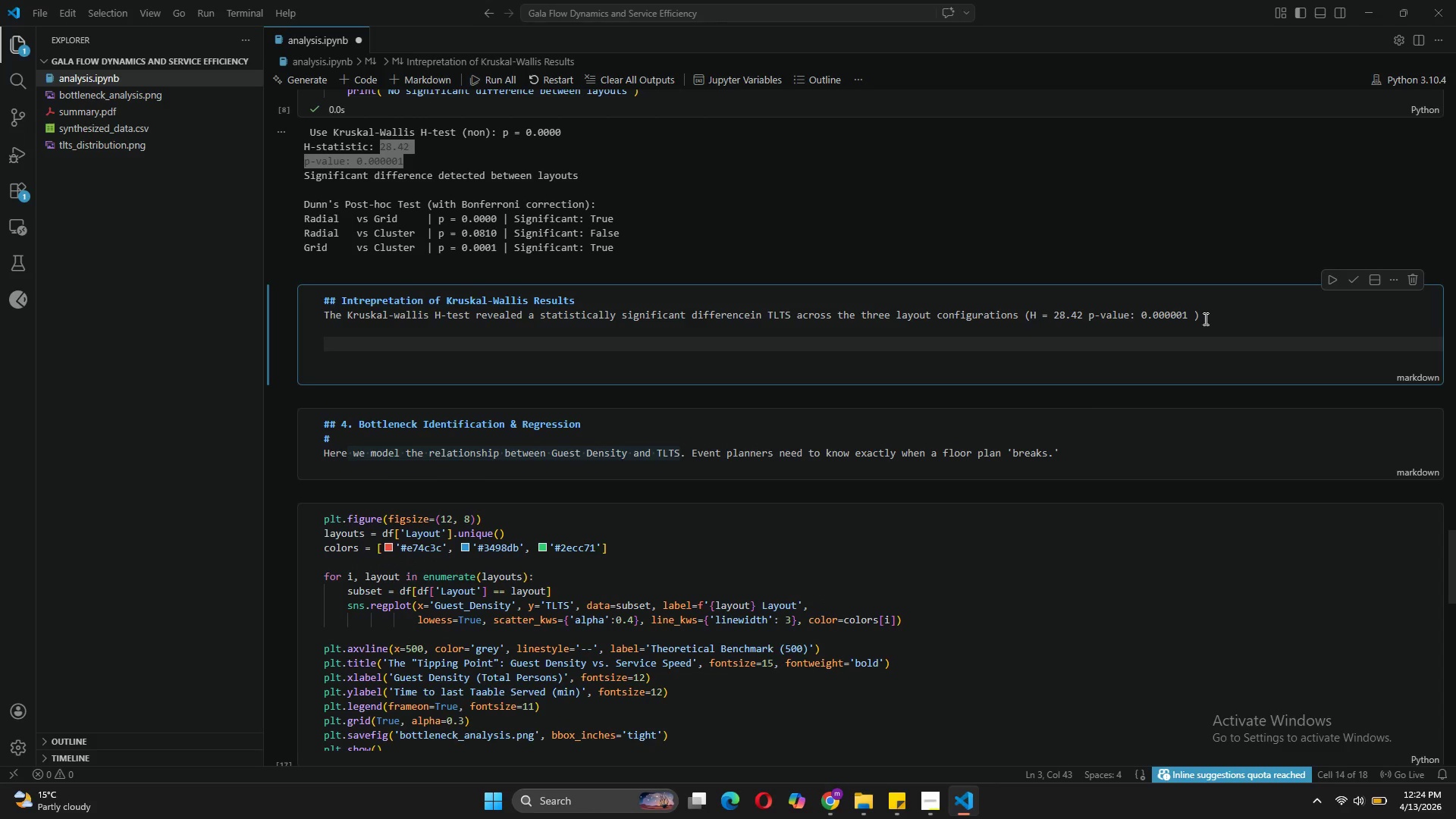 
type(The type of layout )
 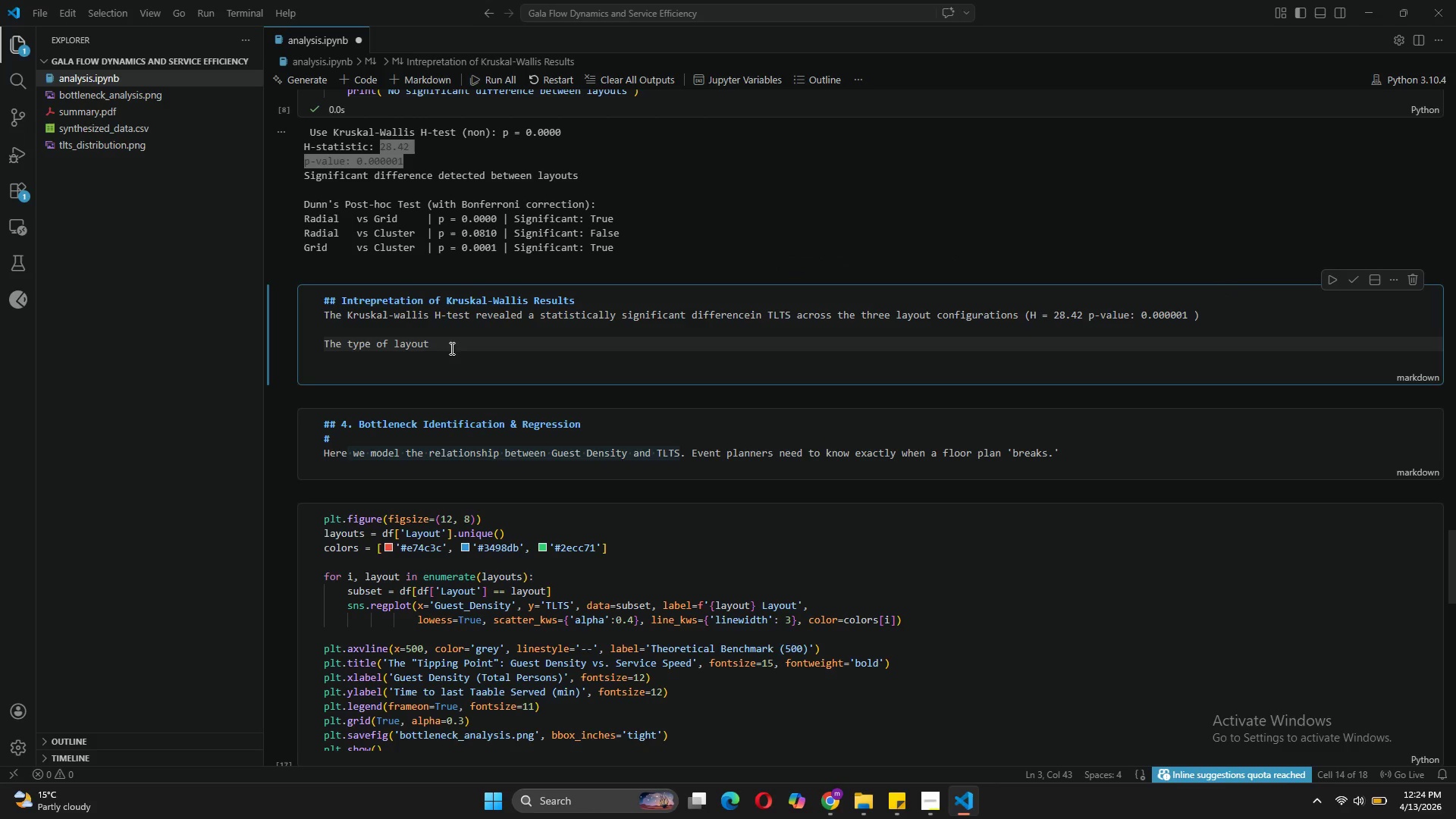 
left_click([392, 343])
 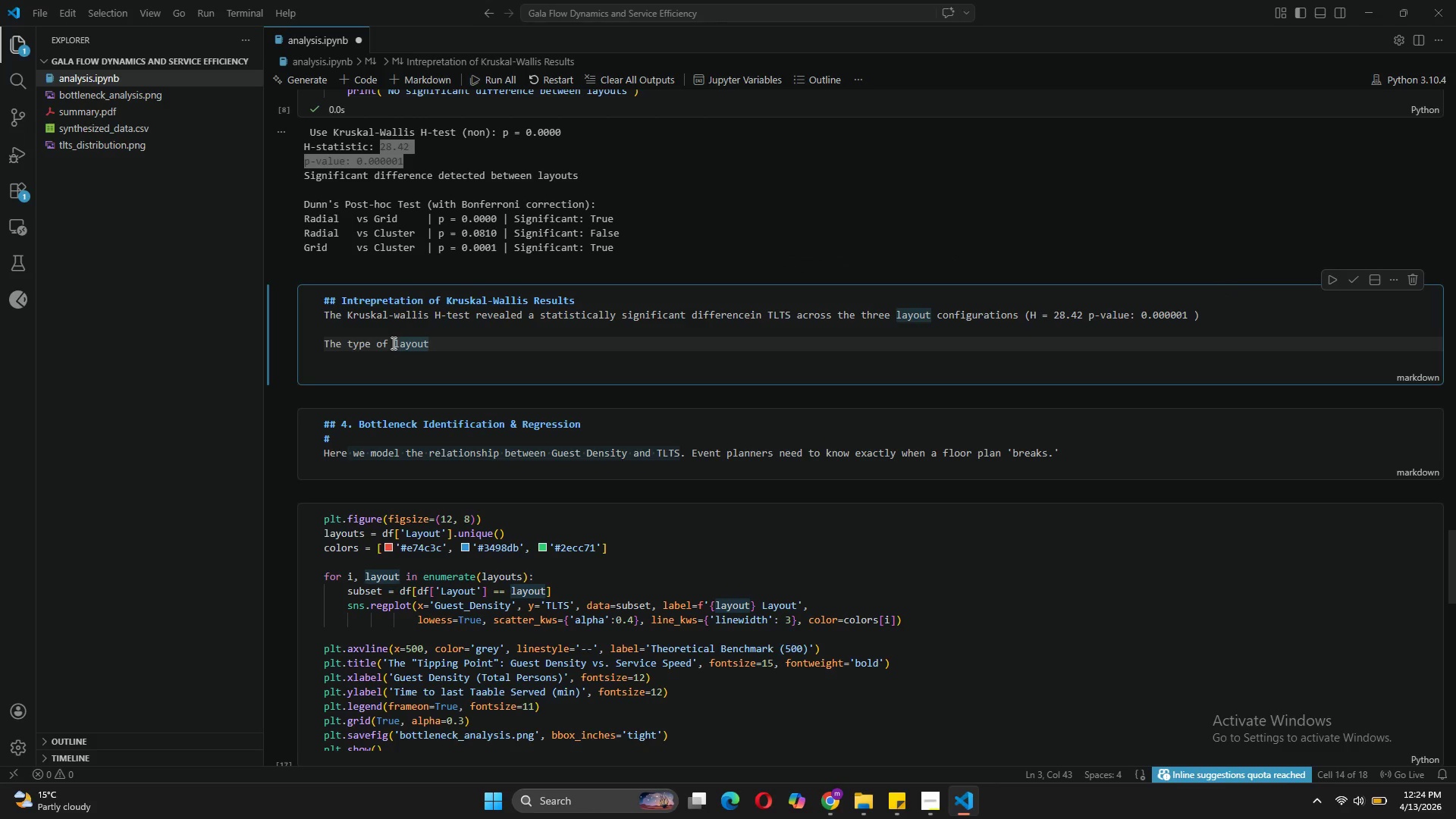 
type(ballroom )
 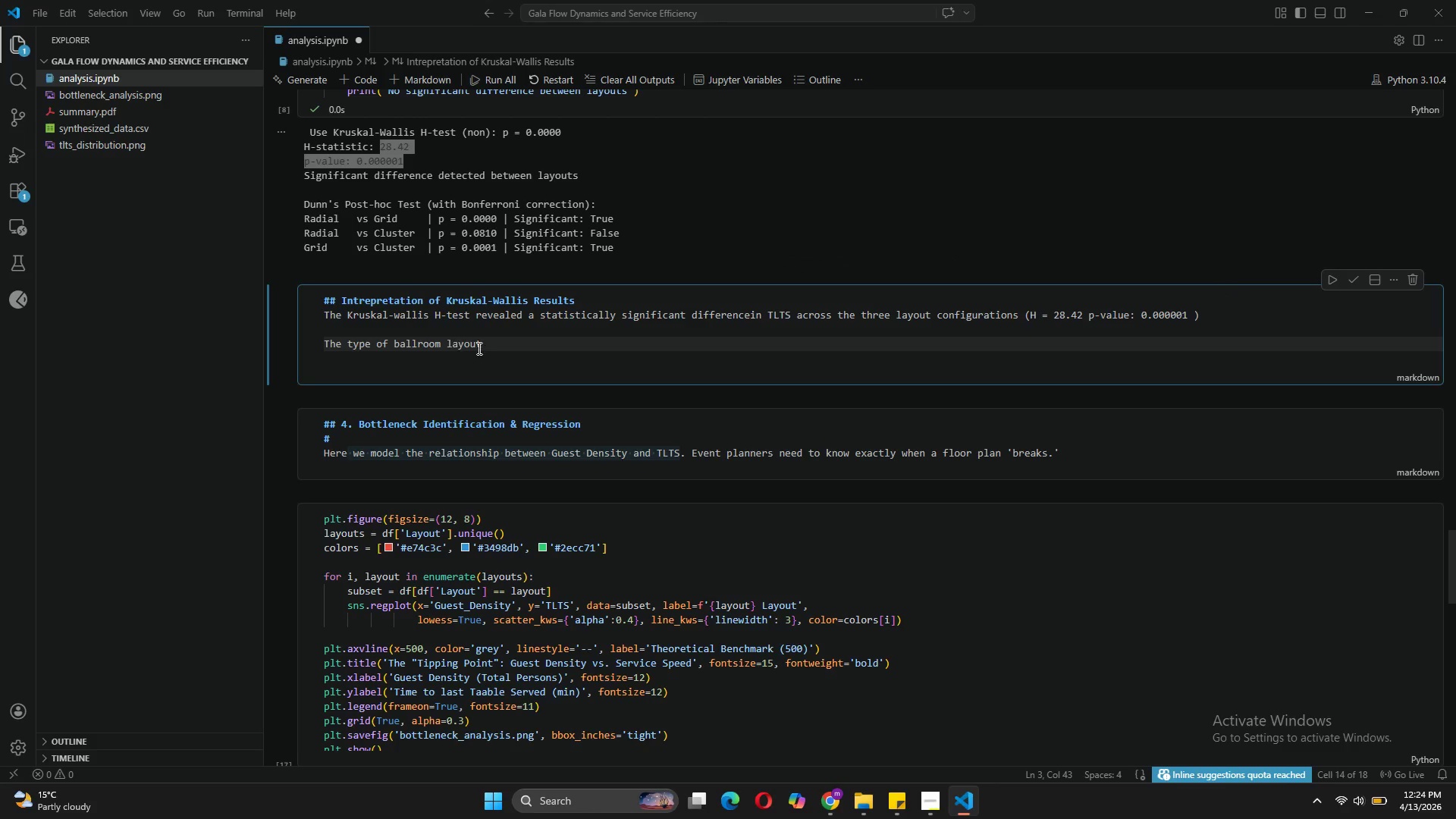 
left_click([502, 343])
 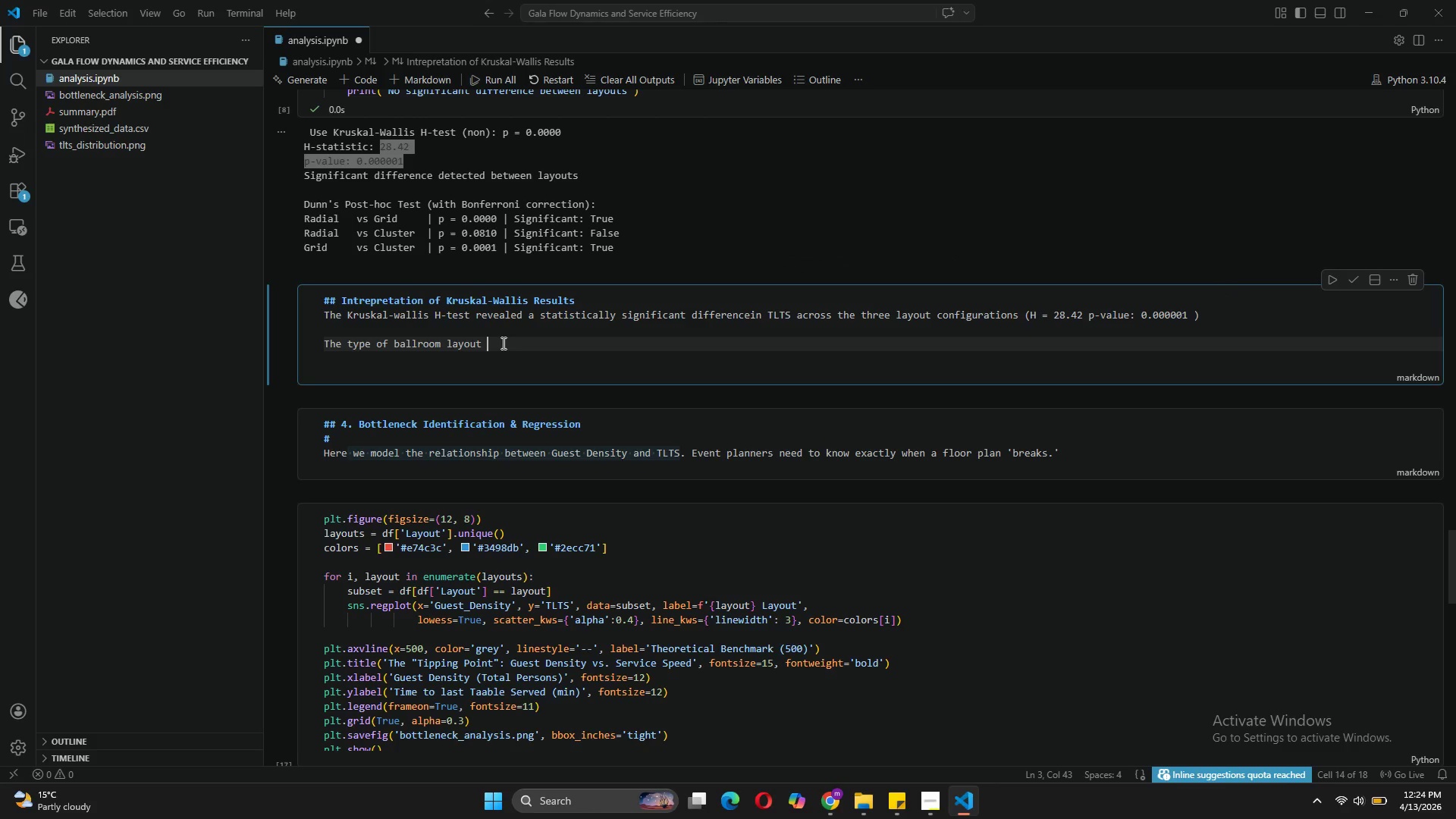 
type((Radil)
key(Backspace)
type(al, Grid )
key(Backspace)
type(, or Cluster)
 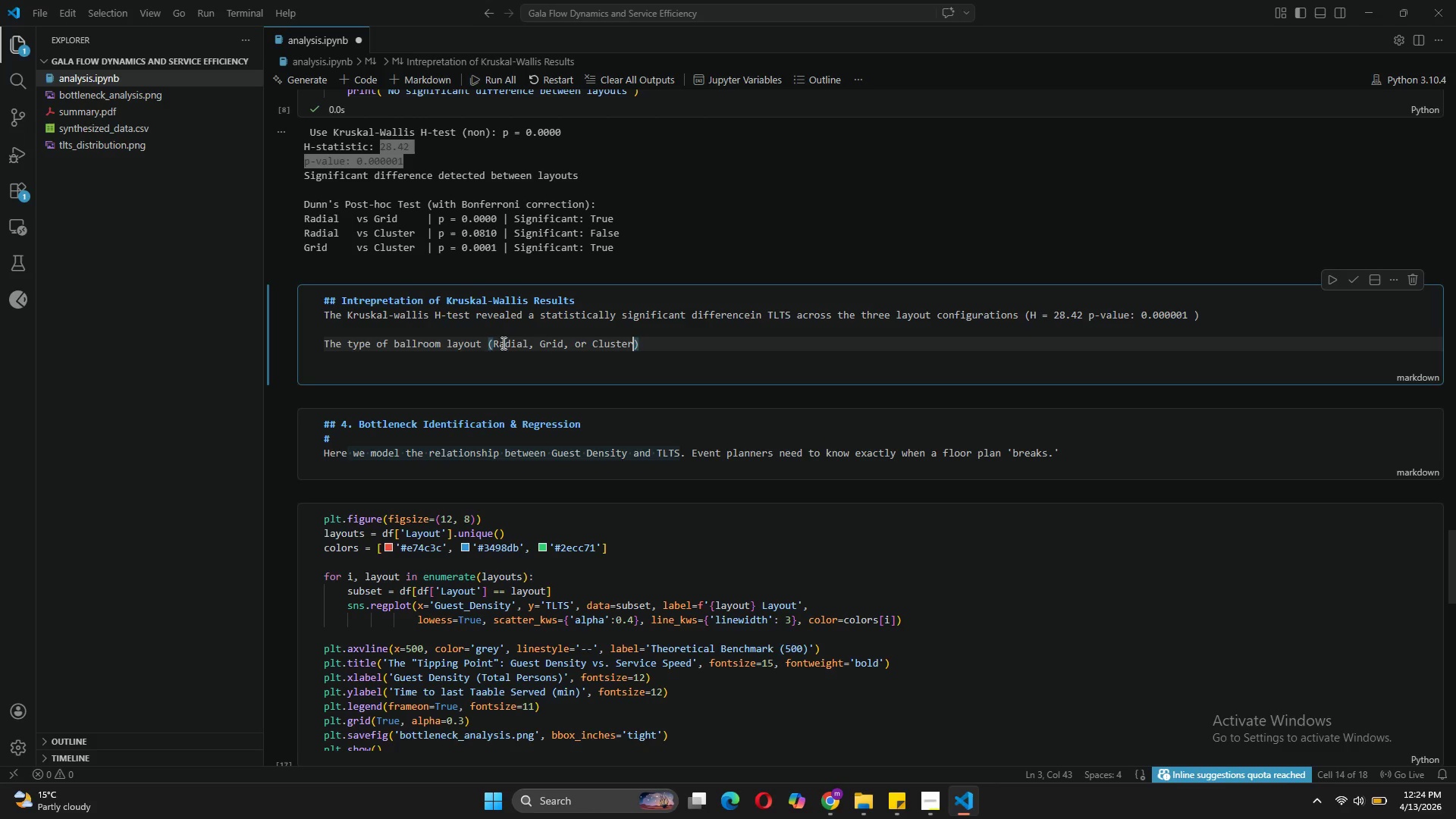 
key(ArrowRight)
 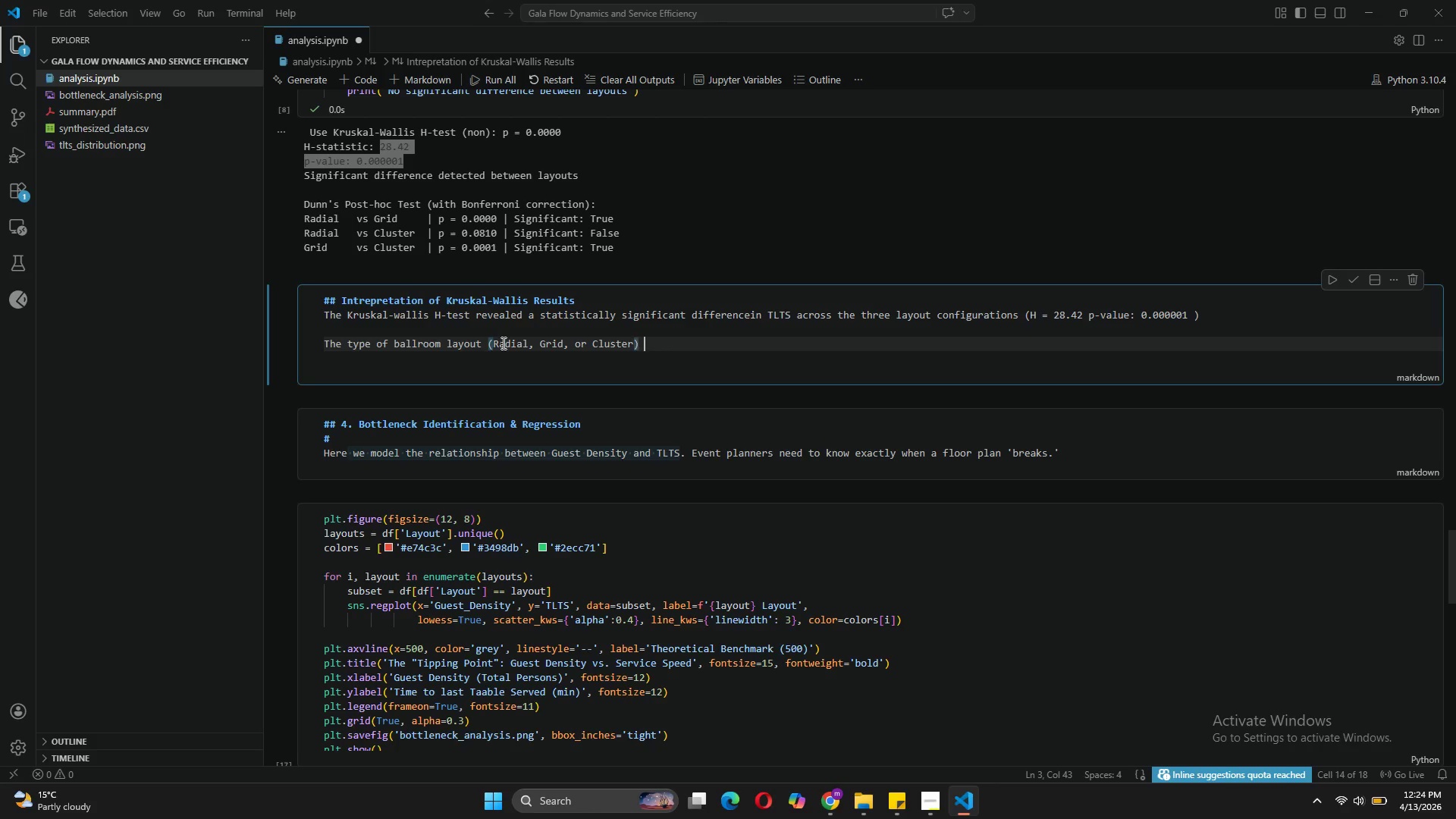 
type( has a real )
key(Backspace)
type(, measurable impcat)
key(Backspace)
key(Backspace)
key(Backspace)
type(act on how quickly staff can serve all guests. The differenves)
key(Backspace)
key(Backspace)
key(Backspace)
type(ces we observed =)
key(Backspace)
type( are uni)
key(Backspace)
type(likely to be due to random chance)
 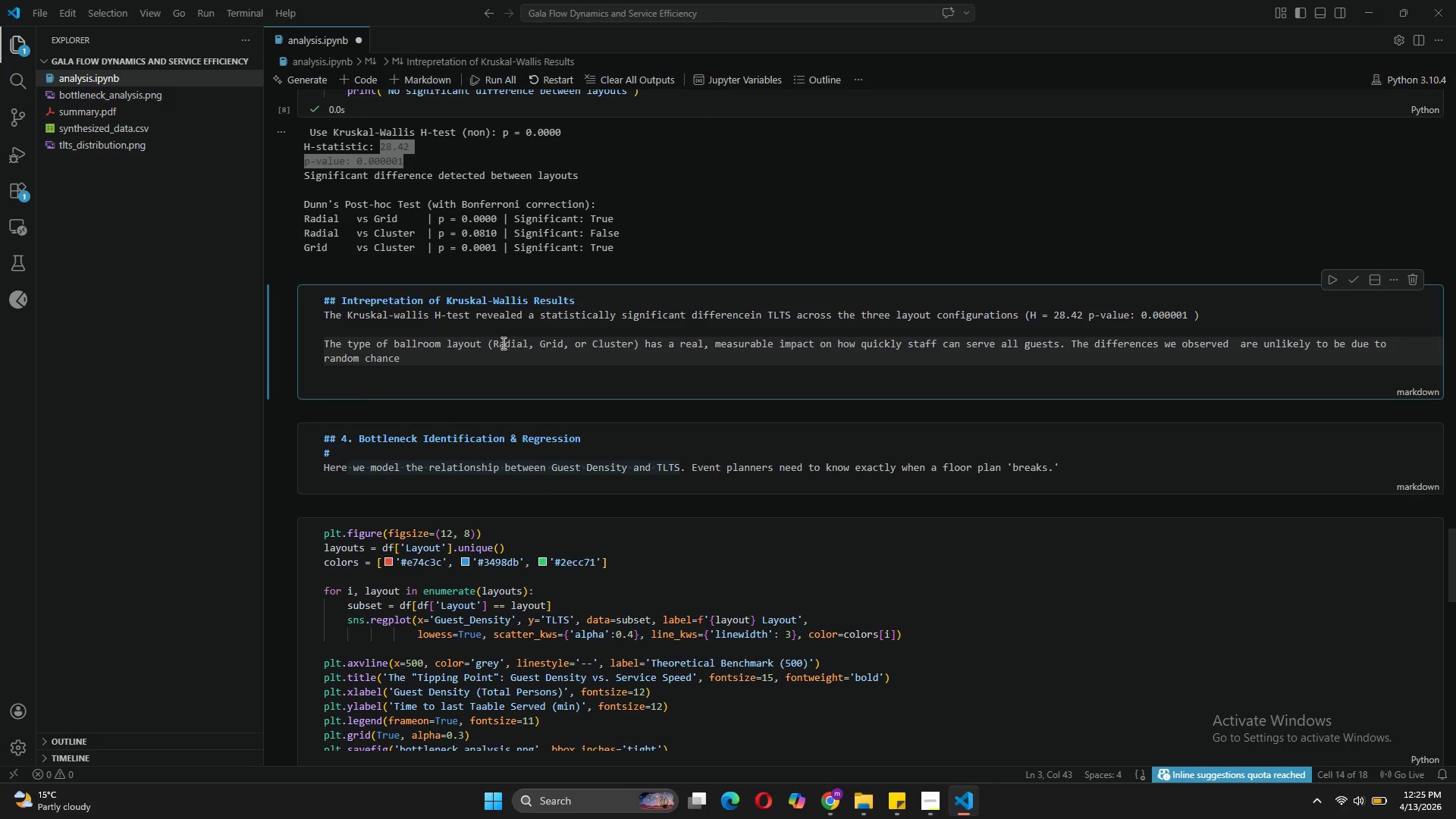 
key(Period)
 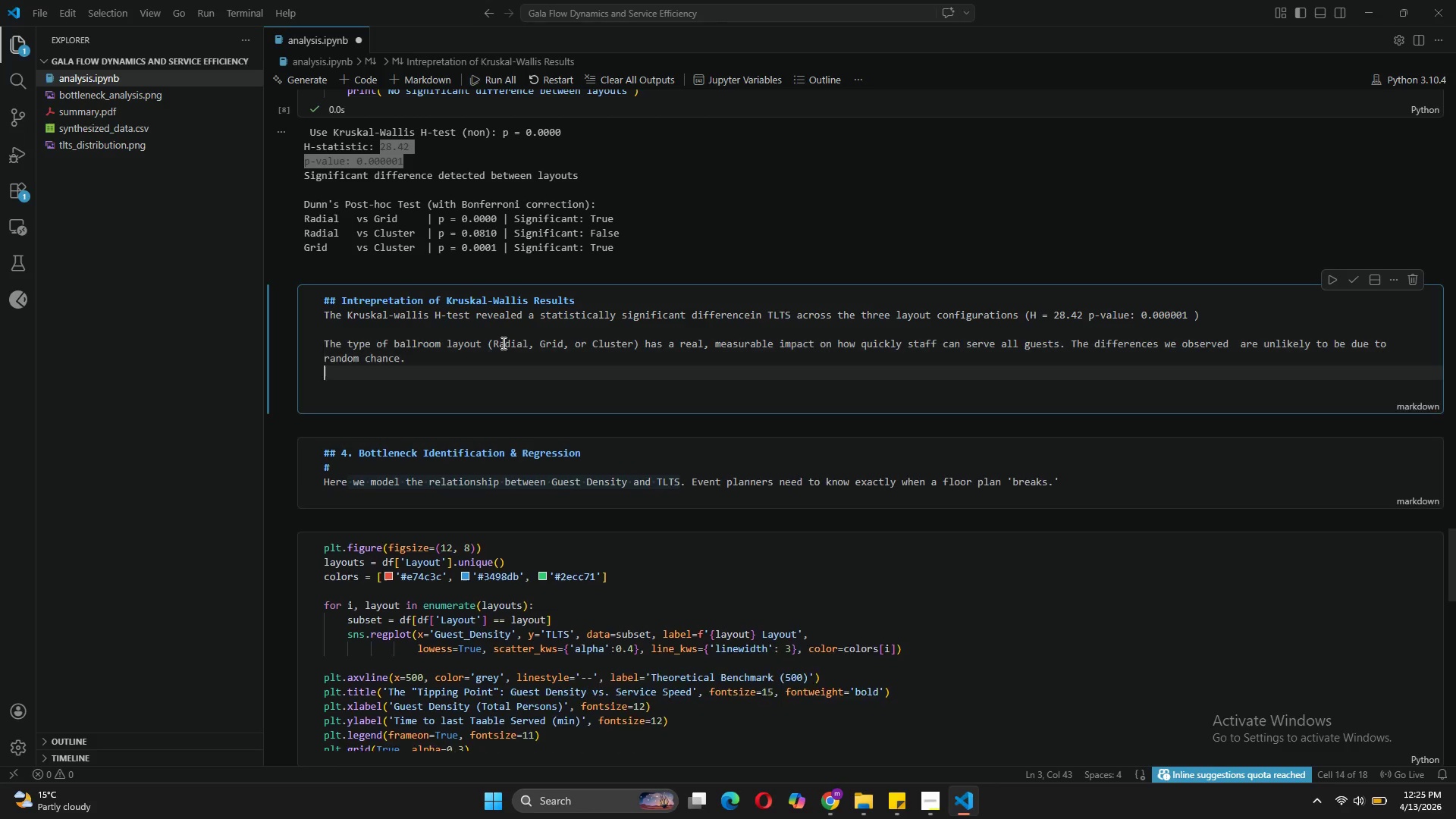 
key(Enter)
 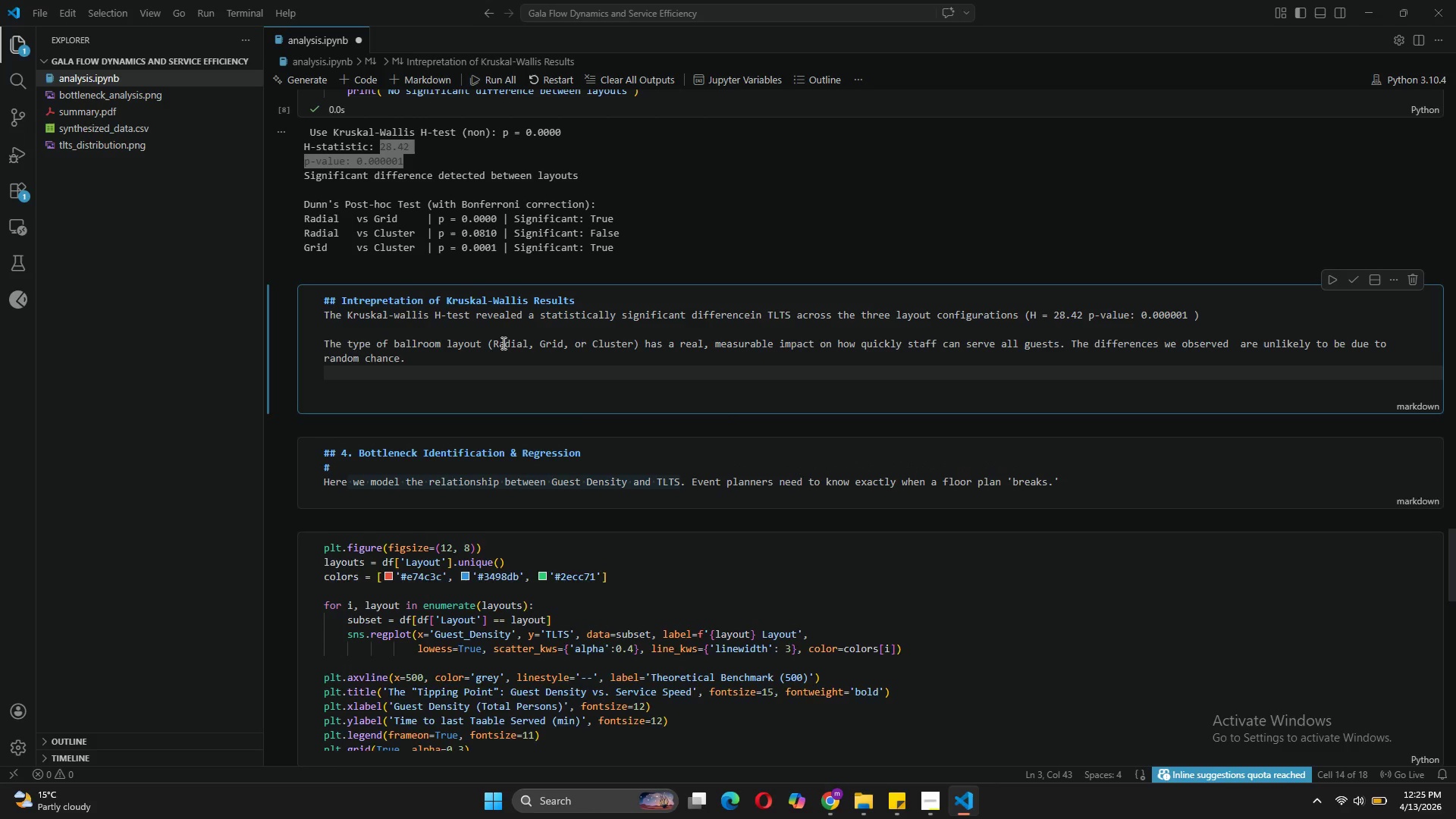 
key(Enter)
 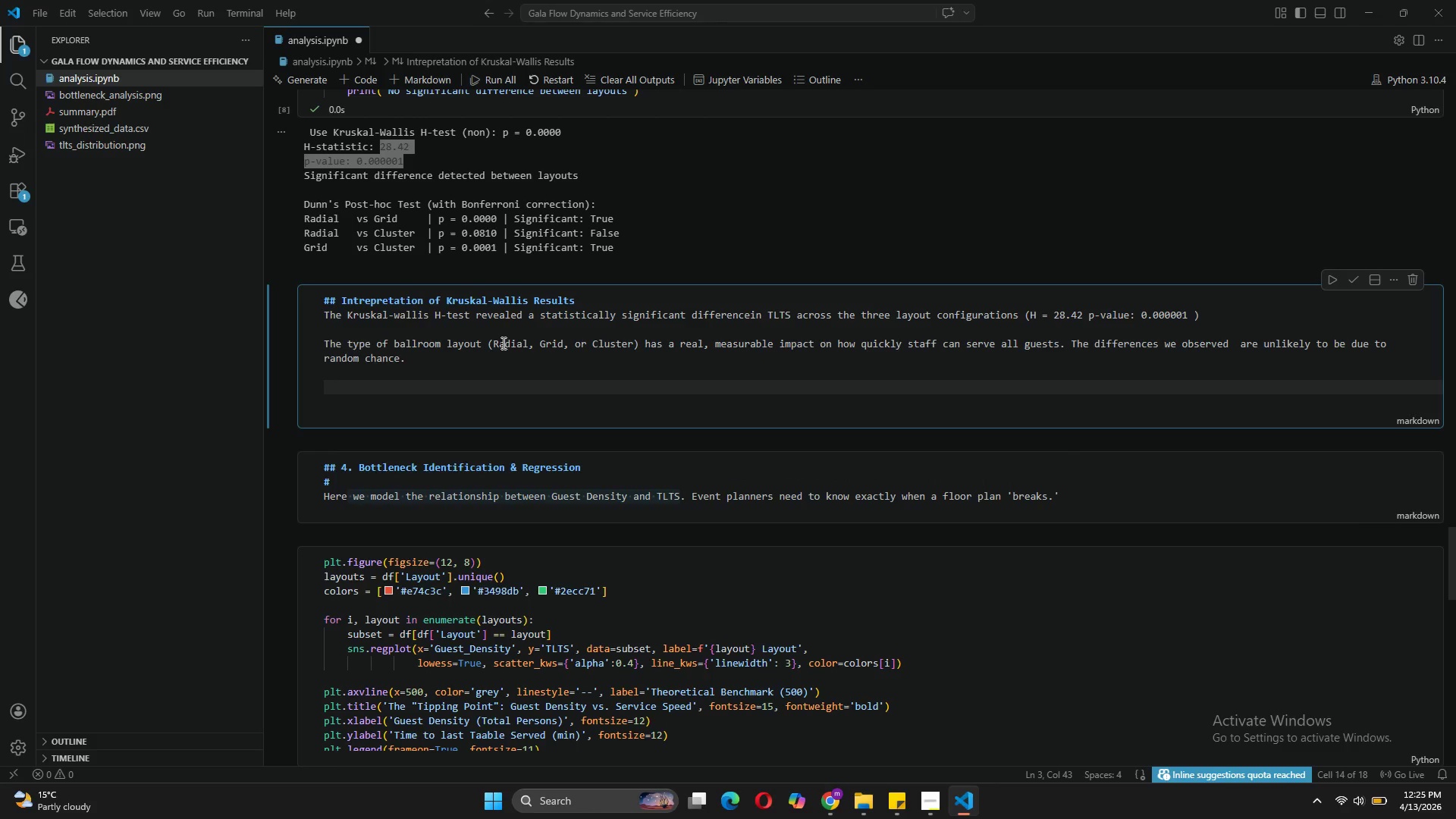 
type(Key finding: Layout choice matters for service efficiency.)
 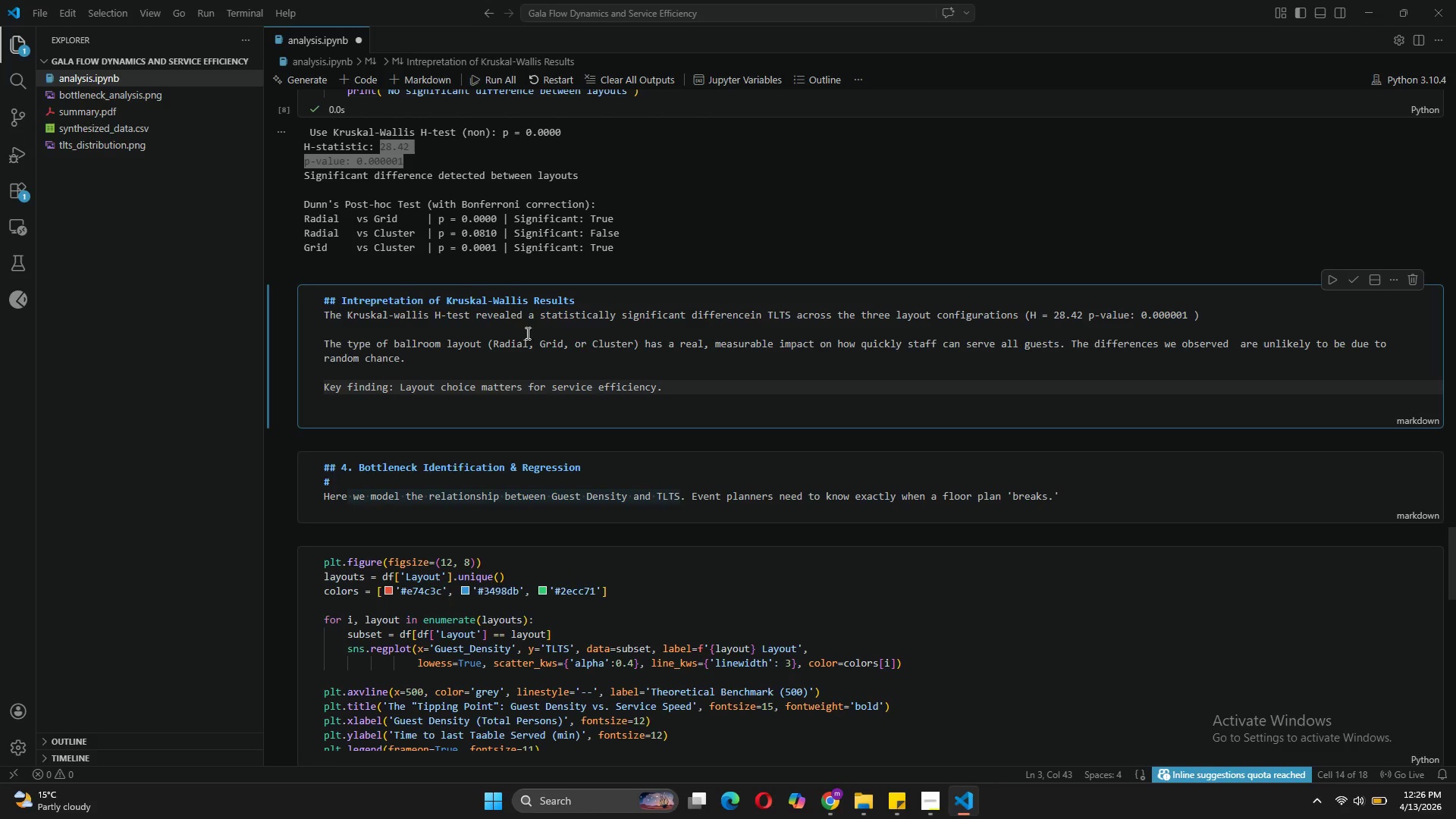 
left_click([344, 375])
 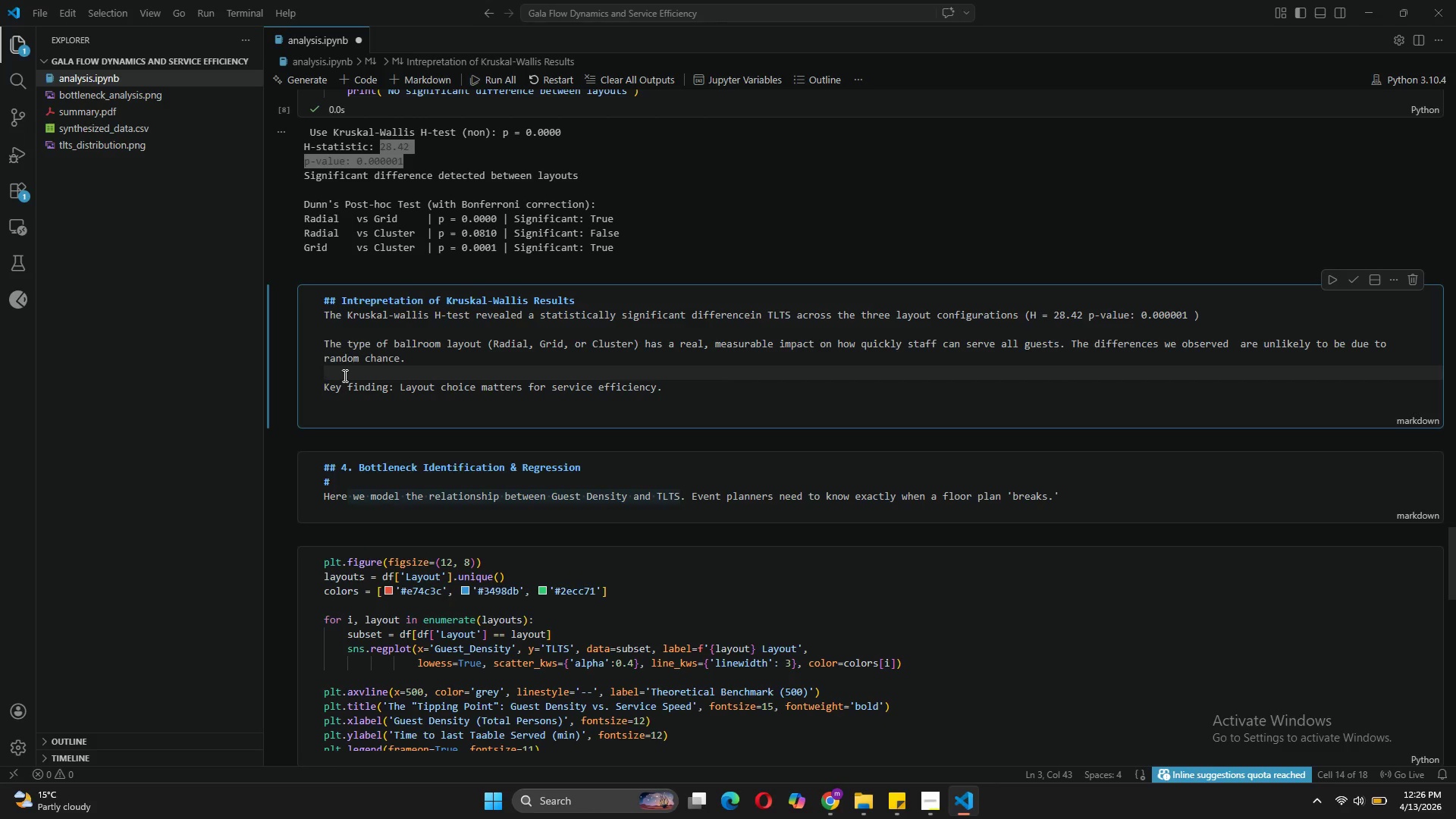 
key(Shift+3)
 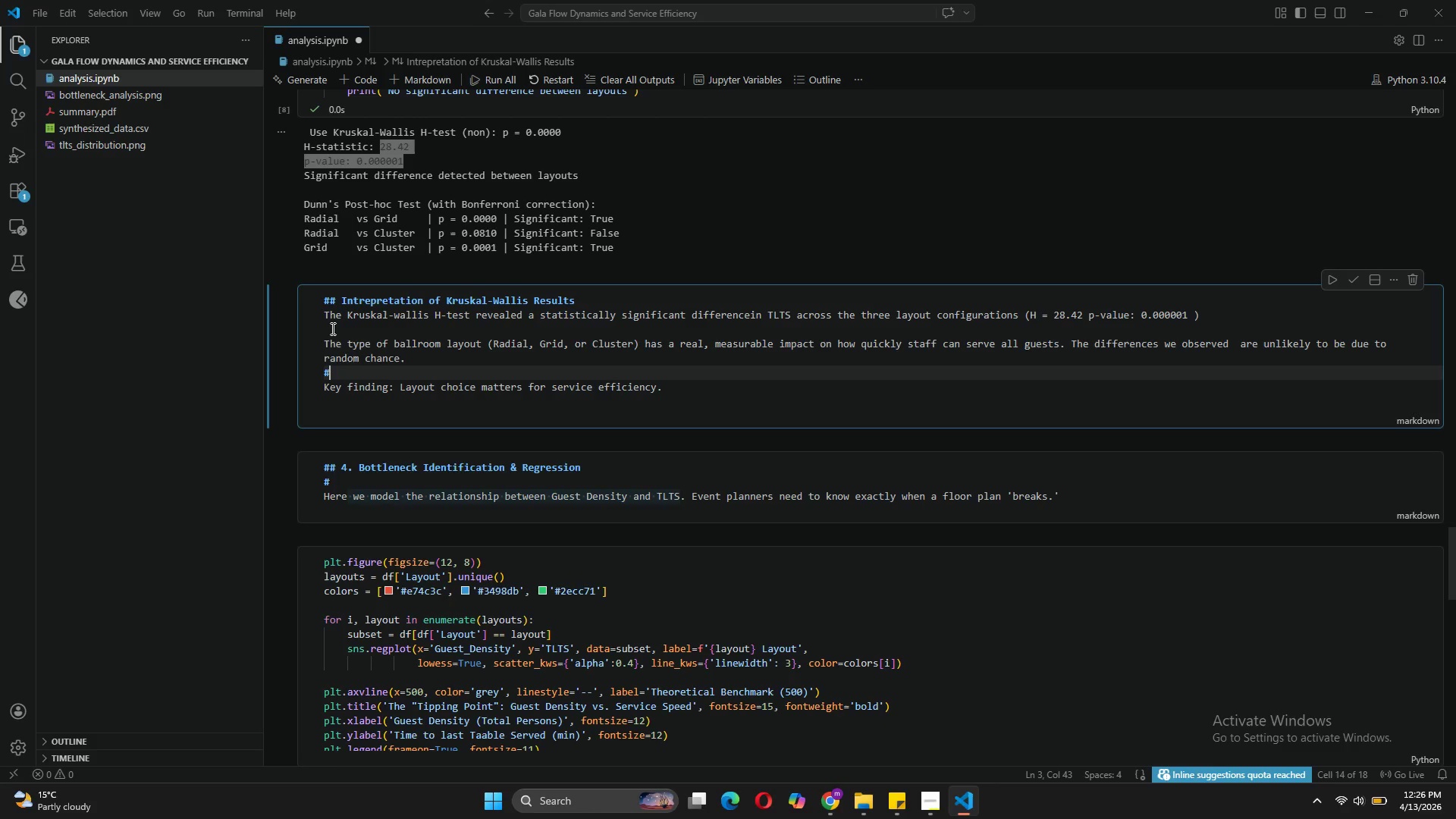 
left_click([333, 331])
 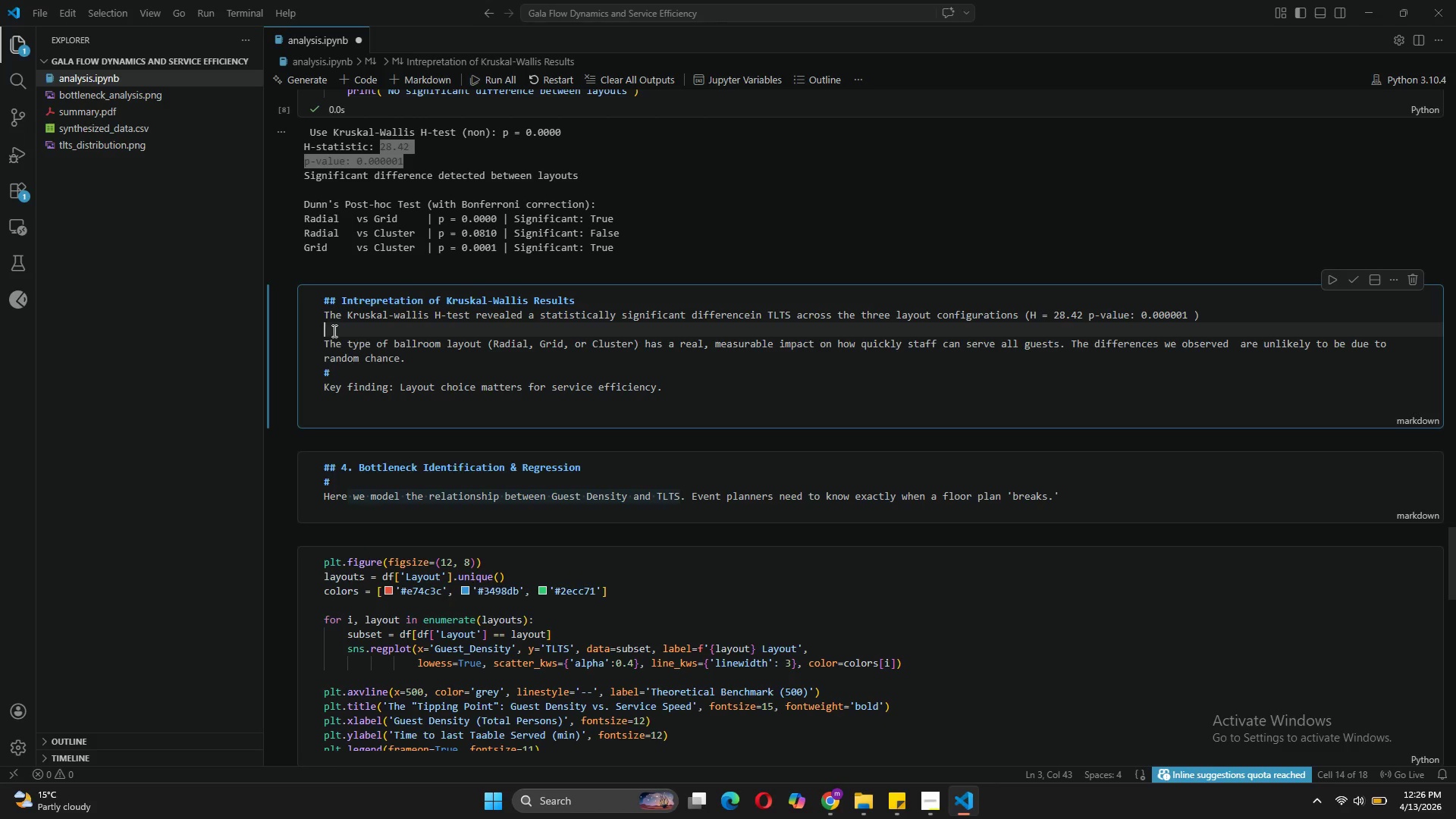 
key(Shift+3)
 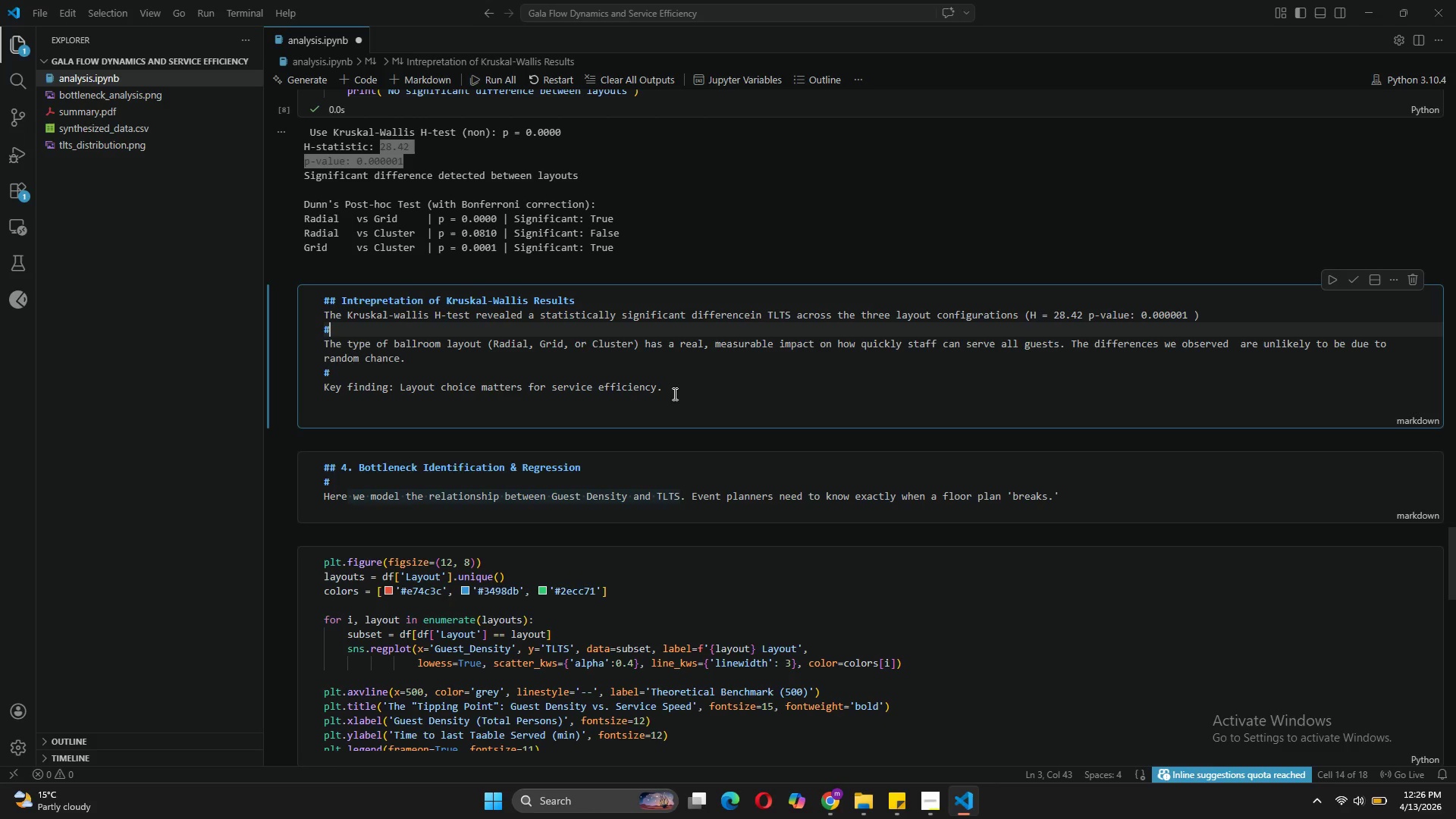 
left_click([674, 393])
 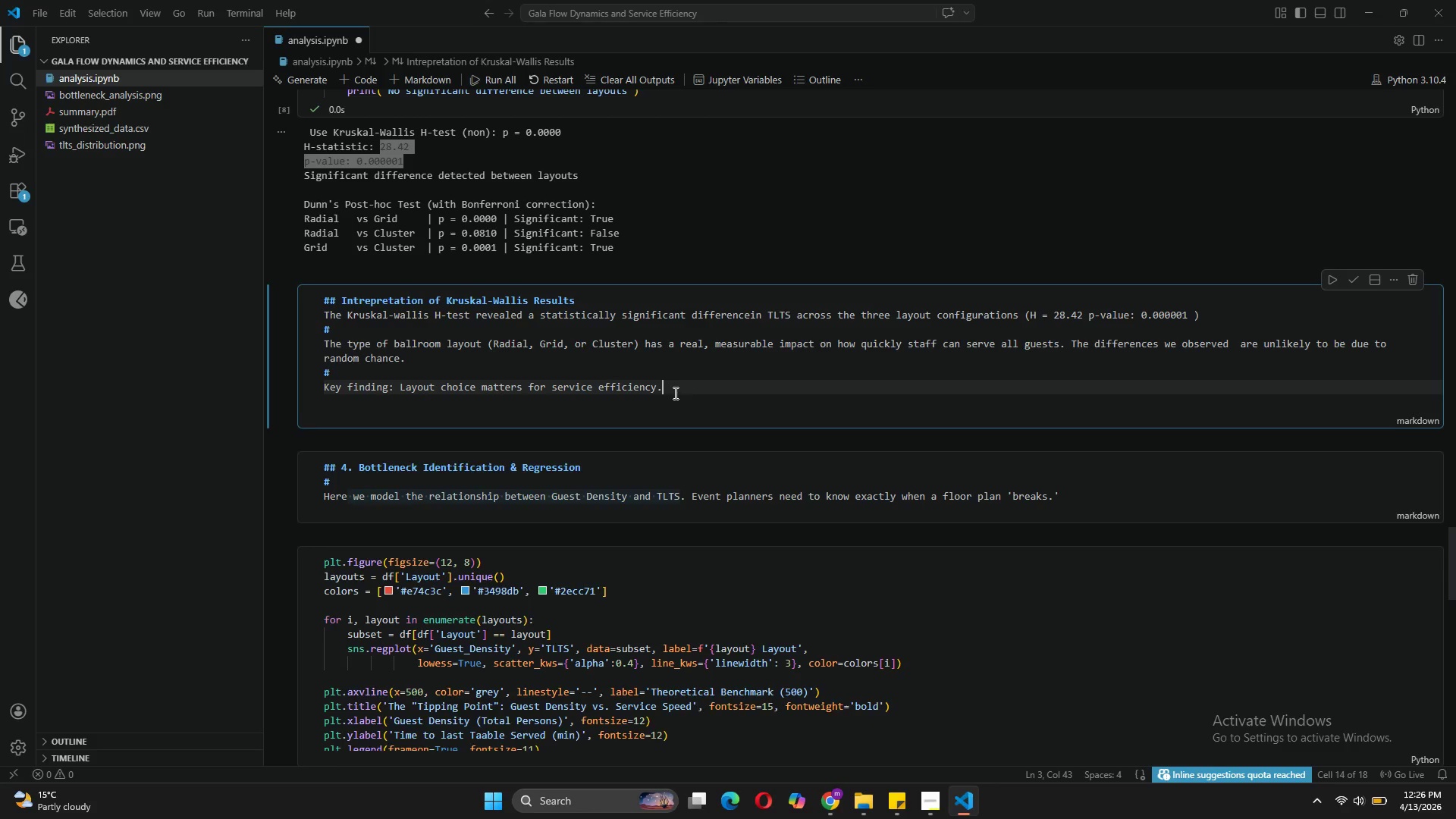 
key(Enter)
 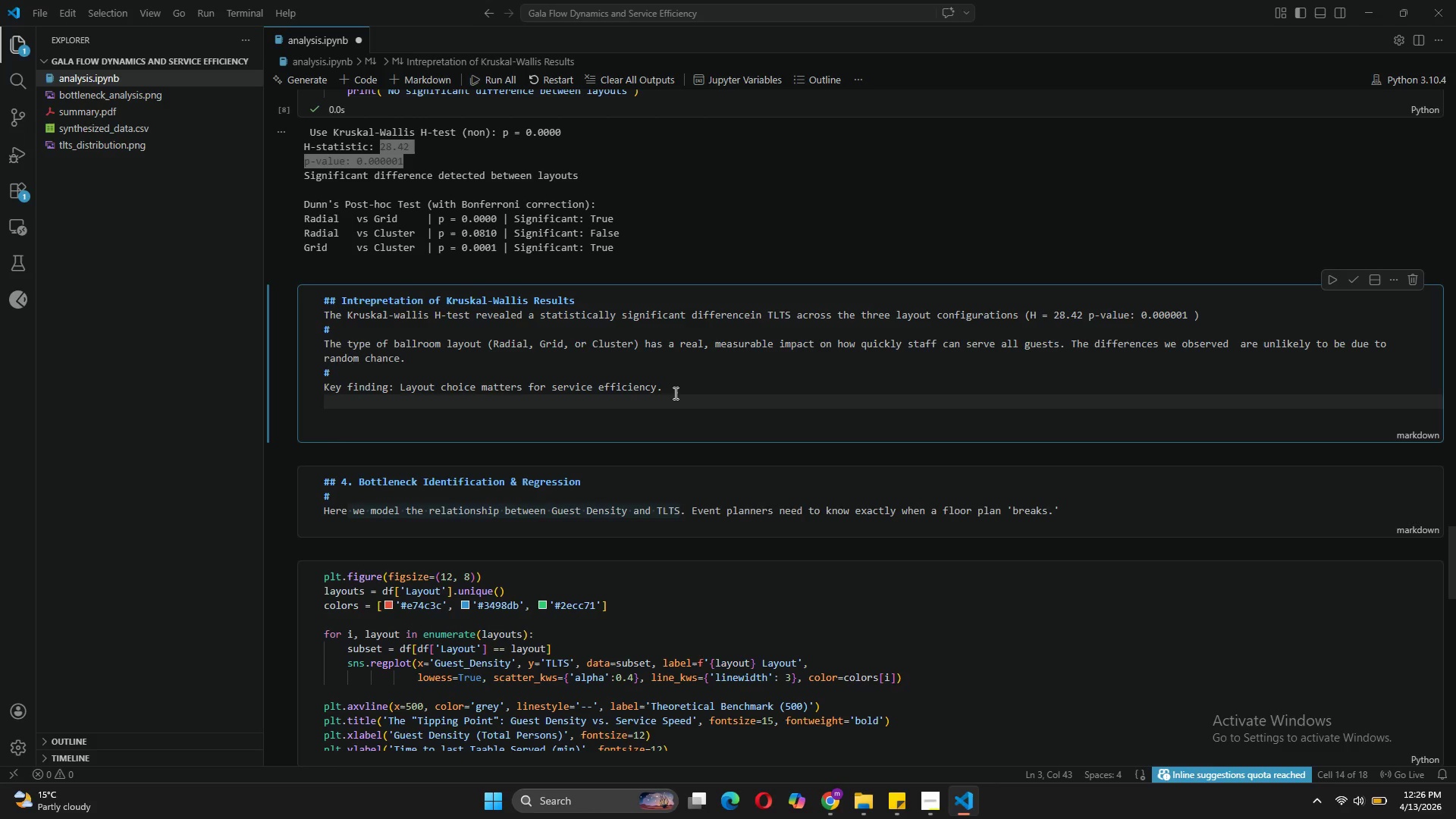 
key(Enter)
 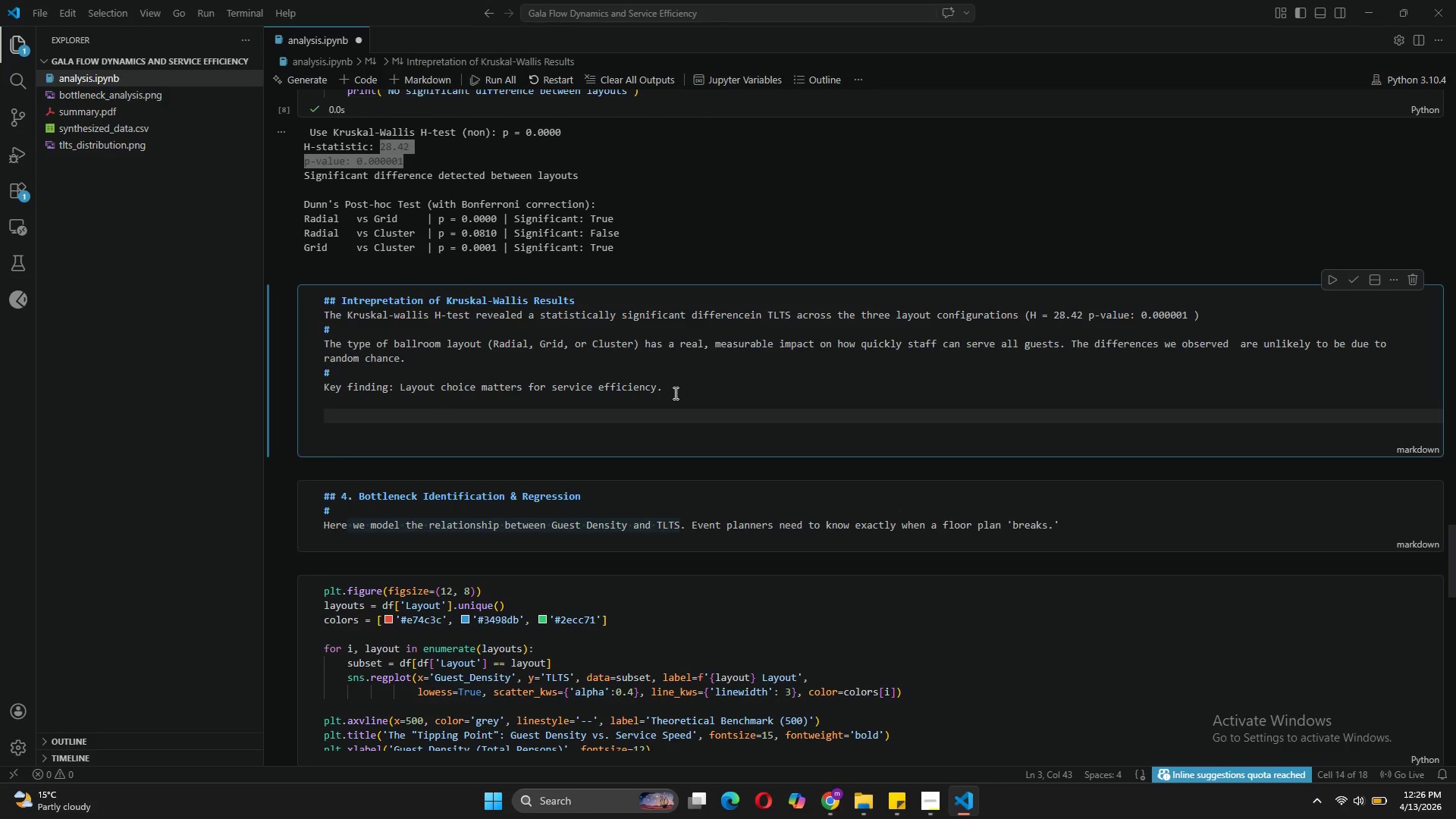 
type(post-)
key(Backspace)
key(Backspace)
key(Backspace)
key(Backspace)
key(Backspace)
type(Post-hoc)
 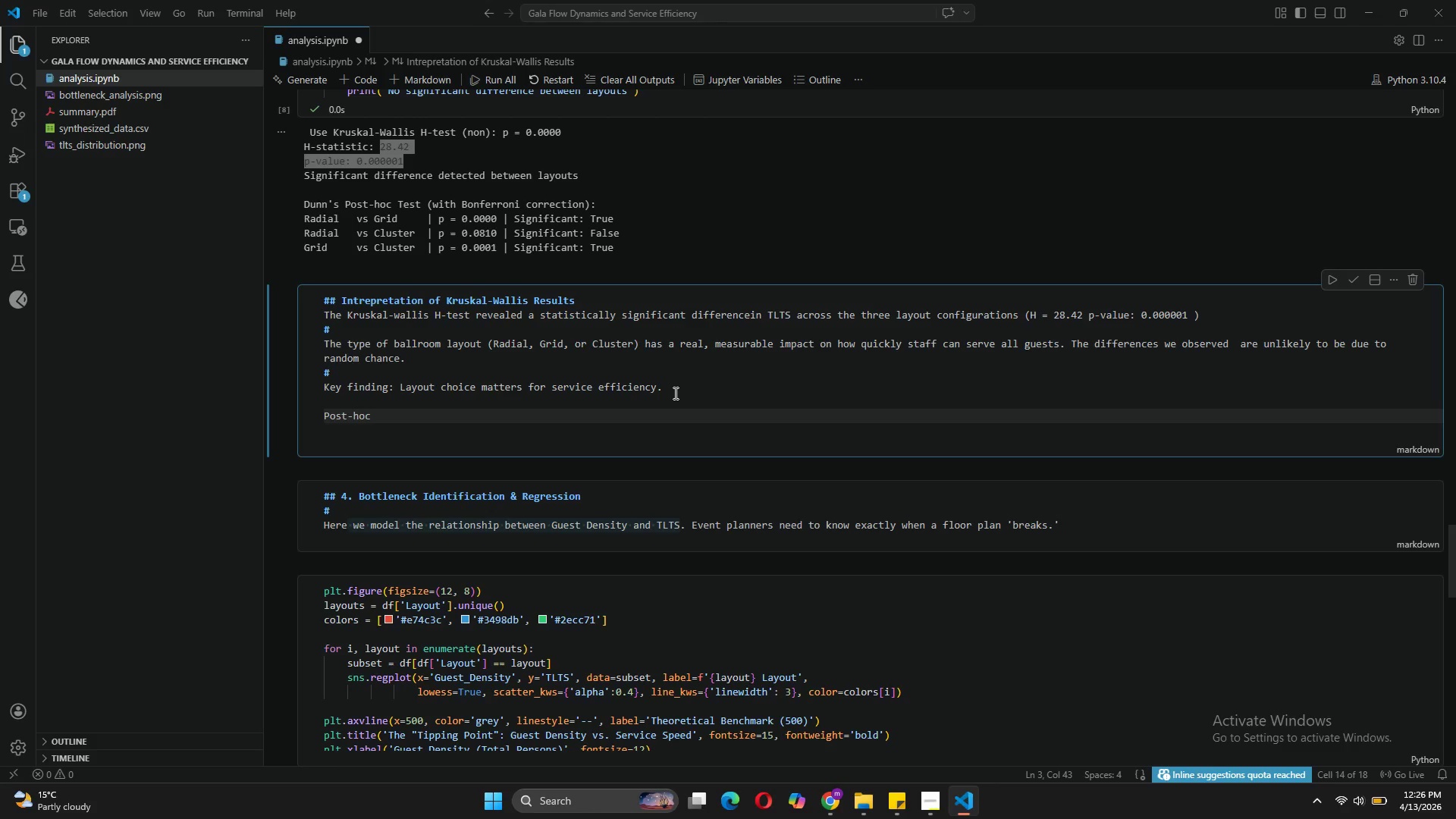 
wait(6.22)
 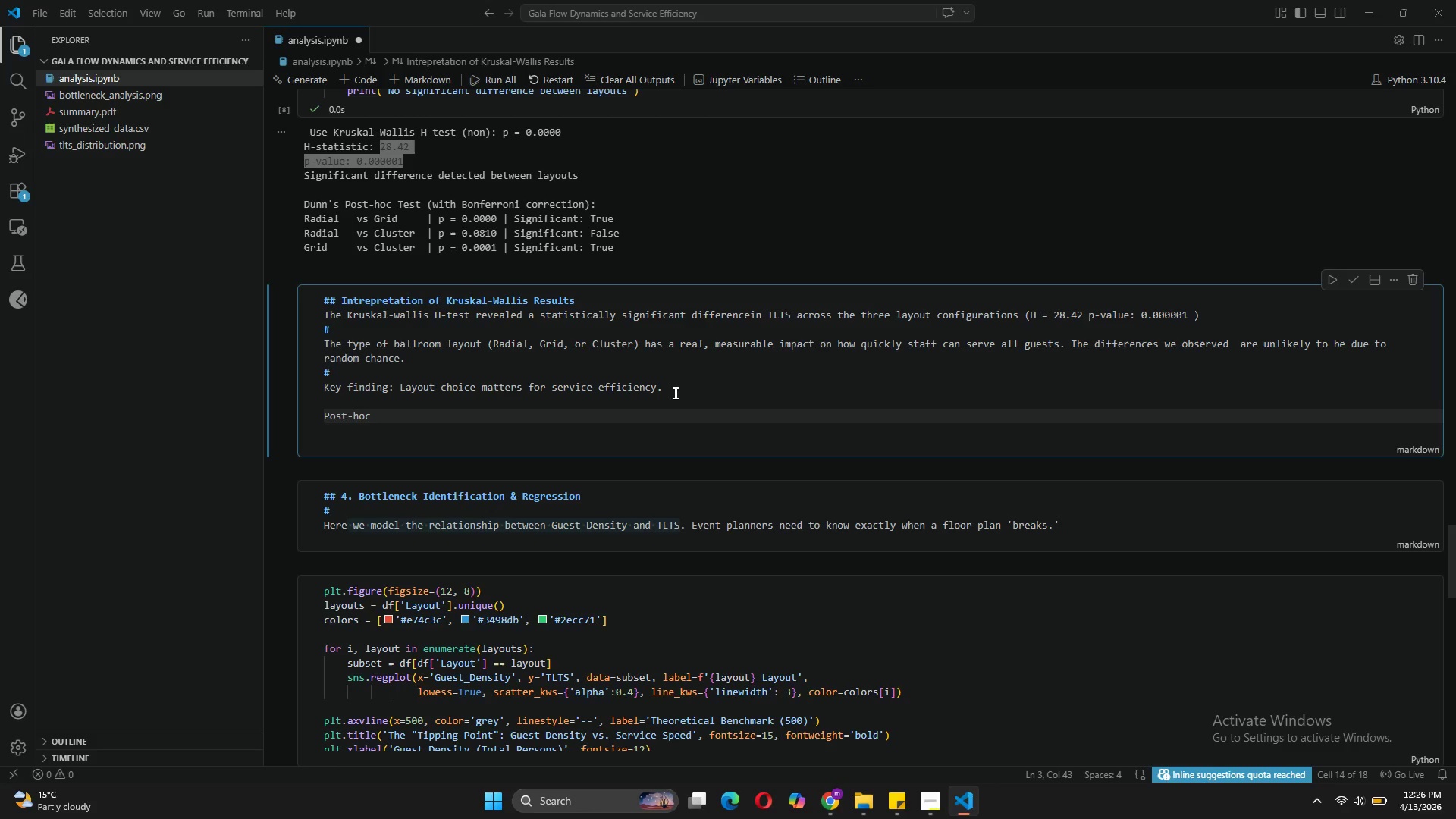 
type( comparisons (Dunn's test with V)
key(Backspace)
type(Bonferroni correctiom)
 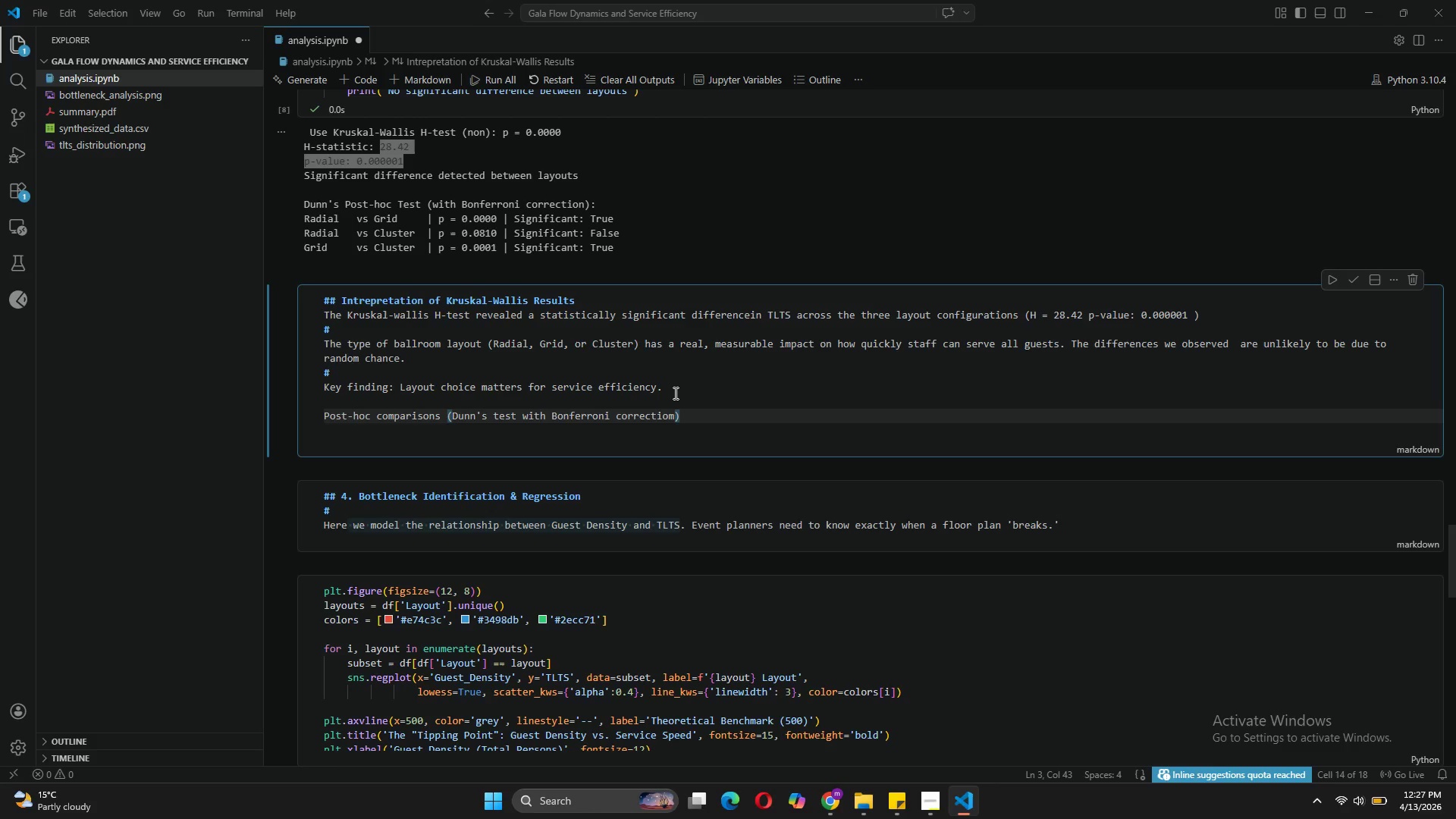 
wait(9.39)
 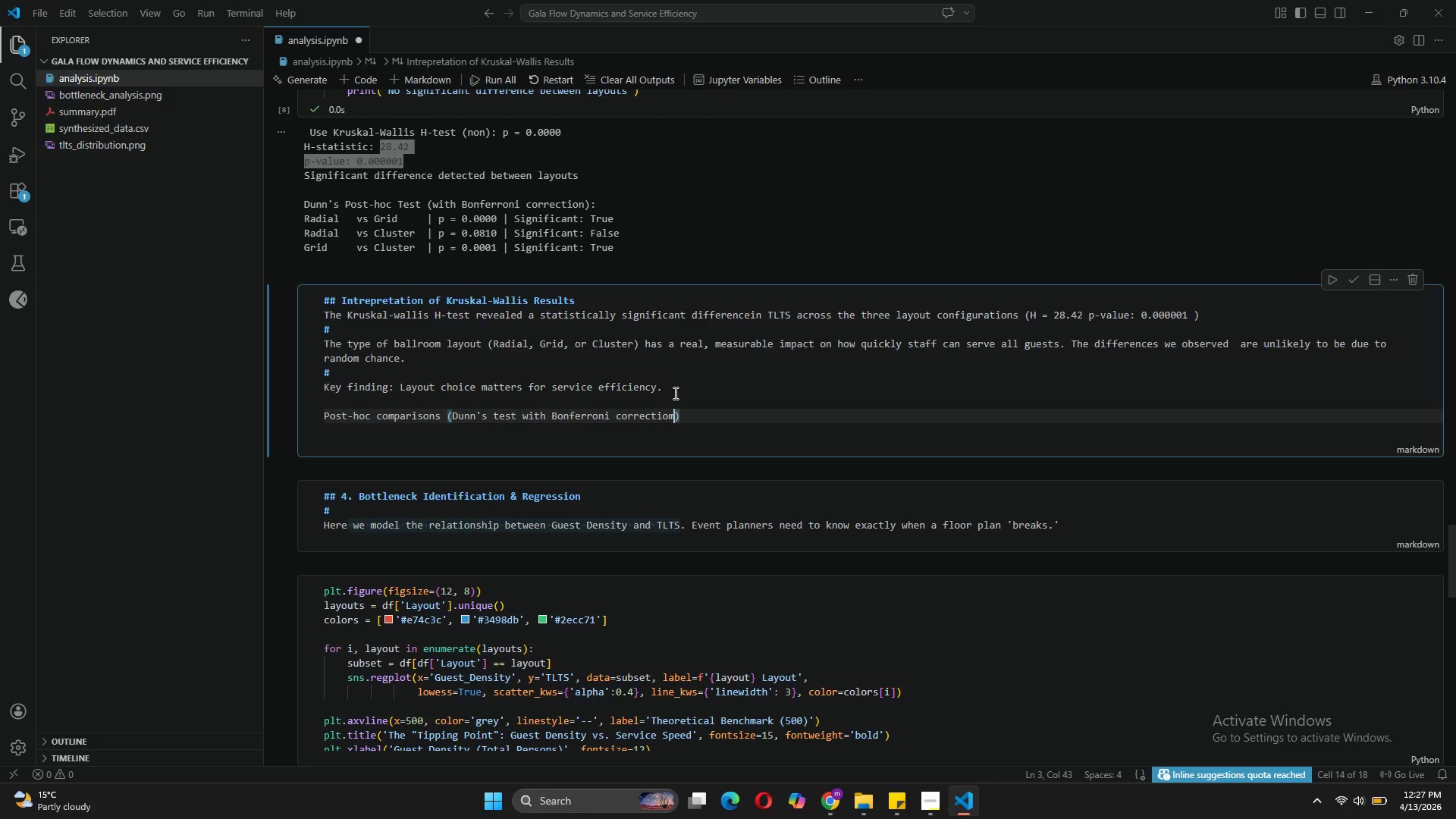 
left_click([692, 416])
 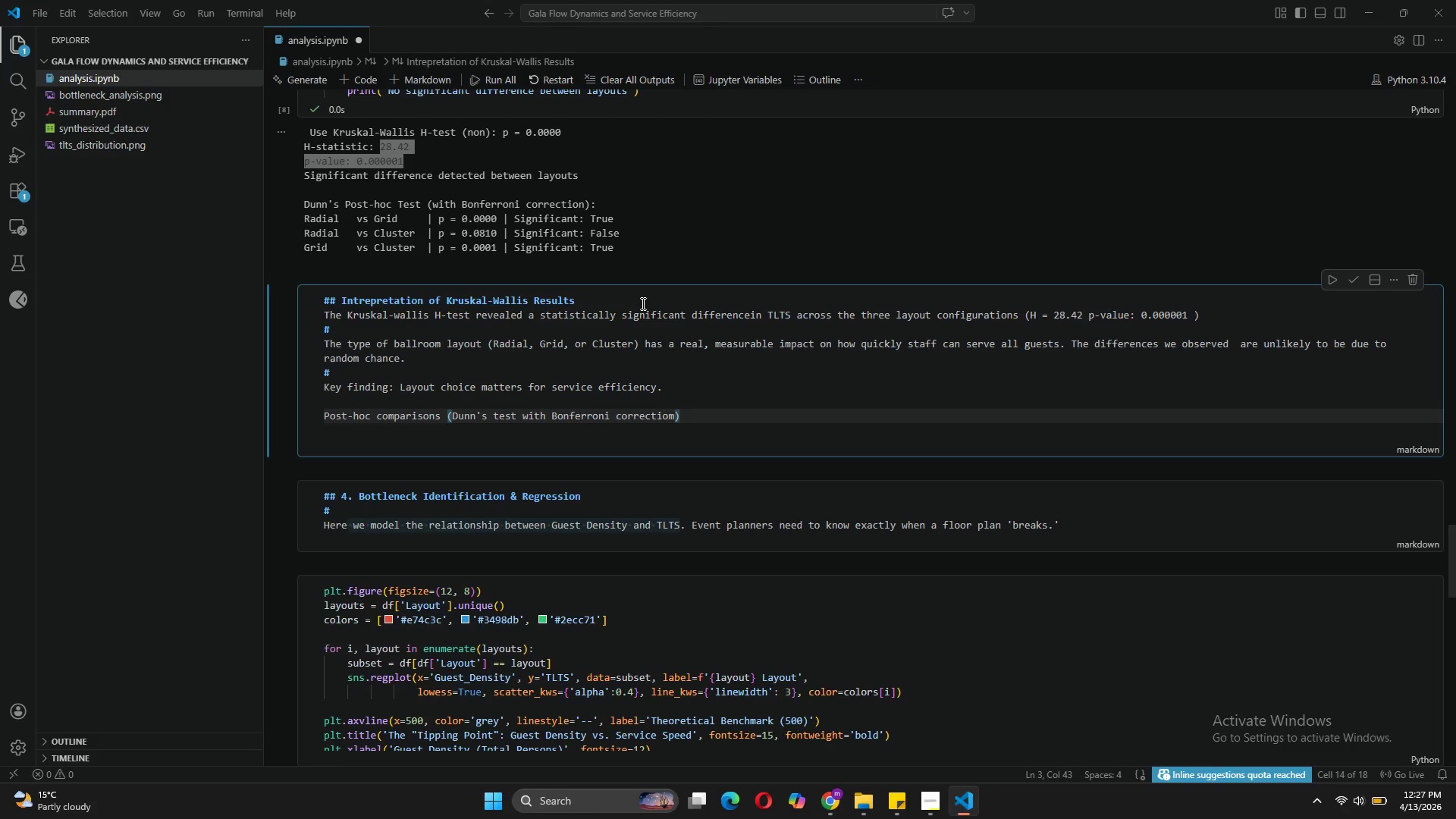 
key(Enter)
 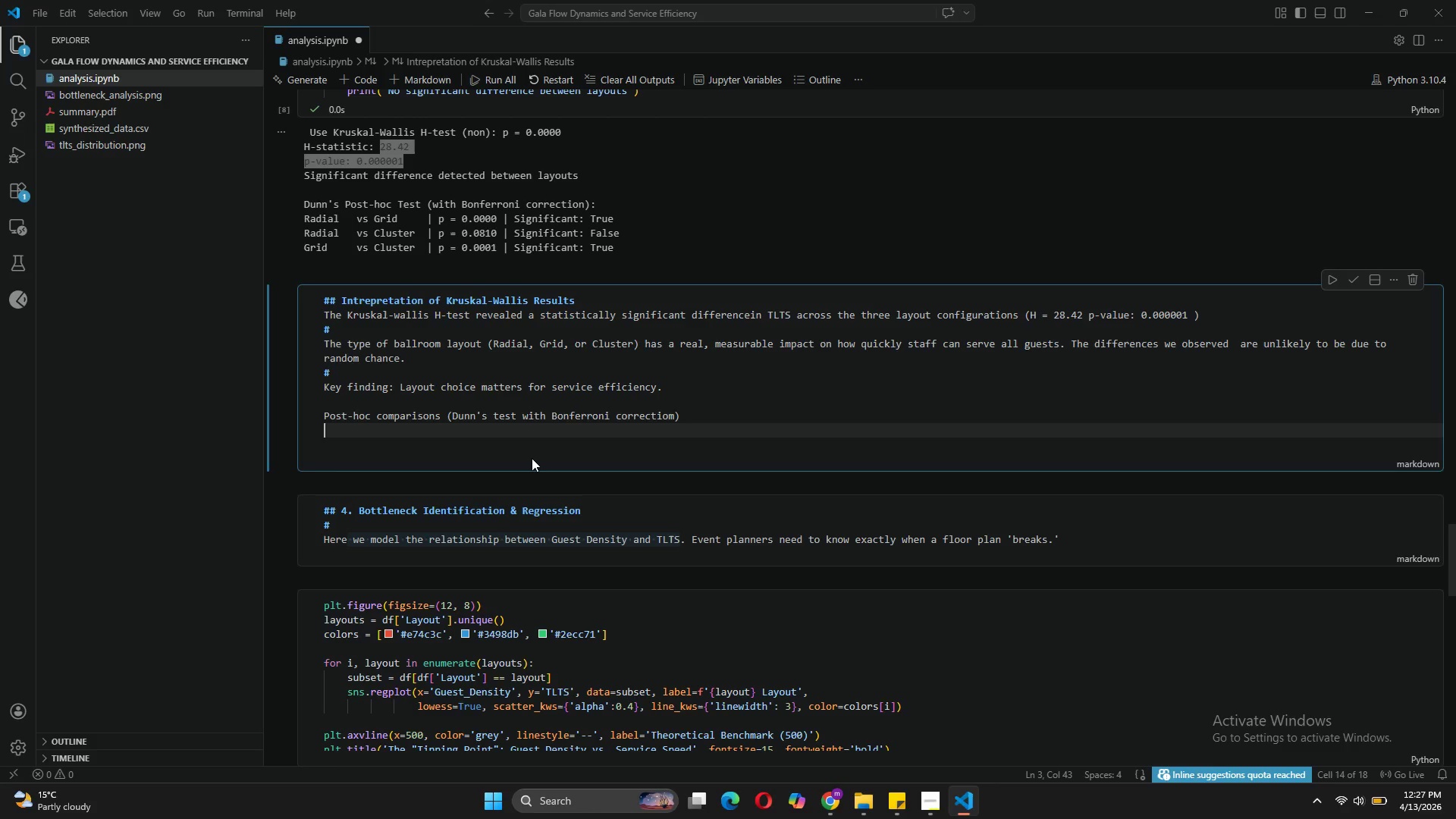 
wait(22.31)
 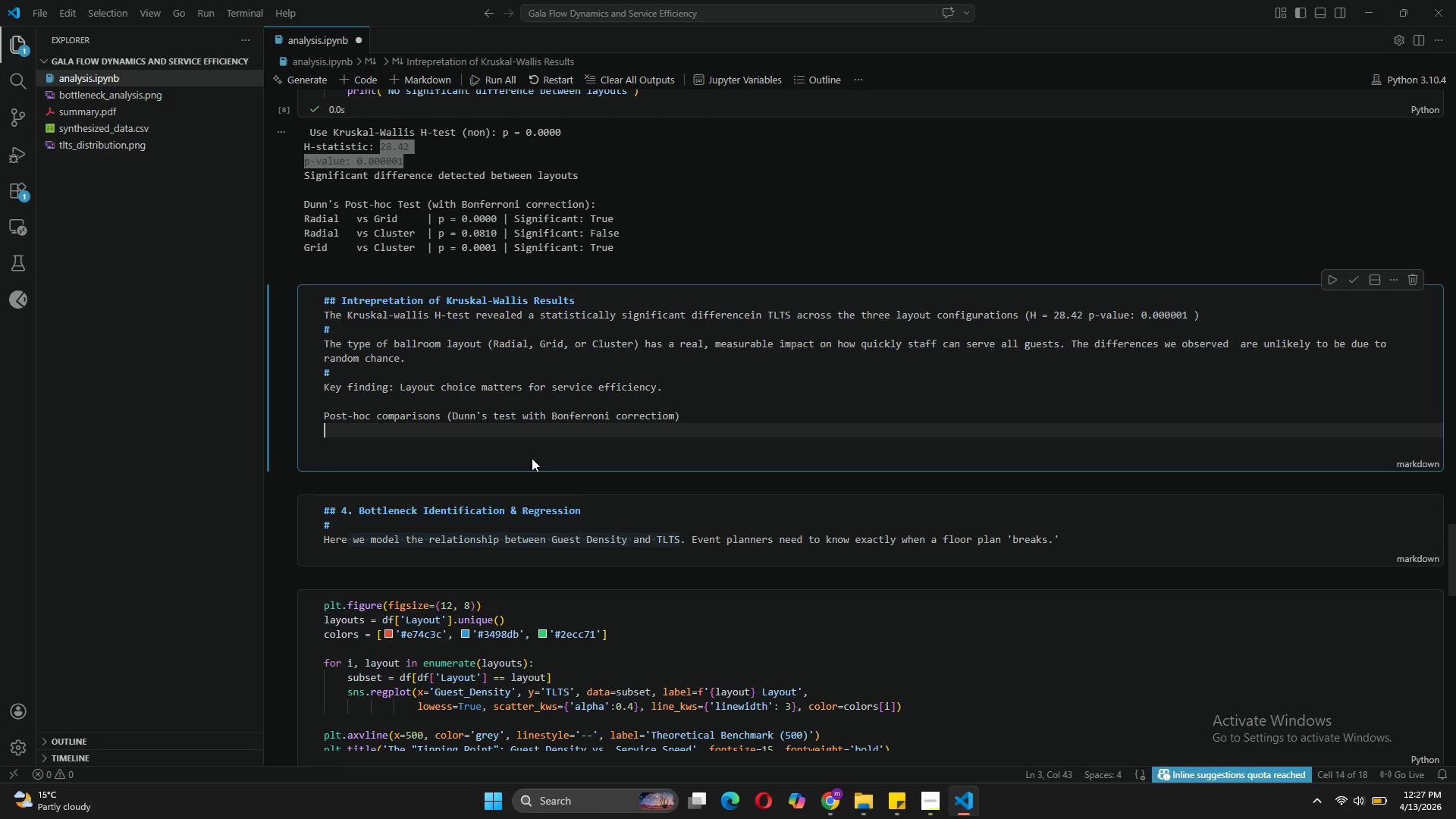 
type(Radial vs )
key(Backspace)
key(Backspace)
key(Backspace)
key(Backspace)
key(Backspace)
key(Backspace)
key(Backspace)
key(Backspace)
key(Backspace)
key(Backspace)
type(- radial )
key(Backspace)
key(Backspace)
key(Backspace)
key(Backspace)
key(Backspace)
key(Backspace)
key(Backspace)
type(Radial vs Grid )
 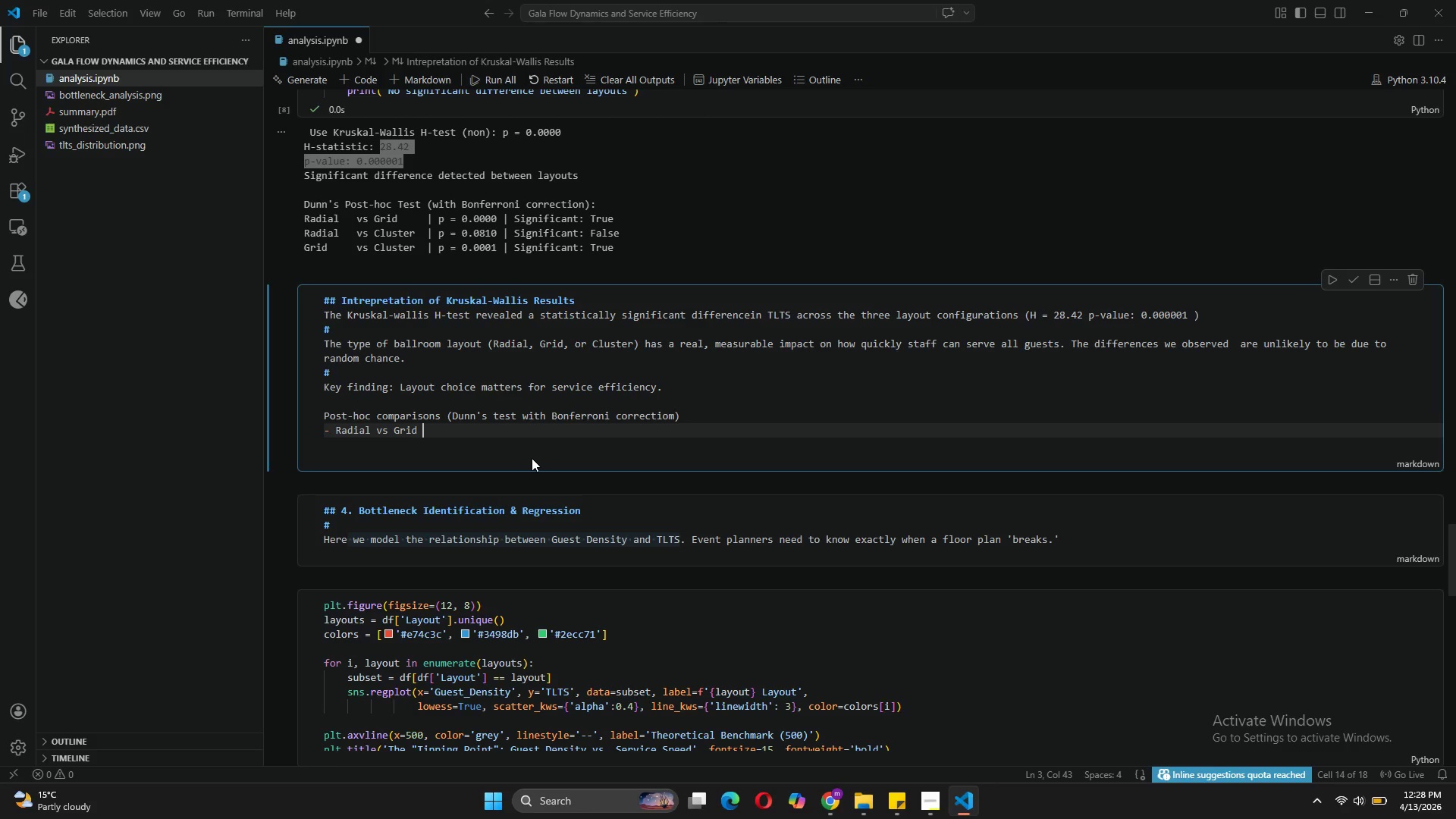 
wait(7.02)
 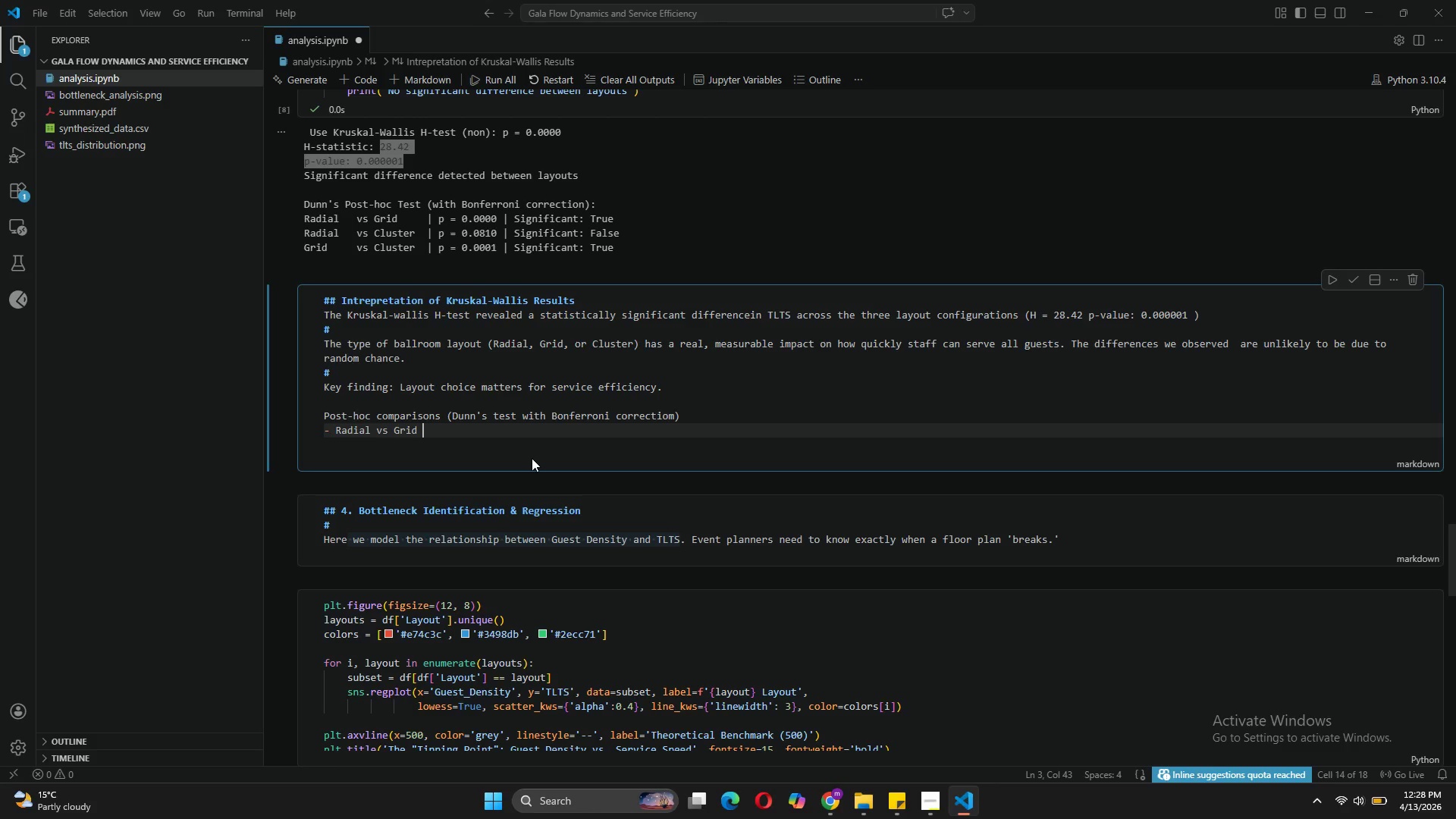 
key(Backspace)
 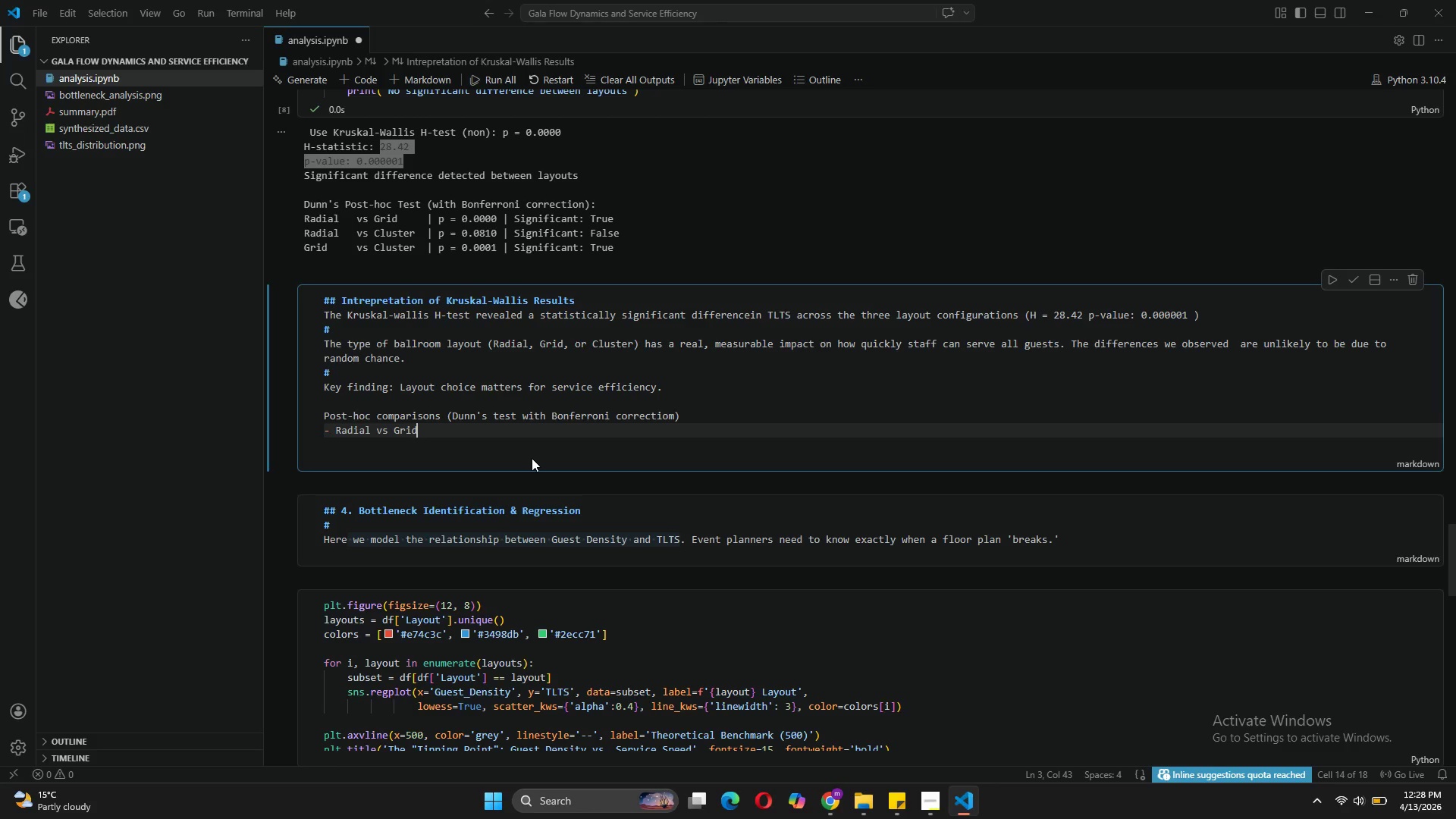 
key(Shift+Semicolon)
 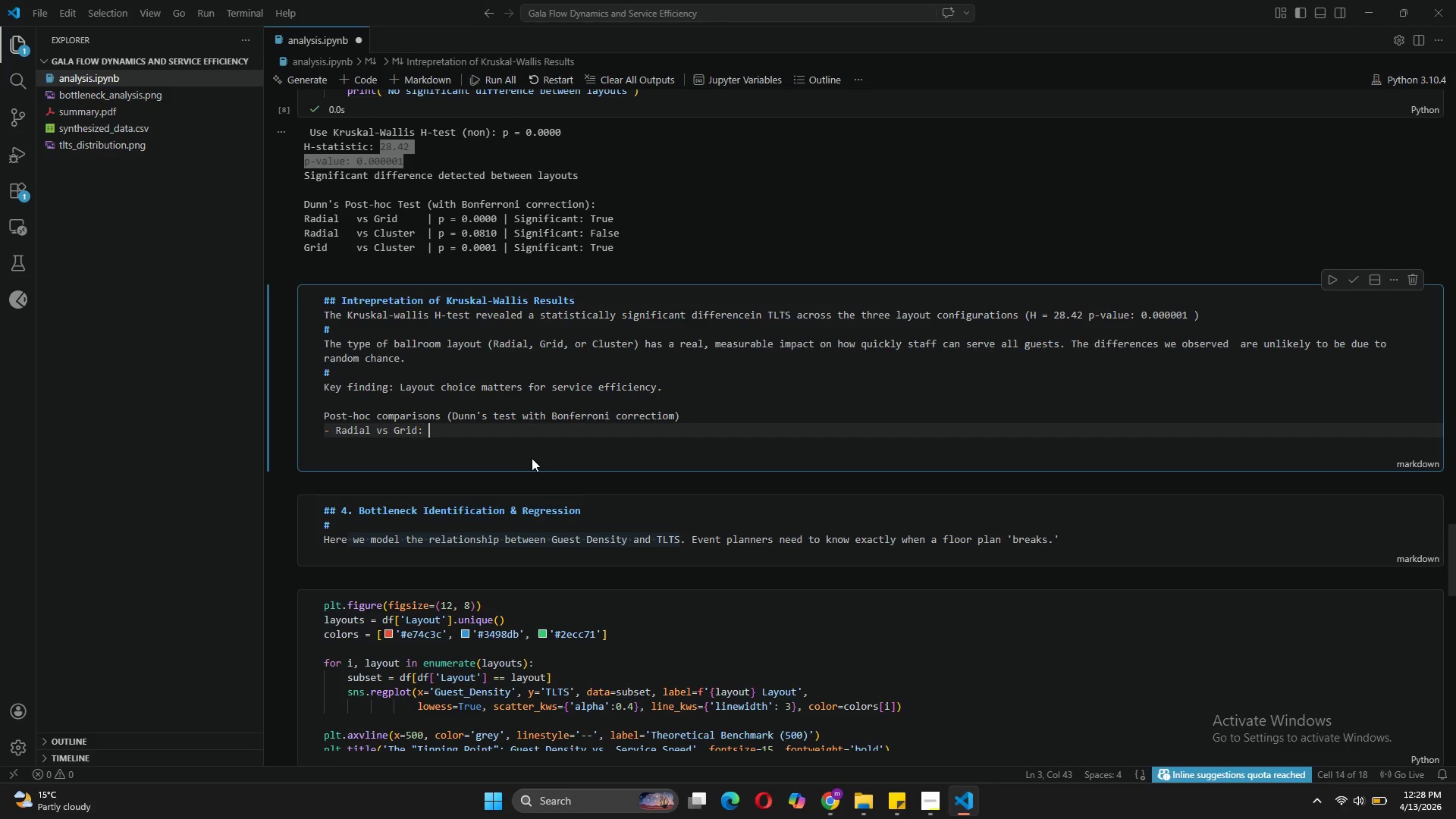 
key(Space)
 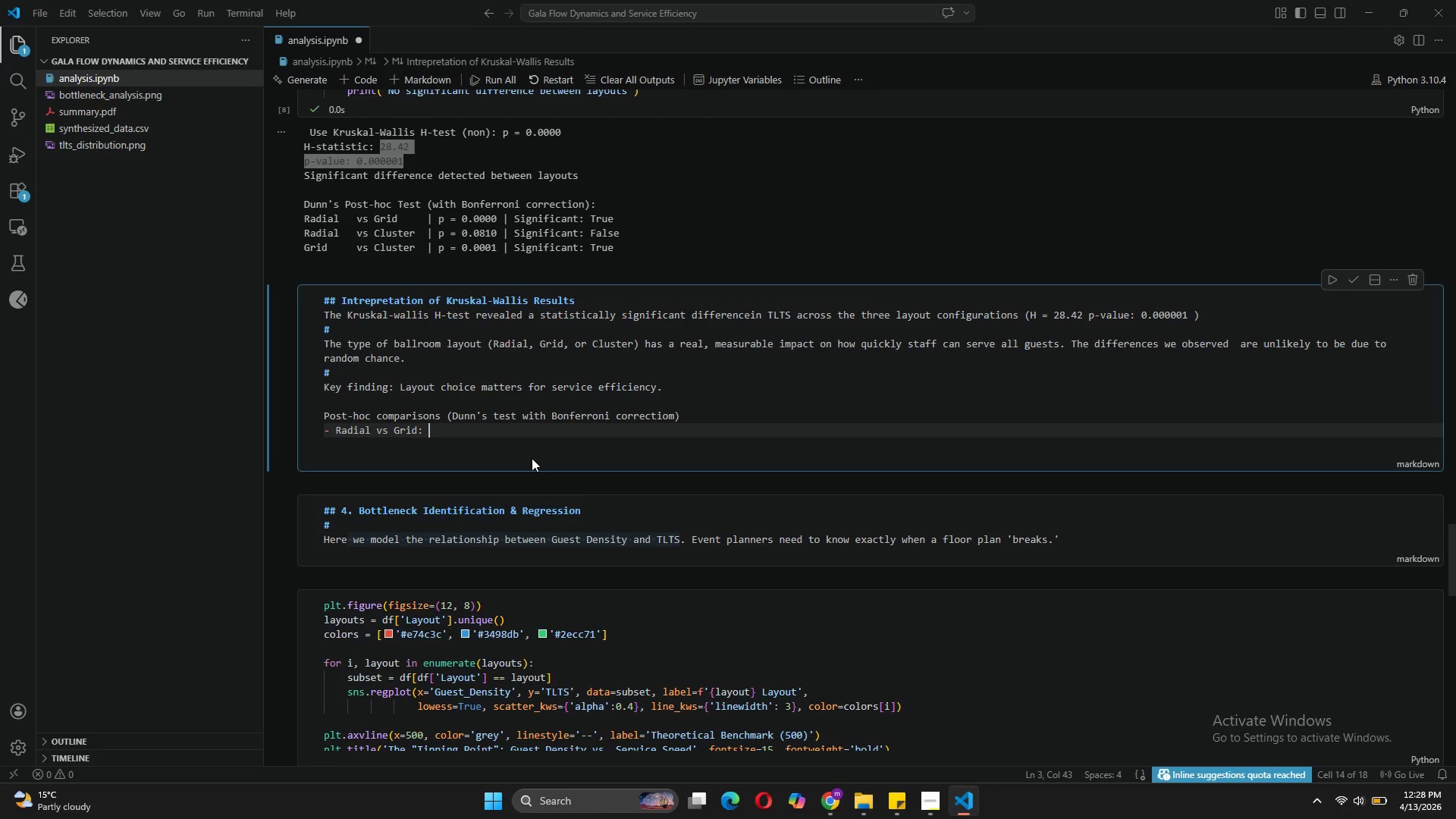 
wait(10.22)
 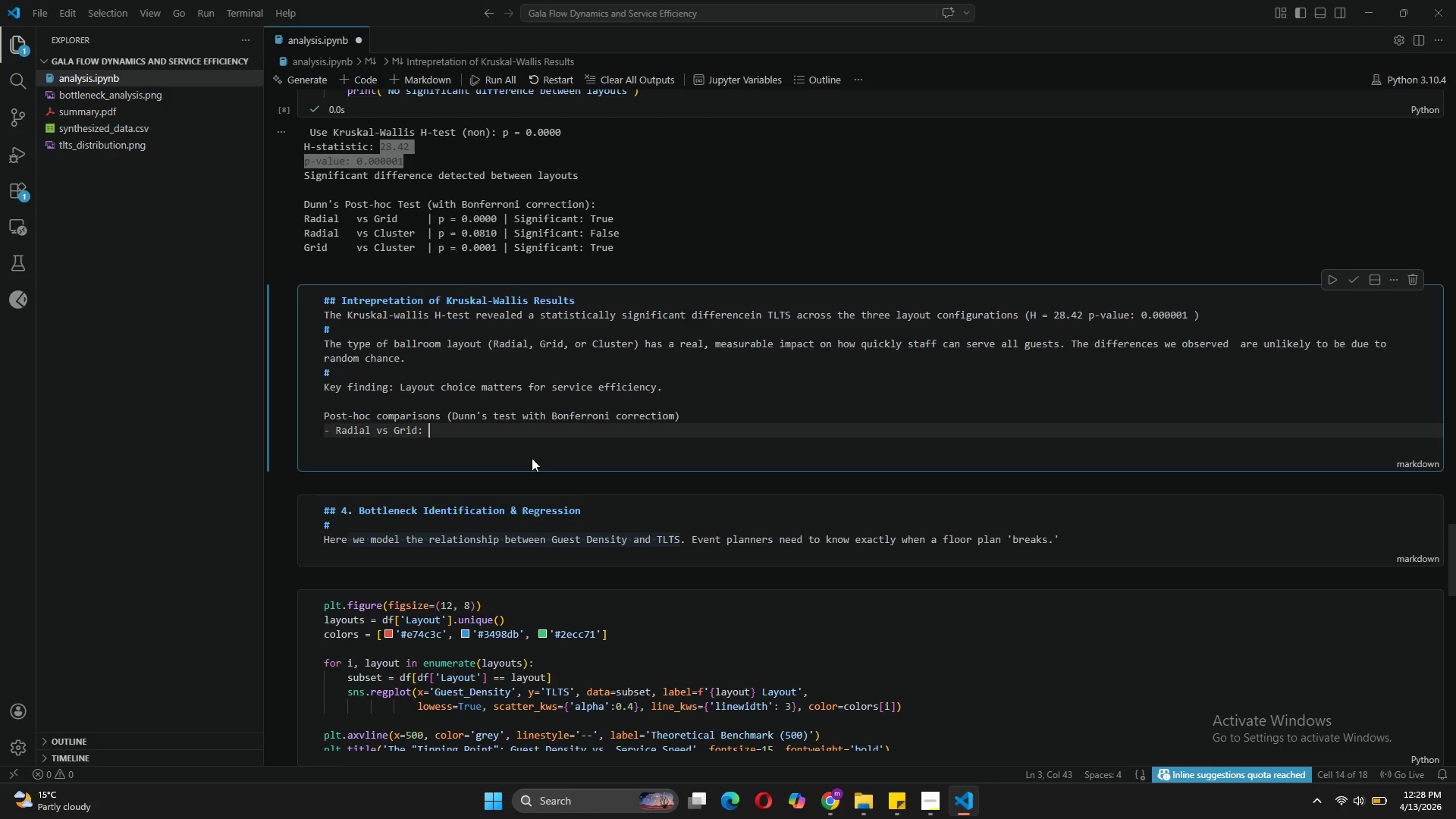 
type(Grid serves q)
key(Backspace)
type(guests )
 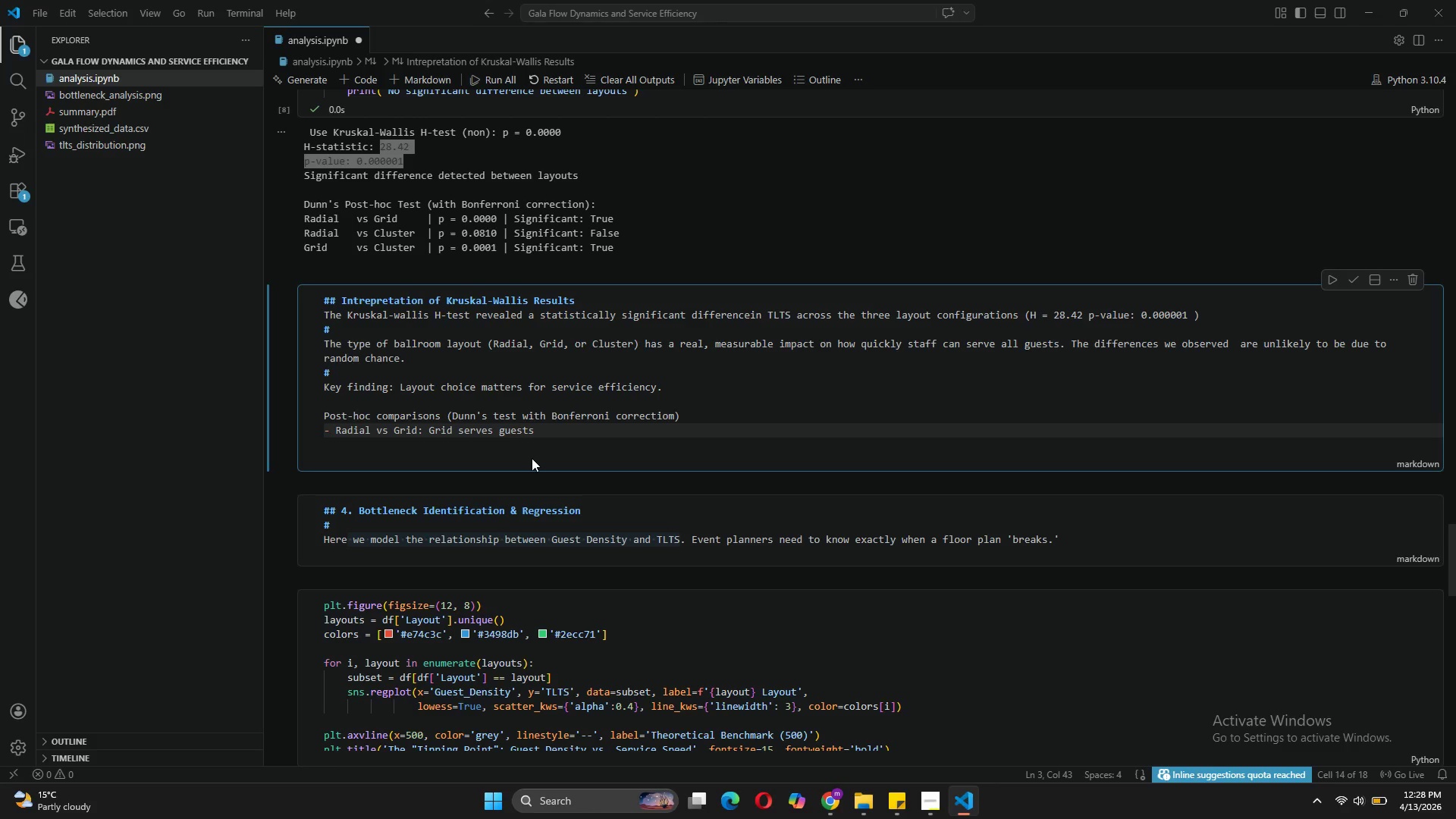 
type(faste )
key(Backspace)
type(r than Rdial)
key(Backspace)
key(Backspace)
key(Backspace)
key(Backspace)
type(adial)
 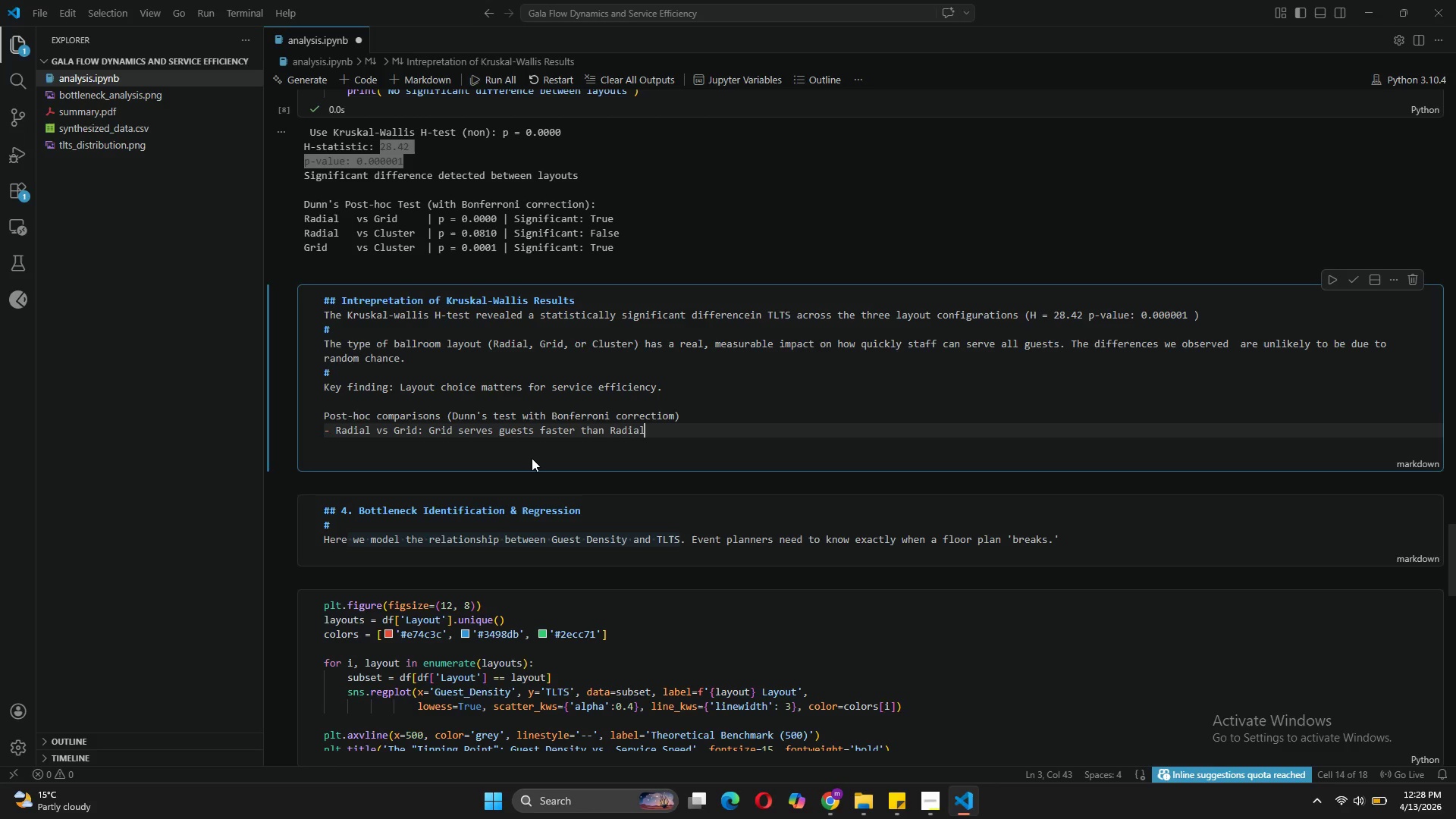 
key(Enter)
 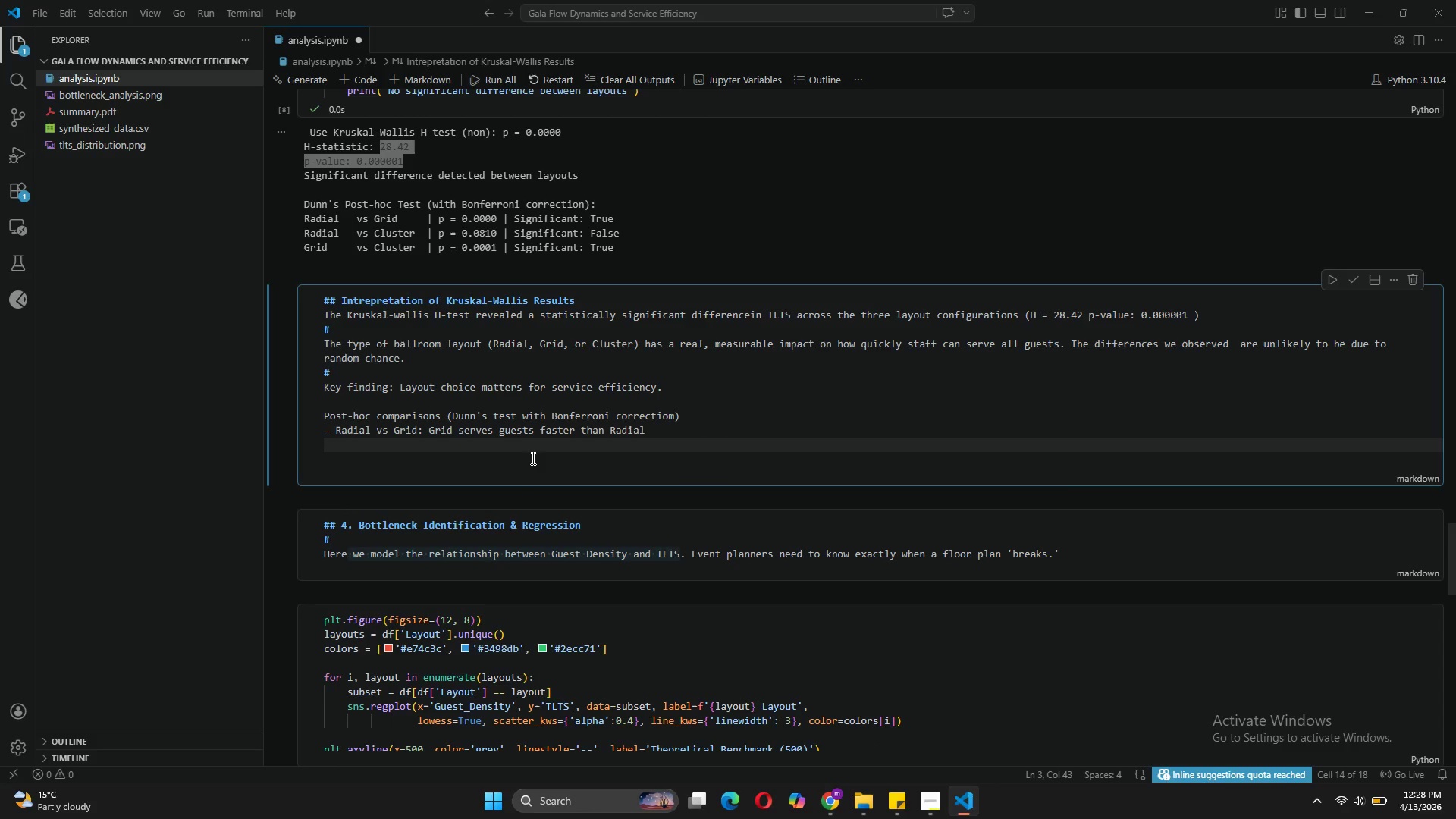 
key(Minus)
 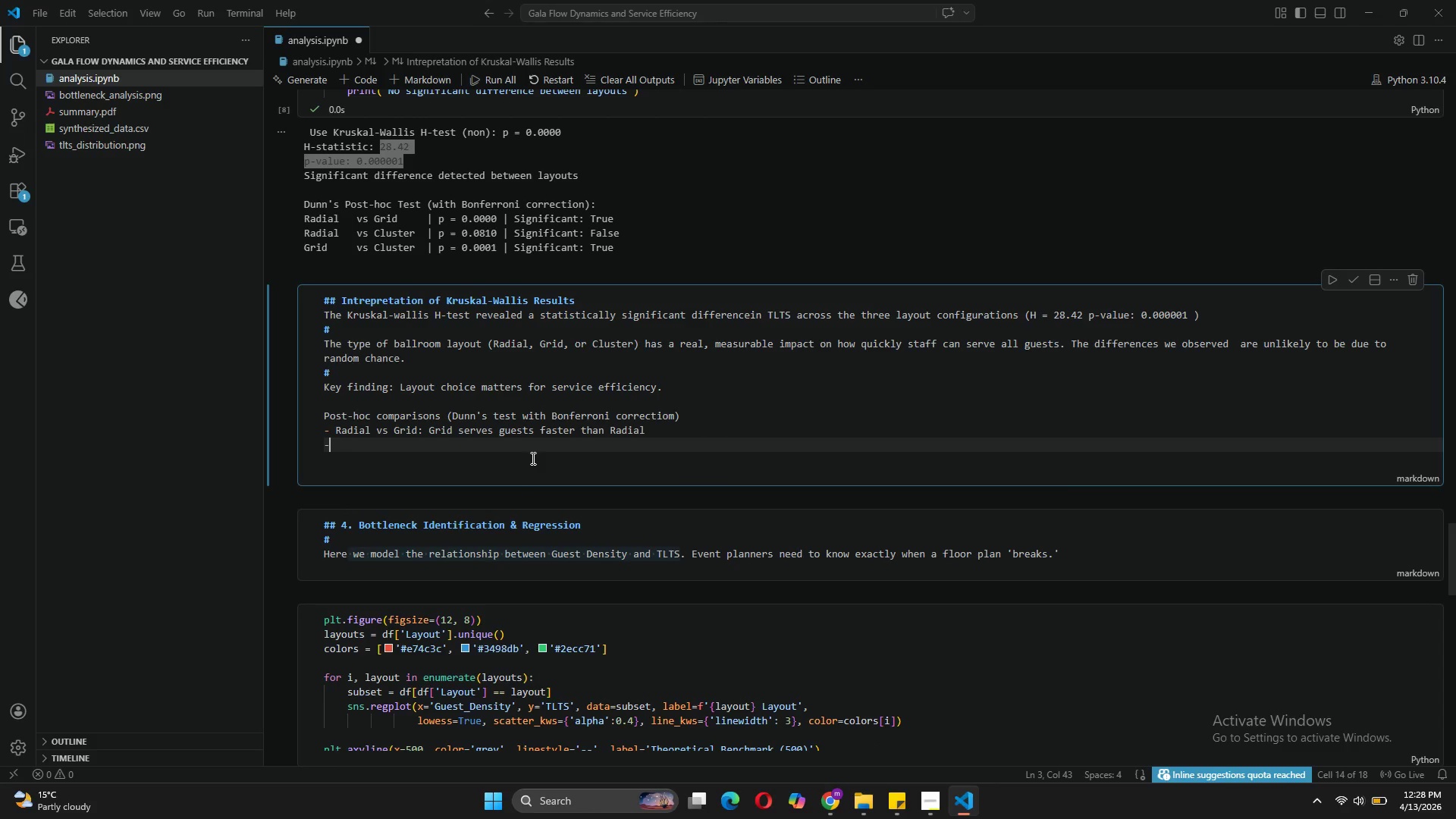 
key(Space)
 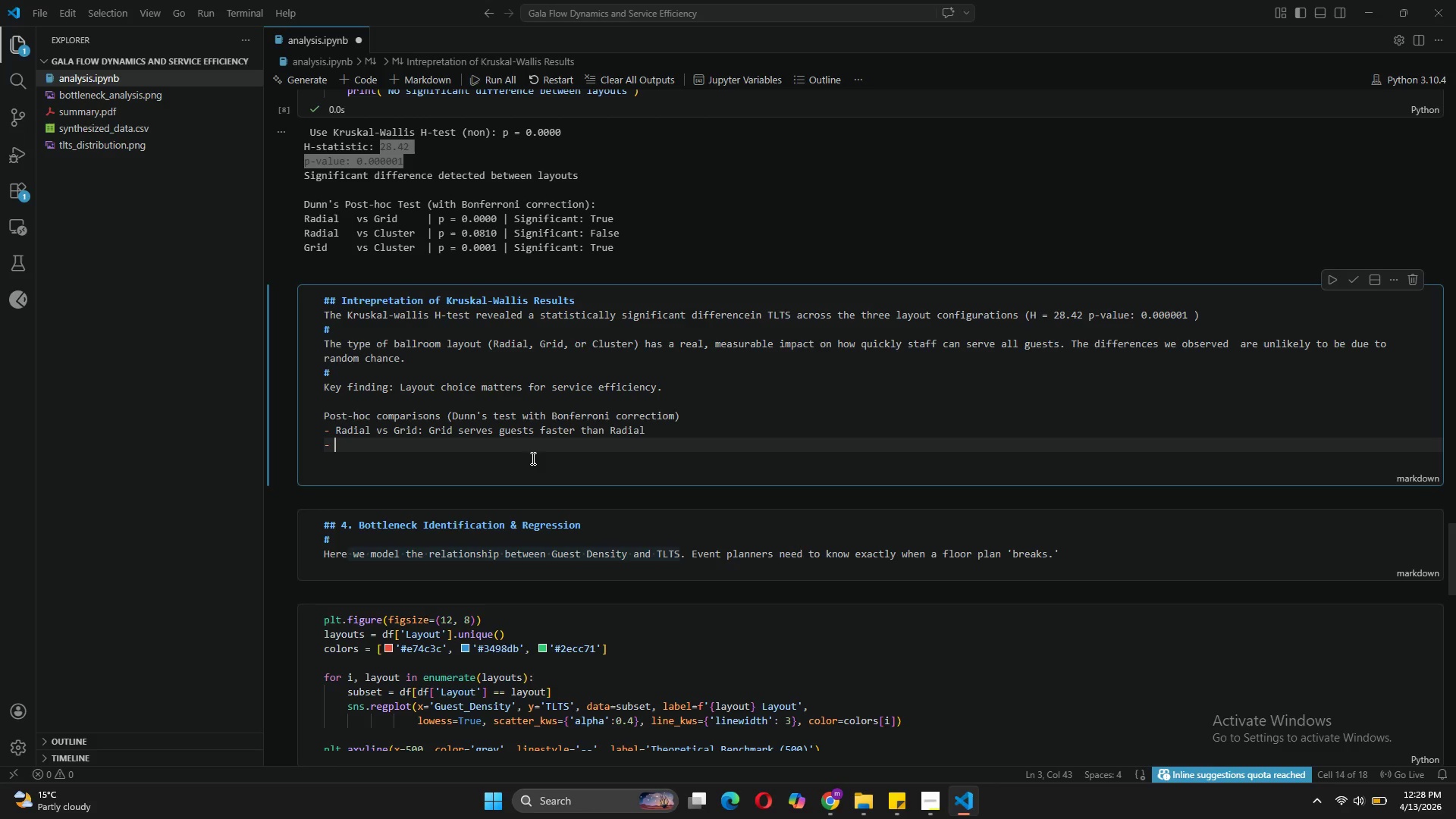 
wait(5.28)
 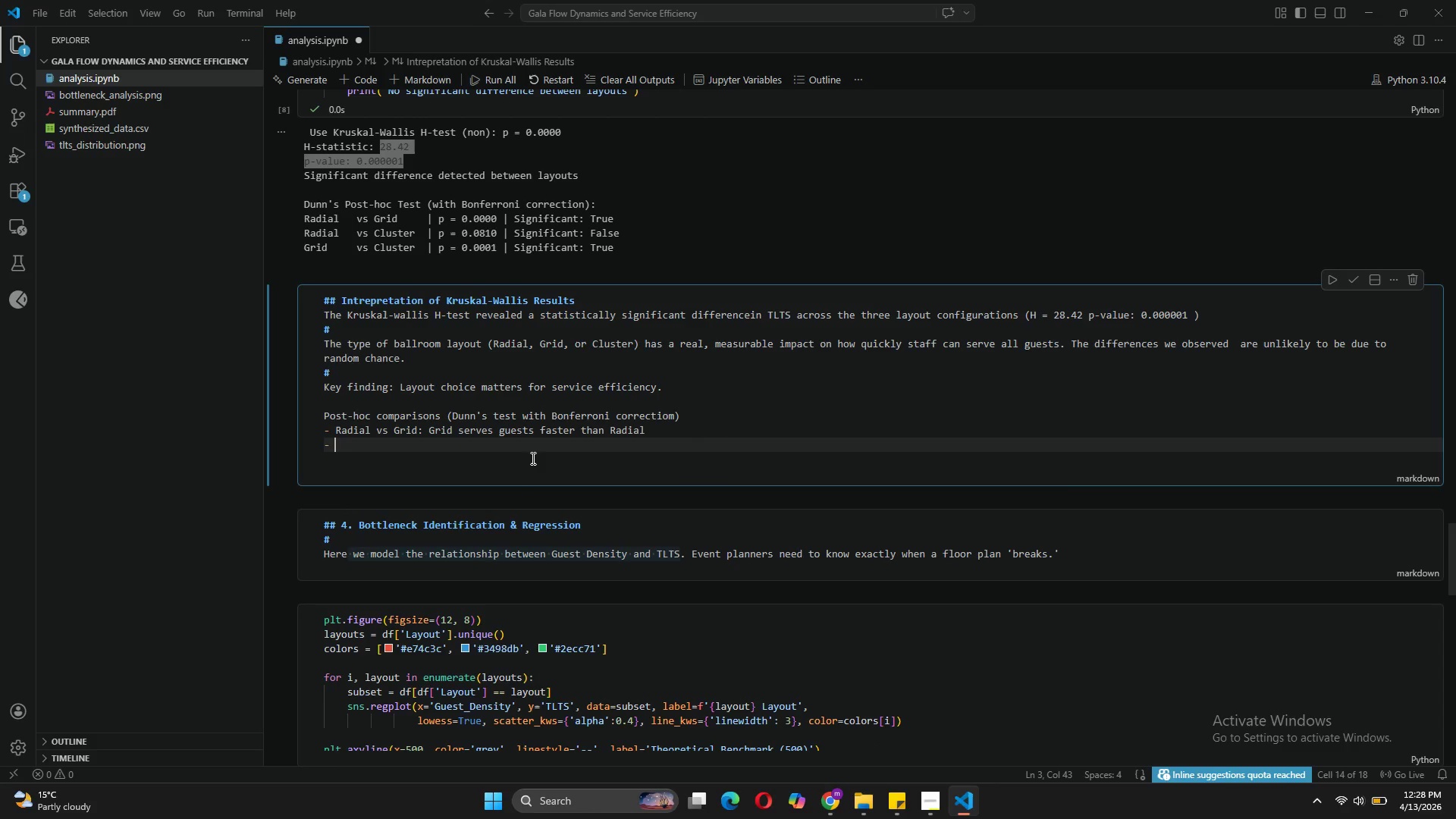 
type(Grid )
 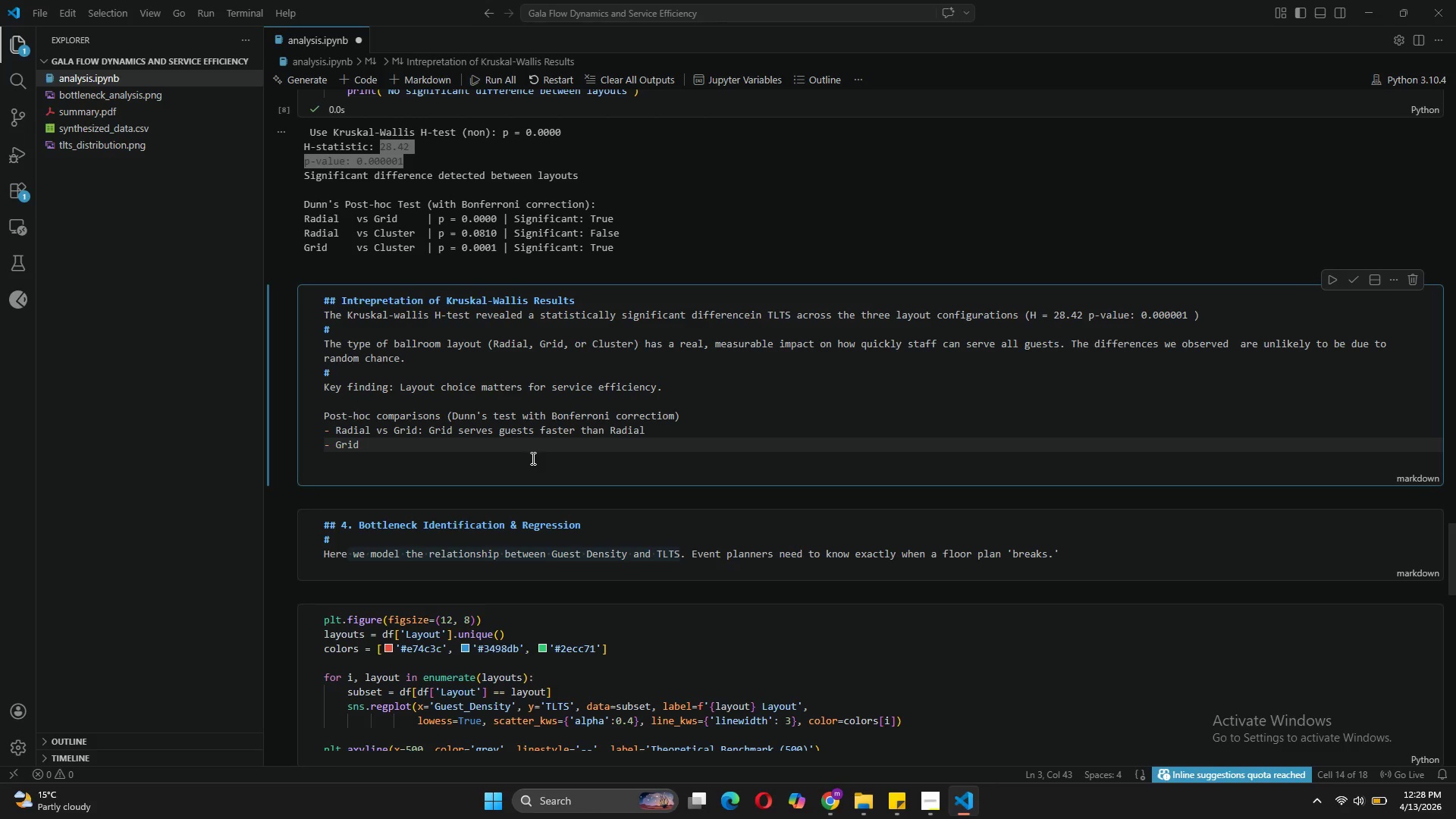 
type(V)
key(Backspace)
type(vs Cluster: )
 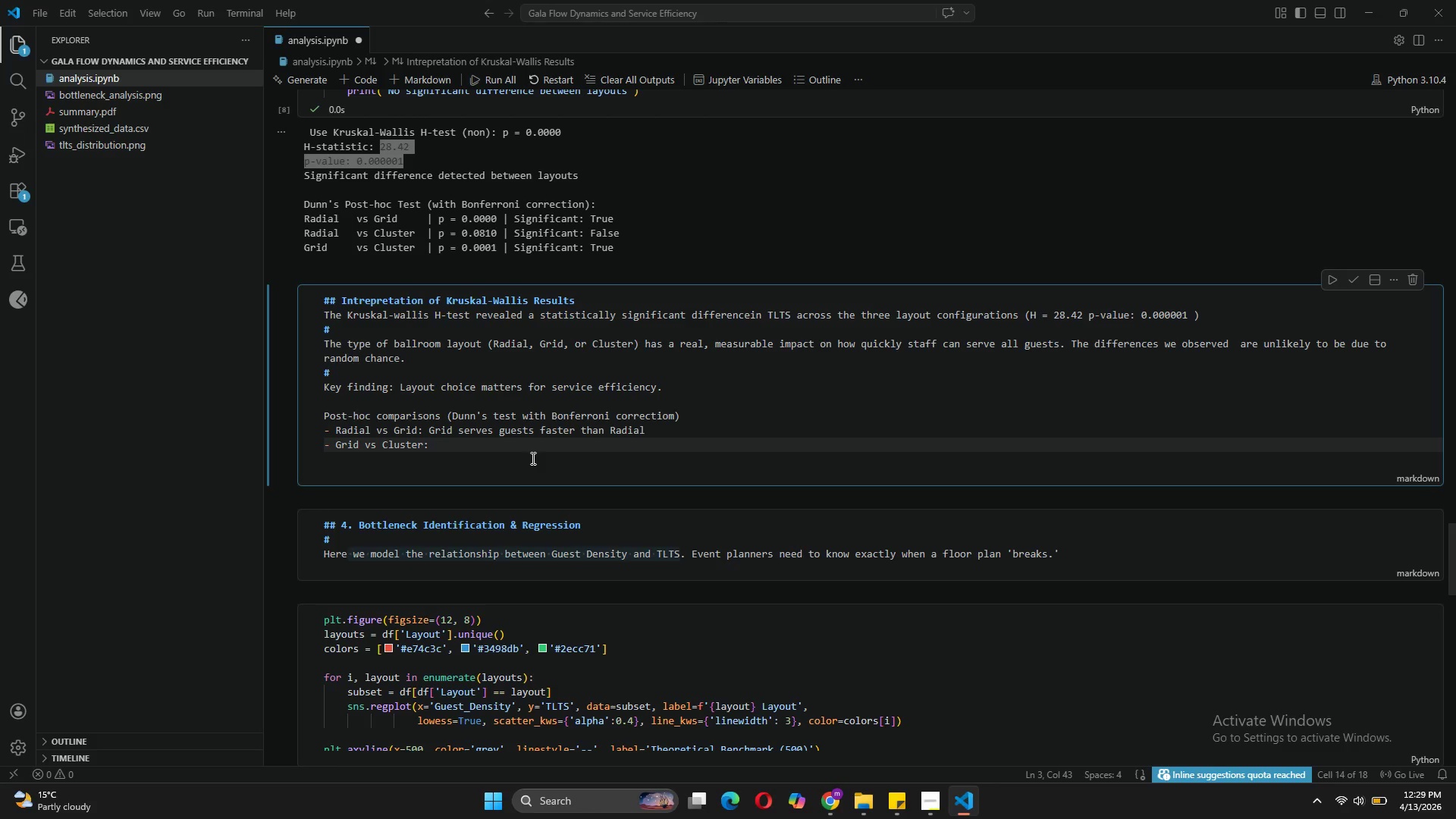 
type(Grid outperforms Cluster)
 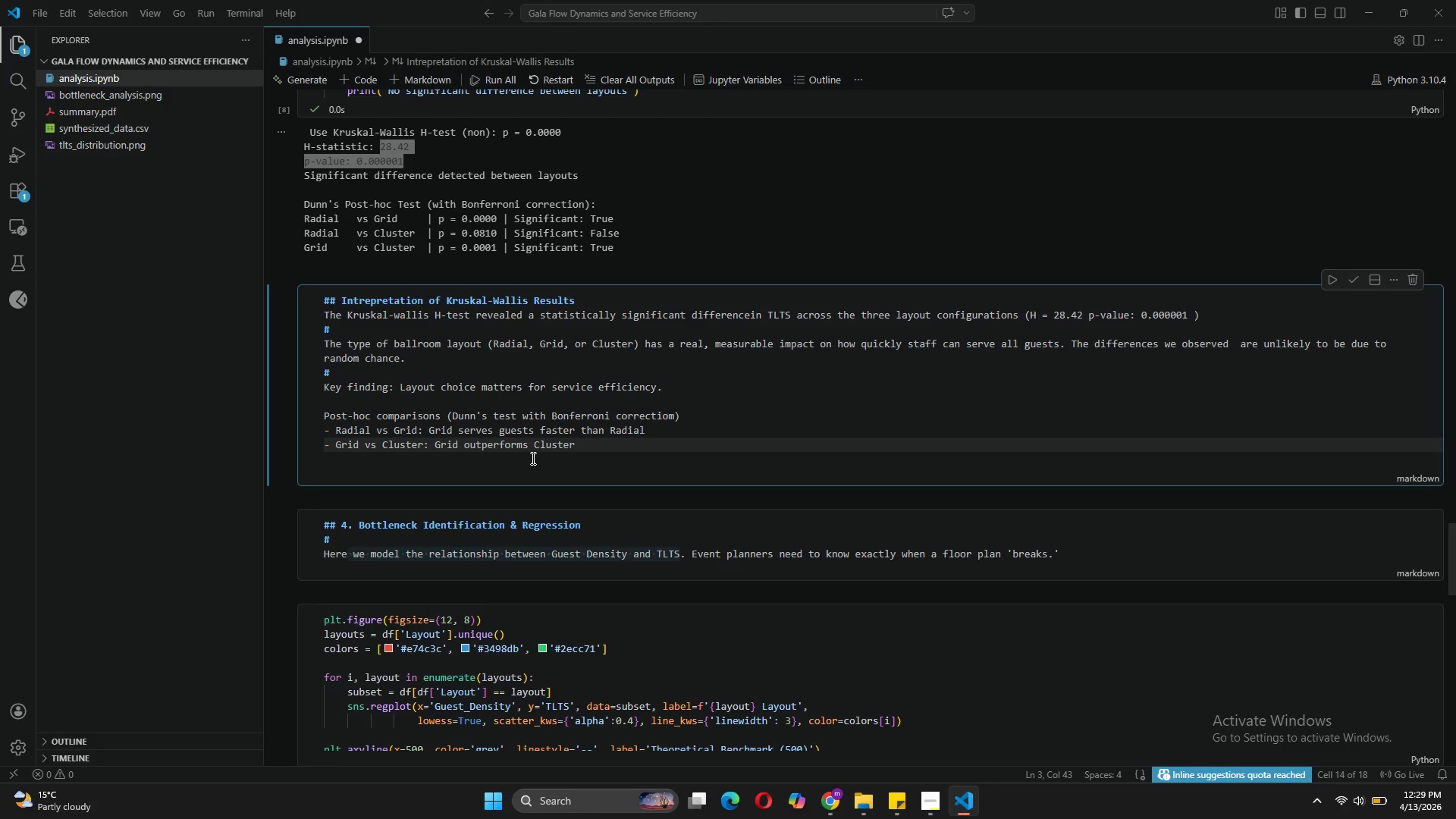 
key(Enter)
 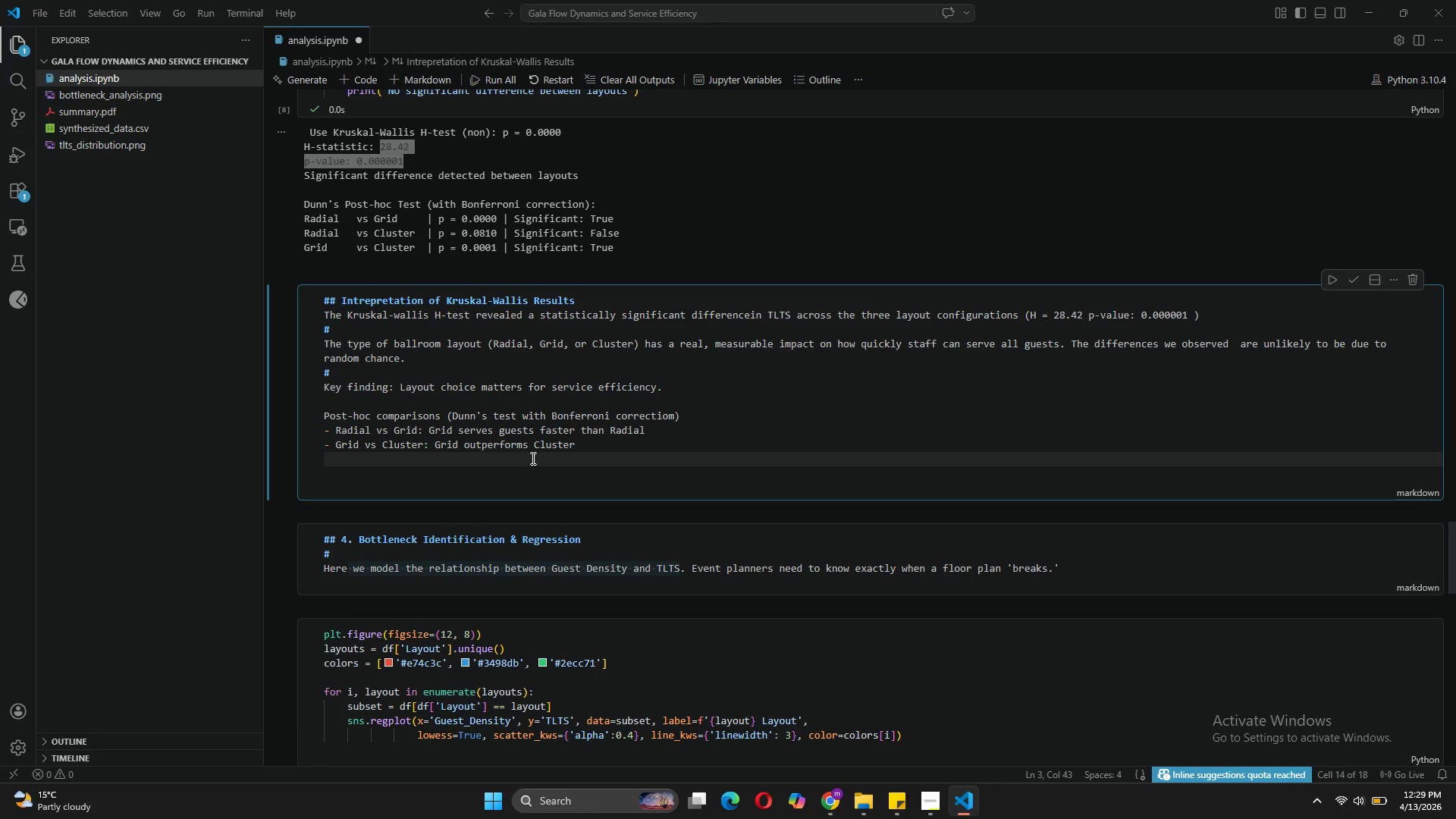 
key(Minus)
 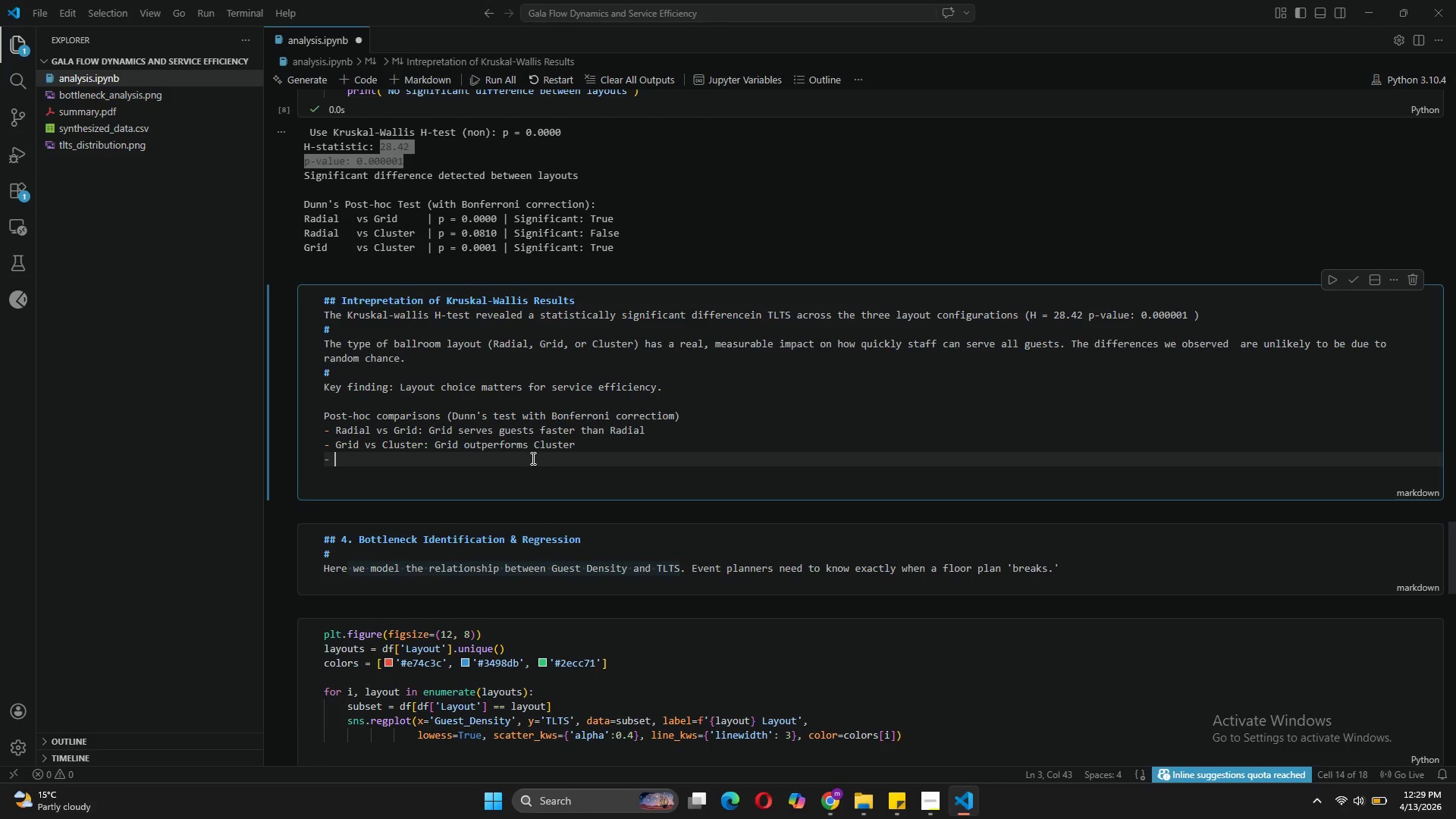 
key(Space)
 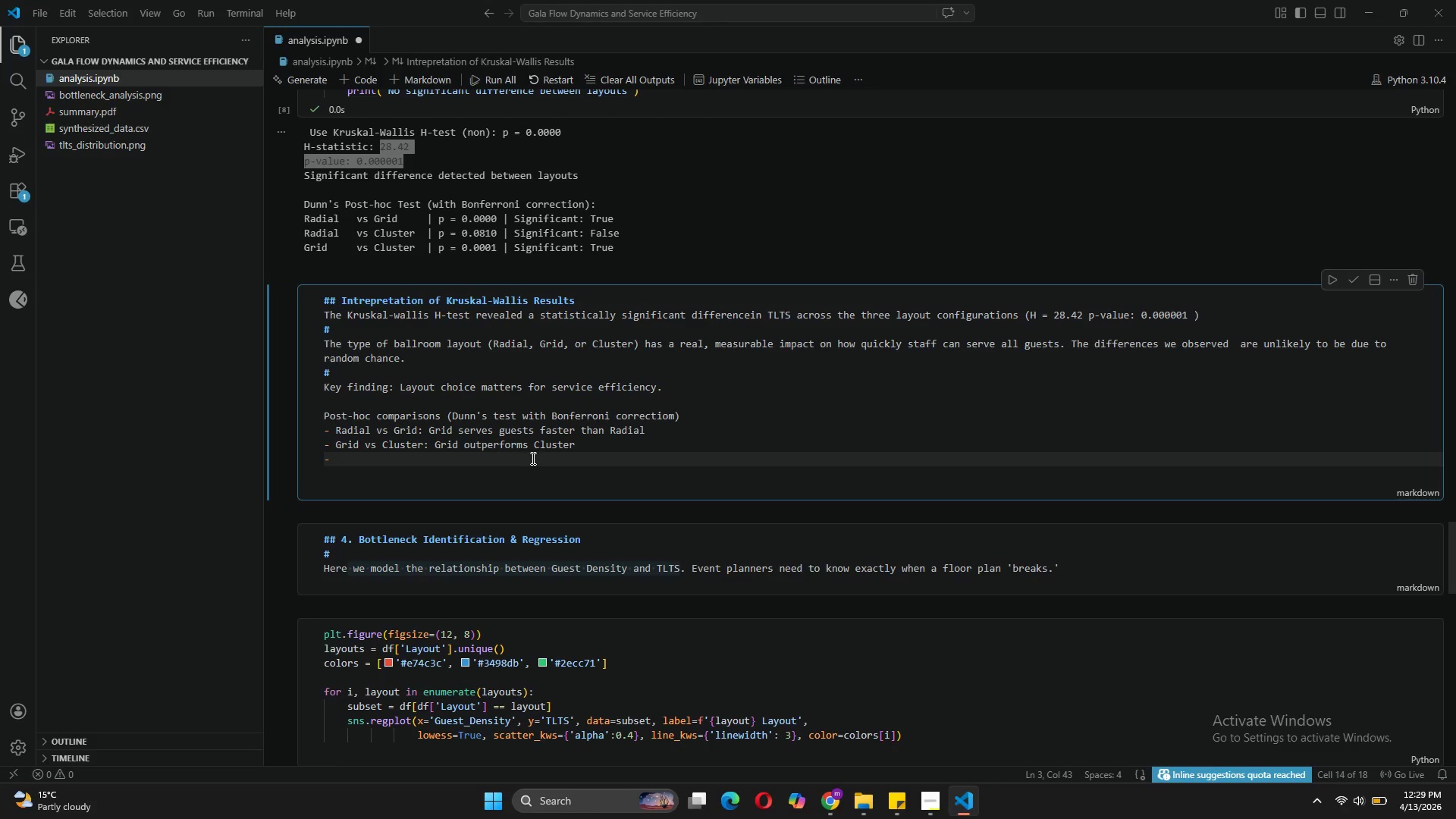 
type(Radial vs Cluster: no )
key(Backspace)
key(Backspace)
key(Backspace)
type(N o )
key(Backspace)
key(Backspace)
key(Backspace)
type(o statistically significant difference)
 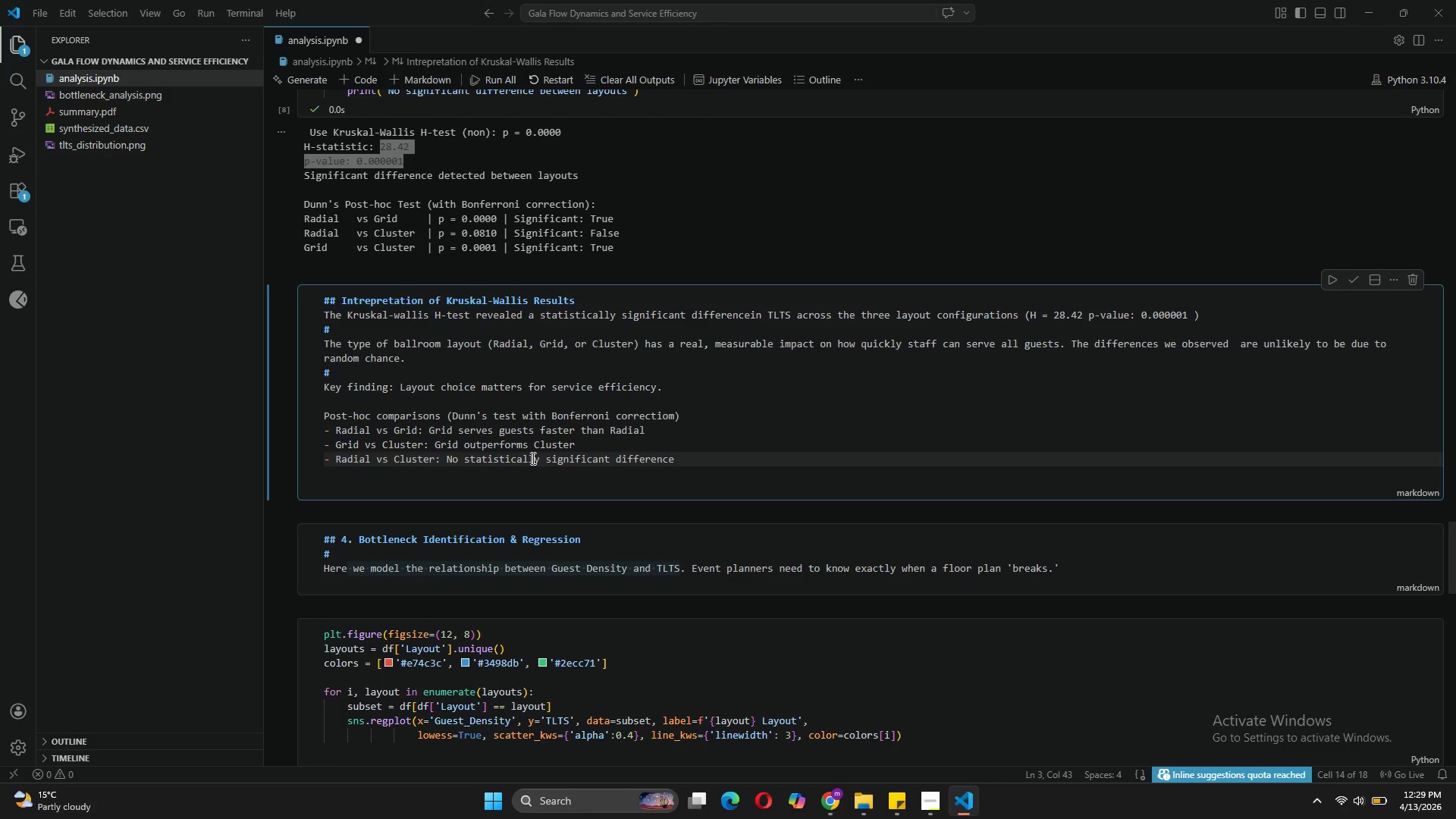 
key(Enter)
 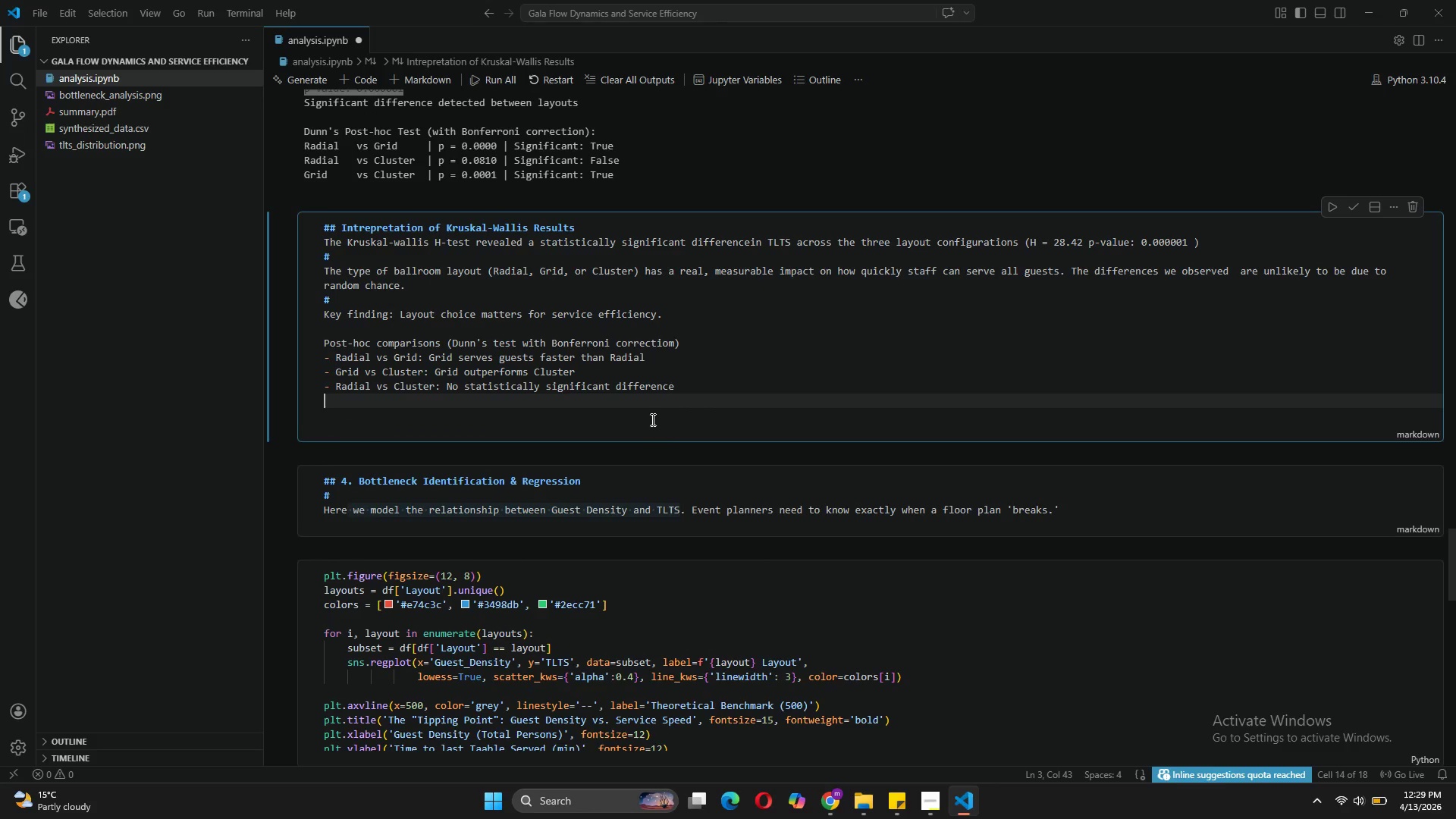 
key(Enter)
 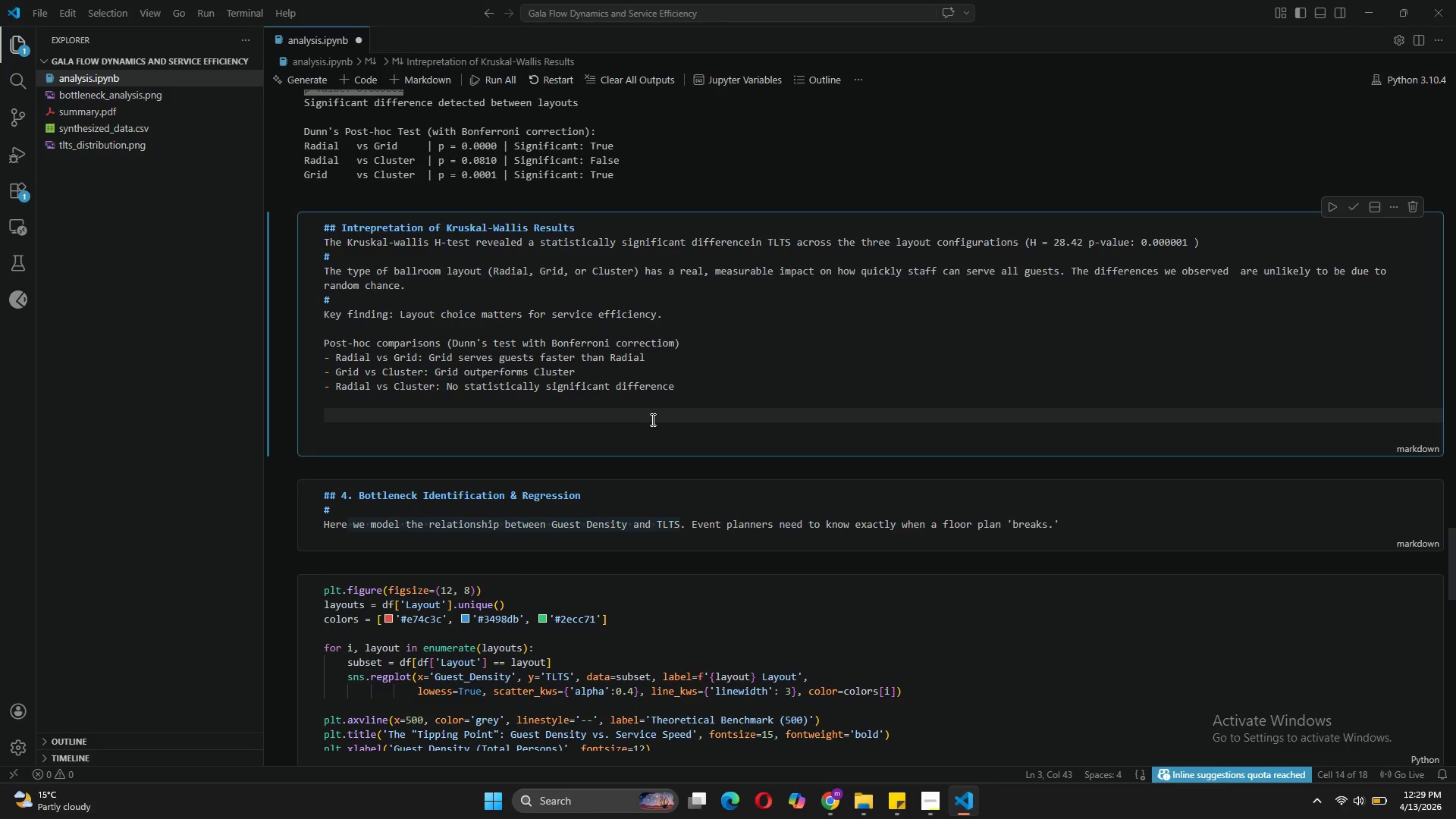 
type(Grid layout is the clear winner. Even )
key(Backspace)
type(t planners should prioritize Grid configurations whenenver possible, especially for guest counts above 400)
 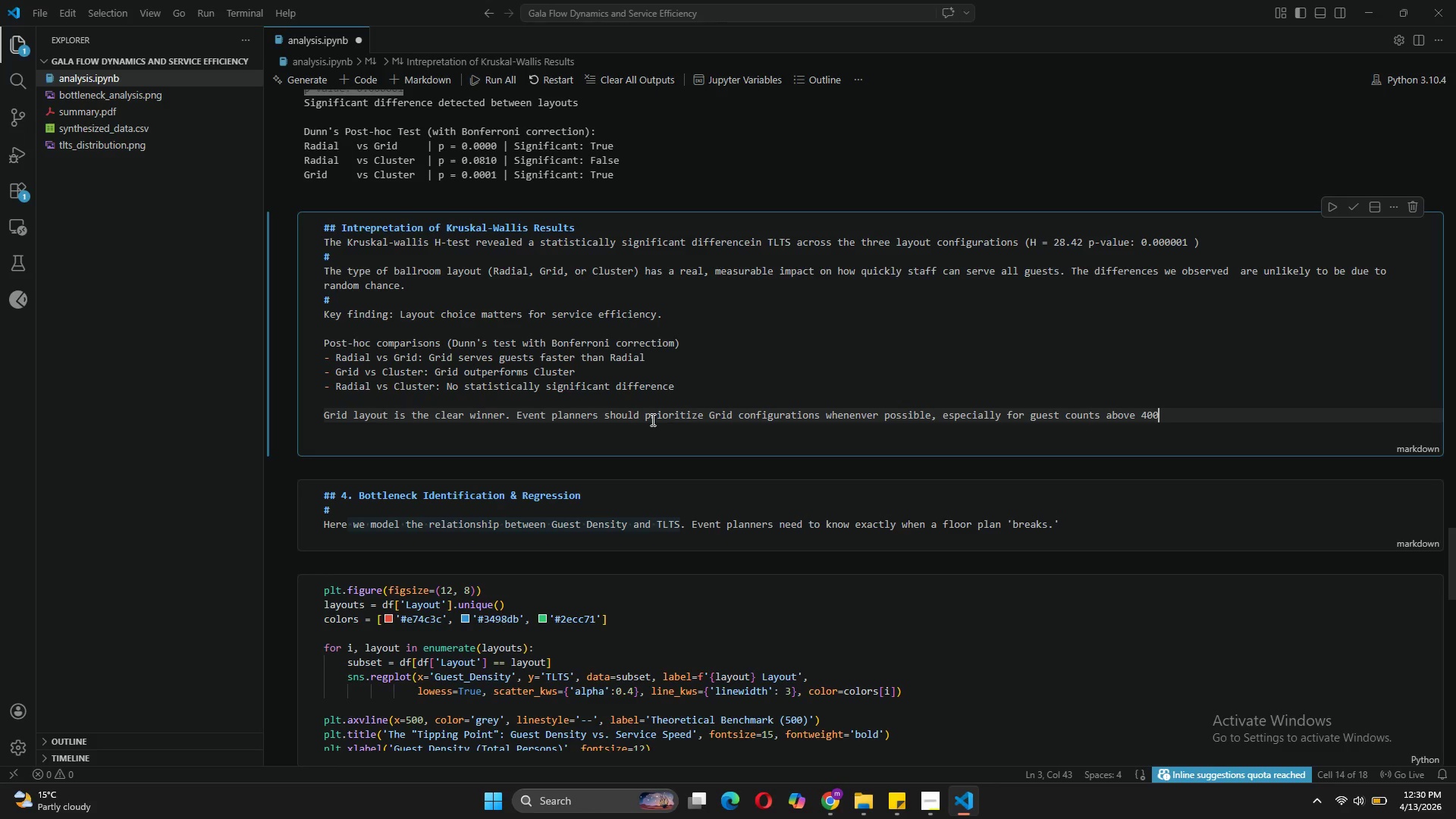 
type(. There is no meaningful difference between Radial)
 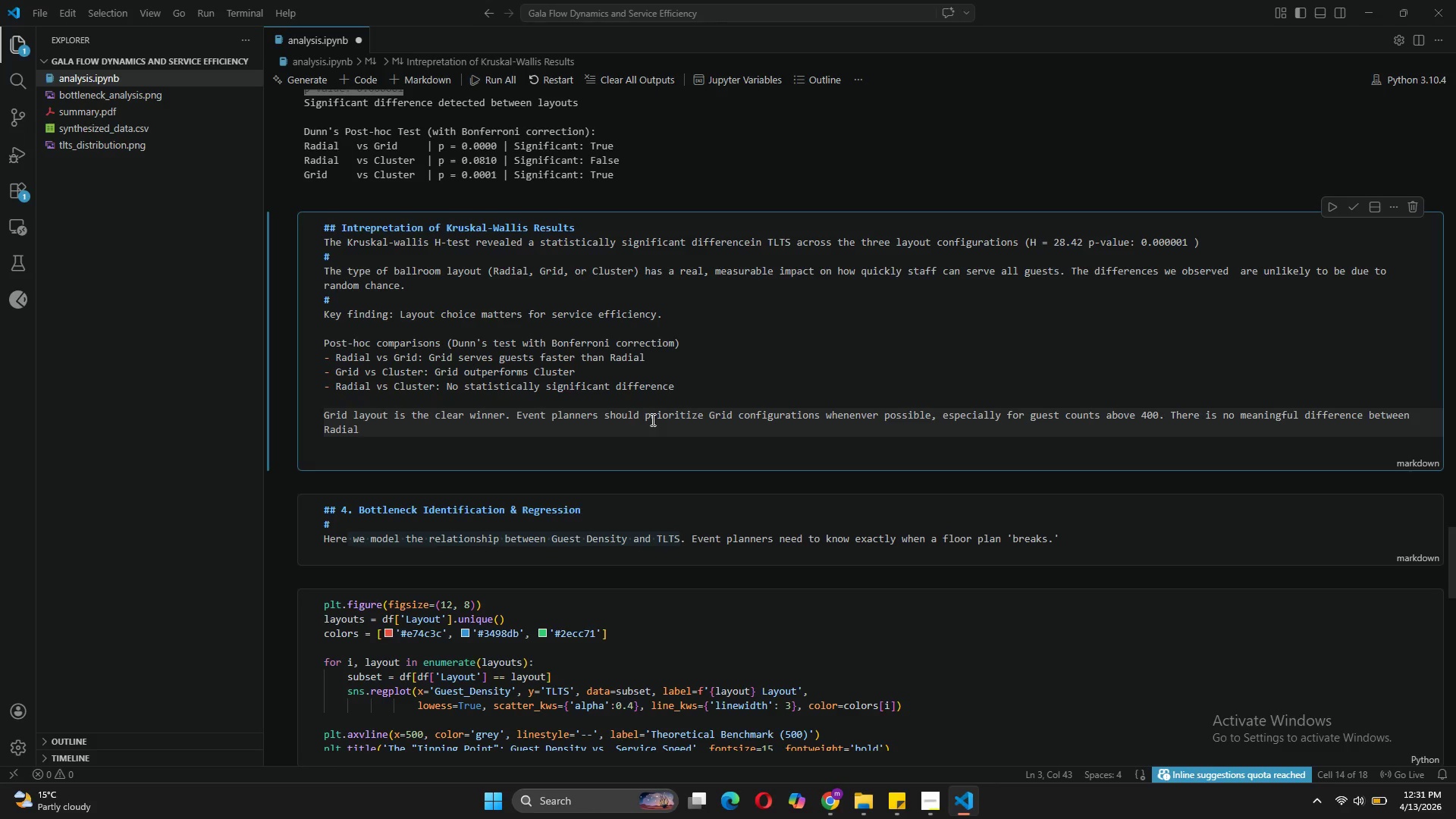 
type( and Clusi)
key(Backspace)
type(ter layouts in terms of overall efficiency.)
 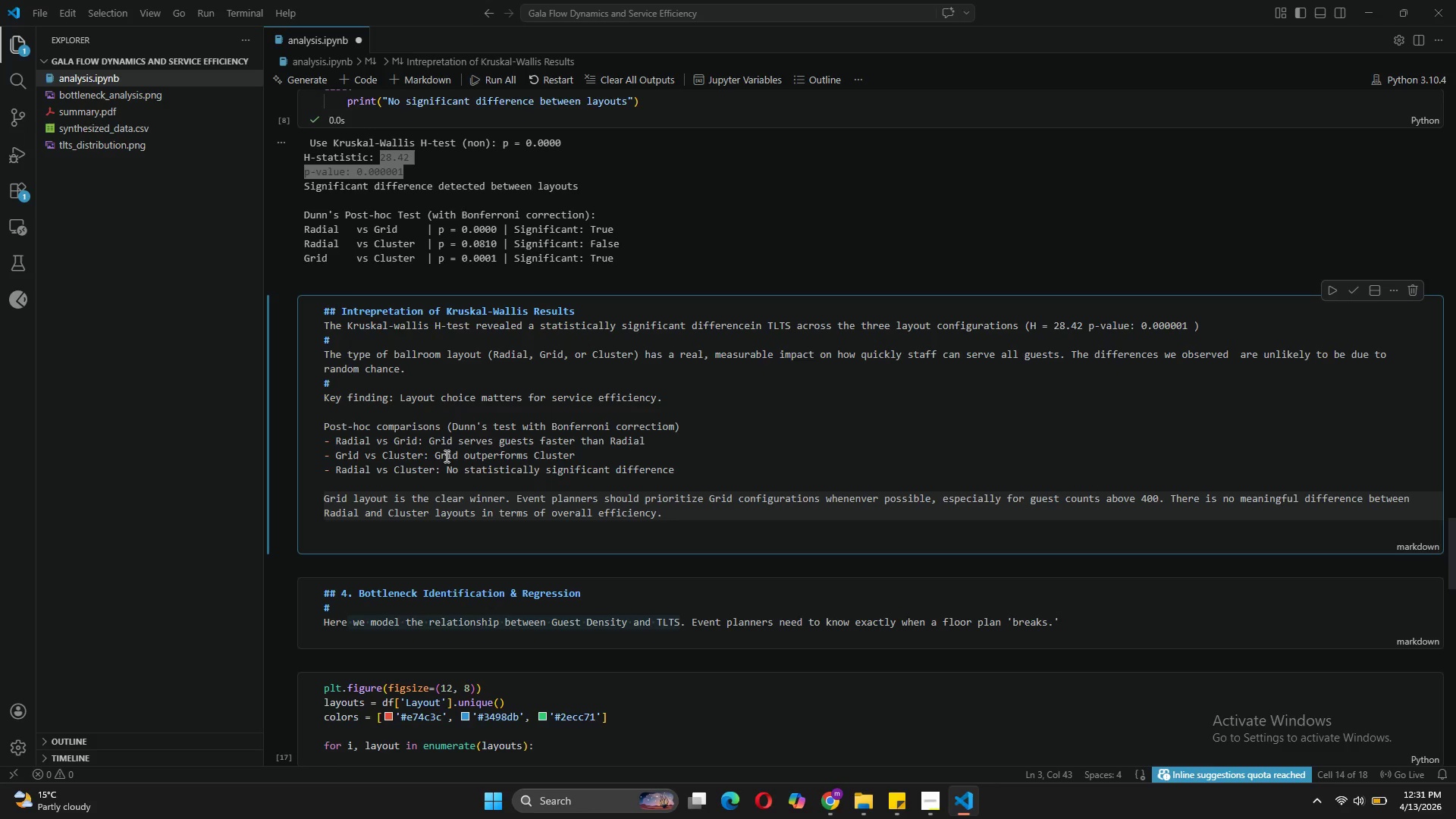 
wait(26.91)
 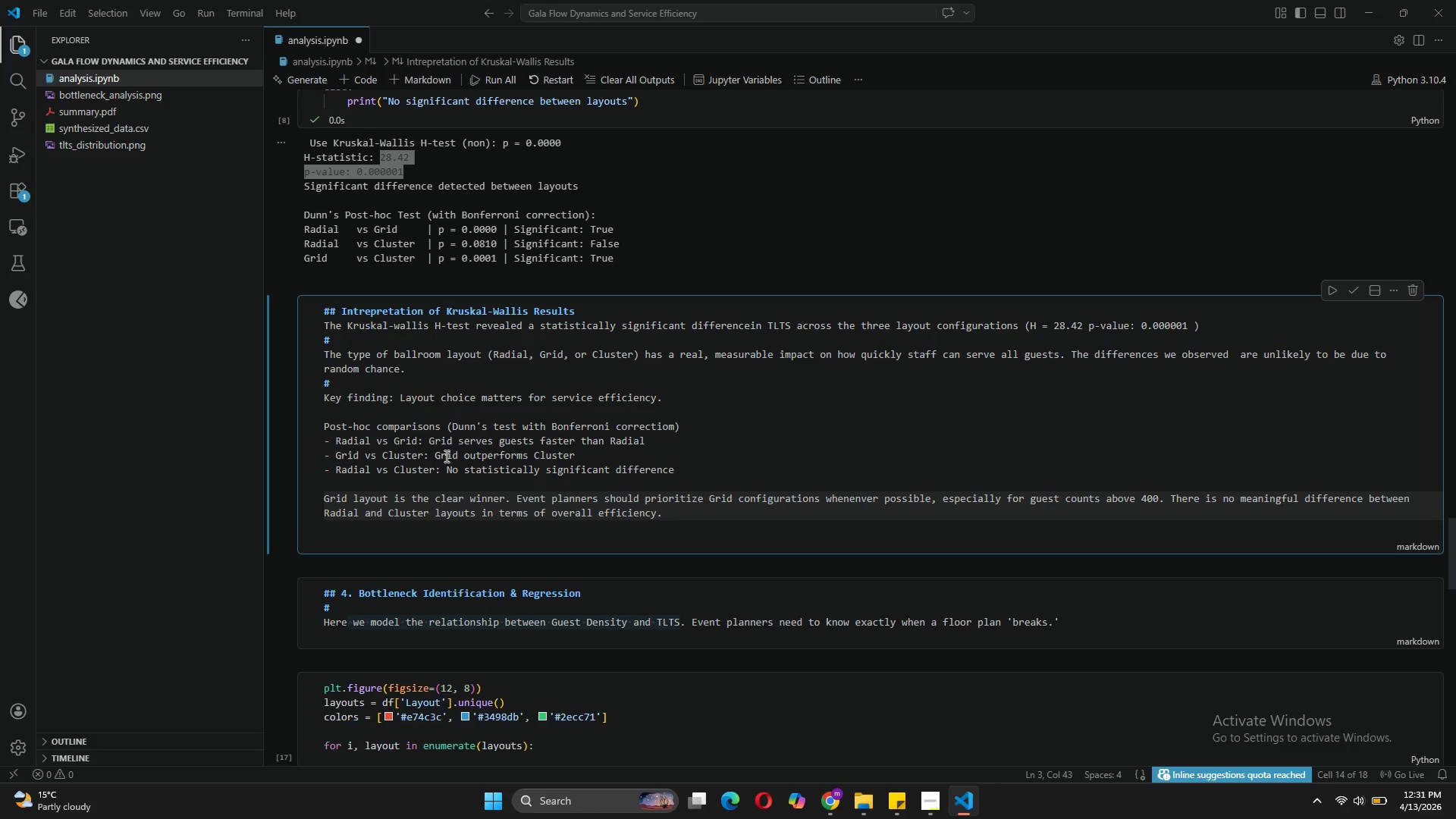 
left_click([1354, 288])
 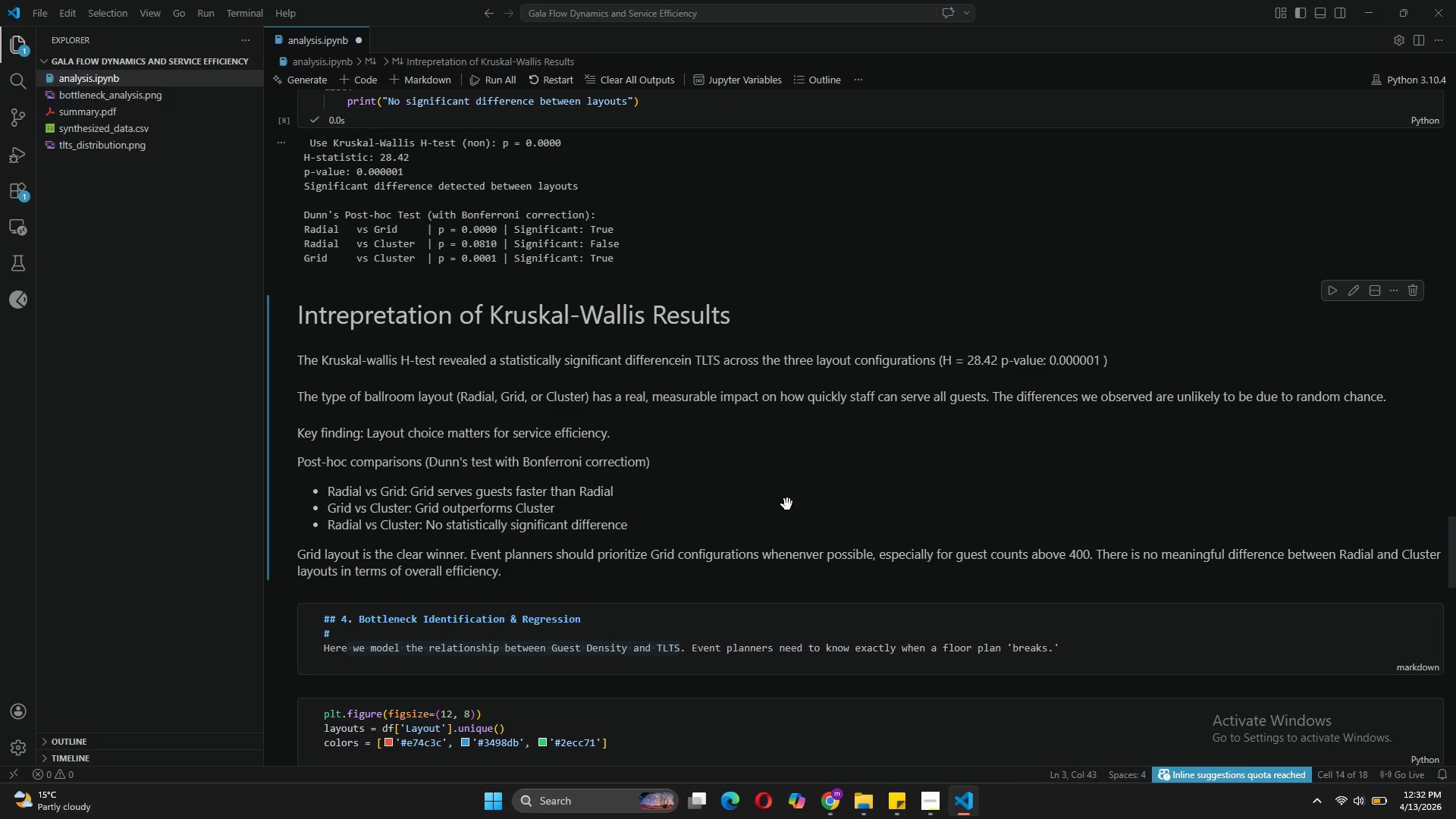 
wait(12.42)
 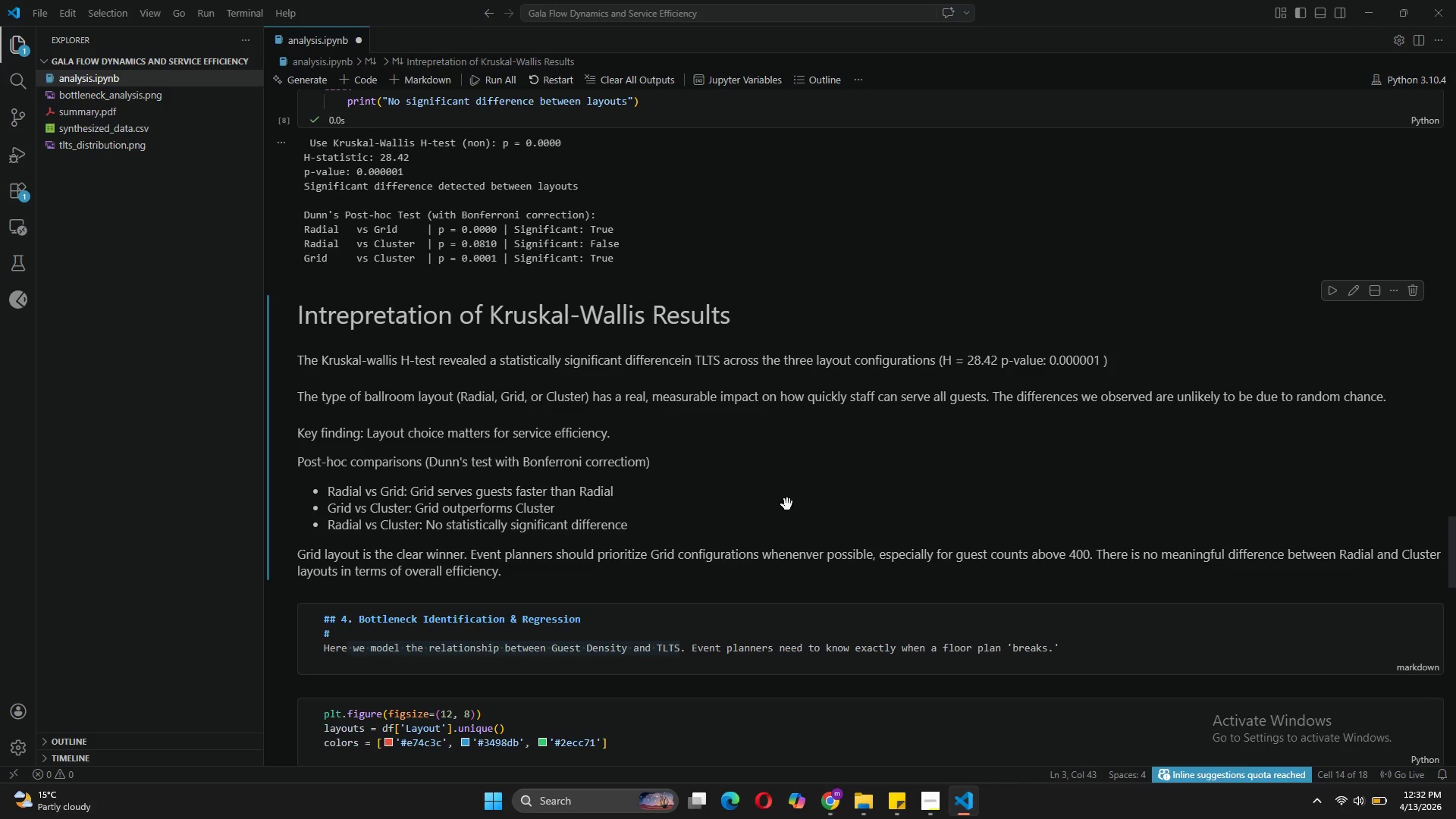 
left_click([1347, 297])
 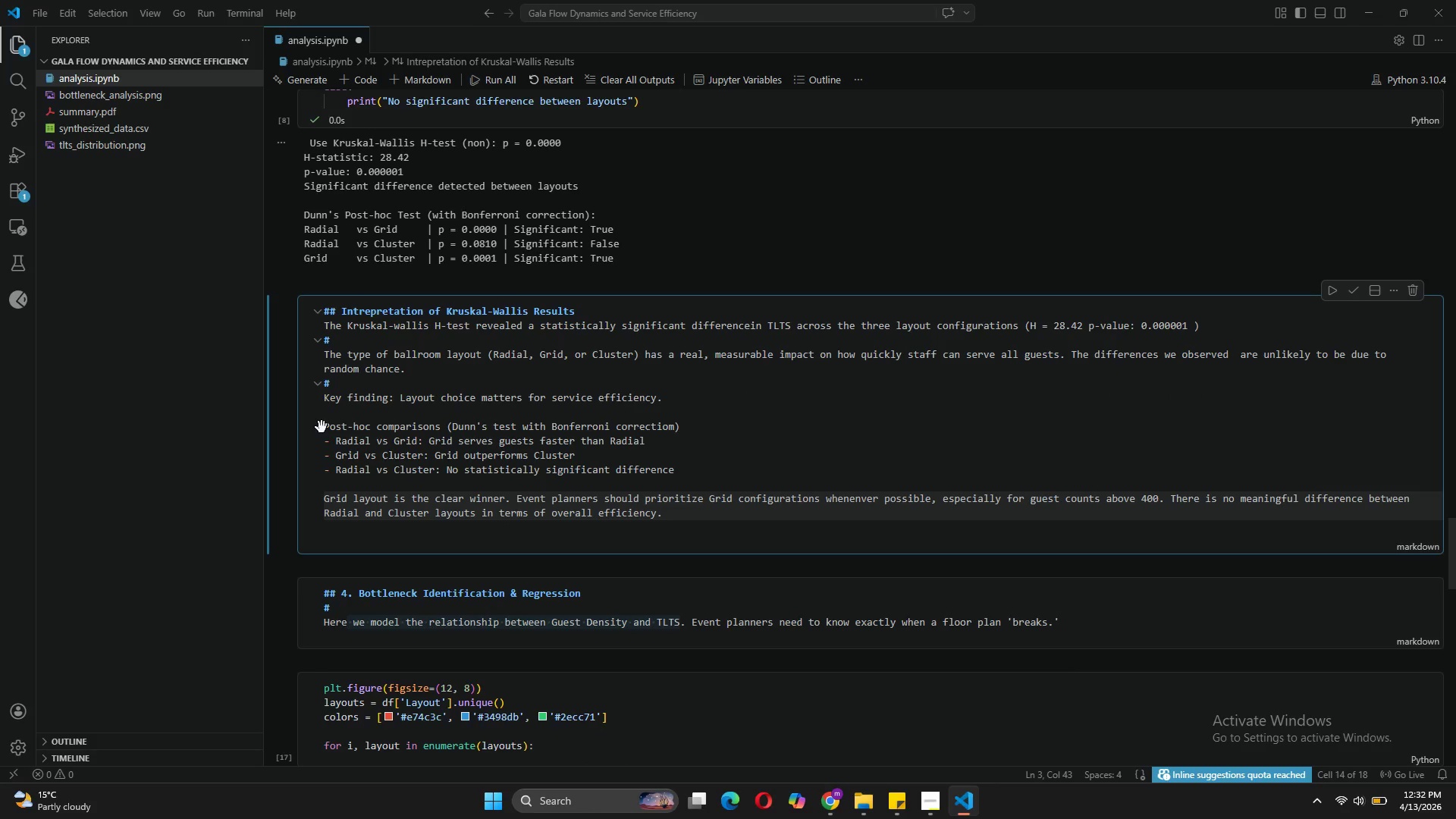 
left_click([325, 427])
 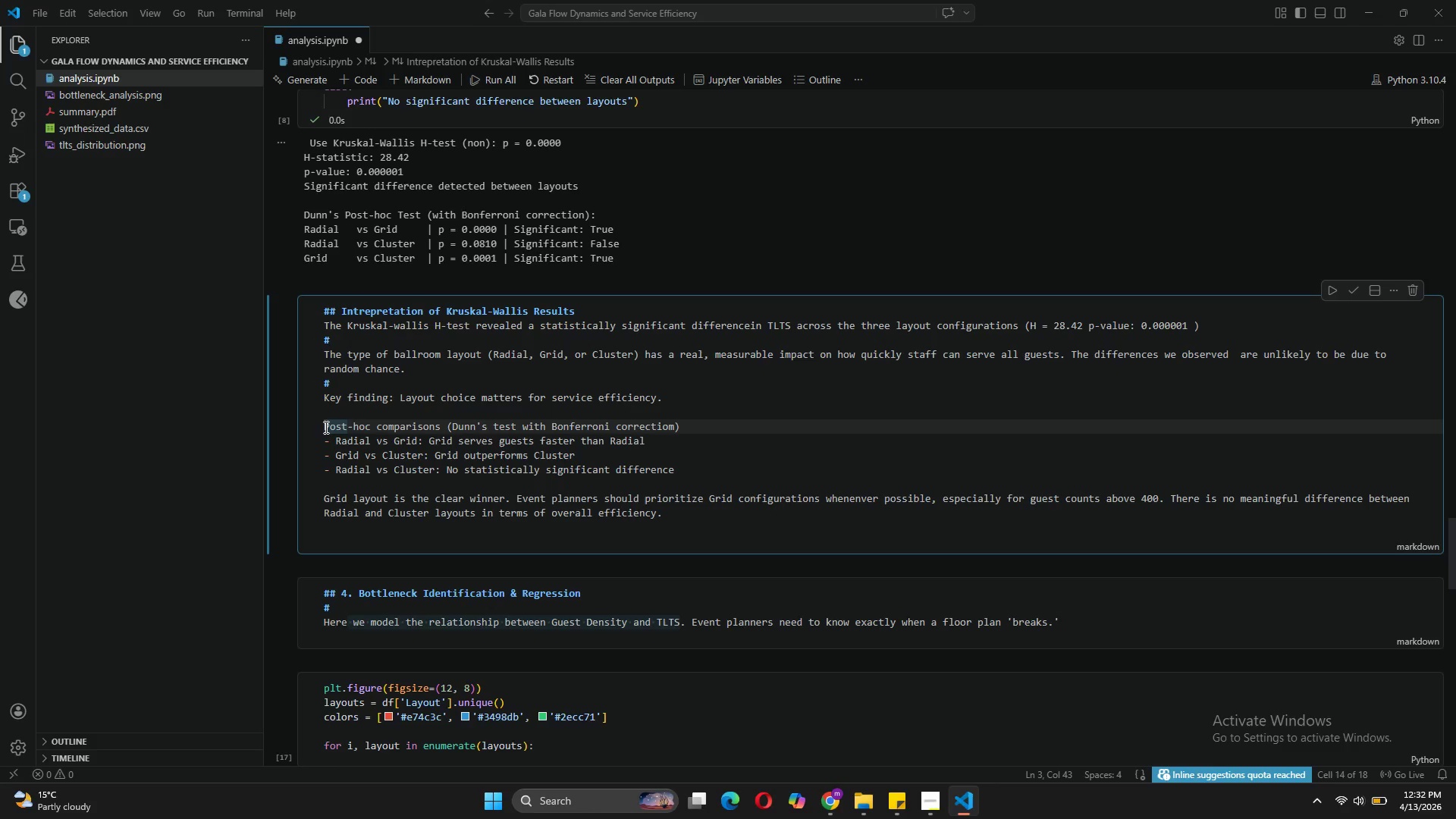 
type(**)
 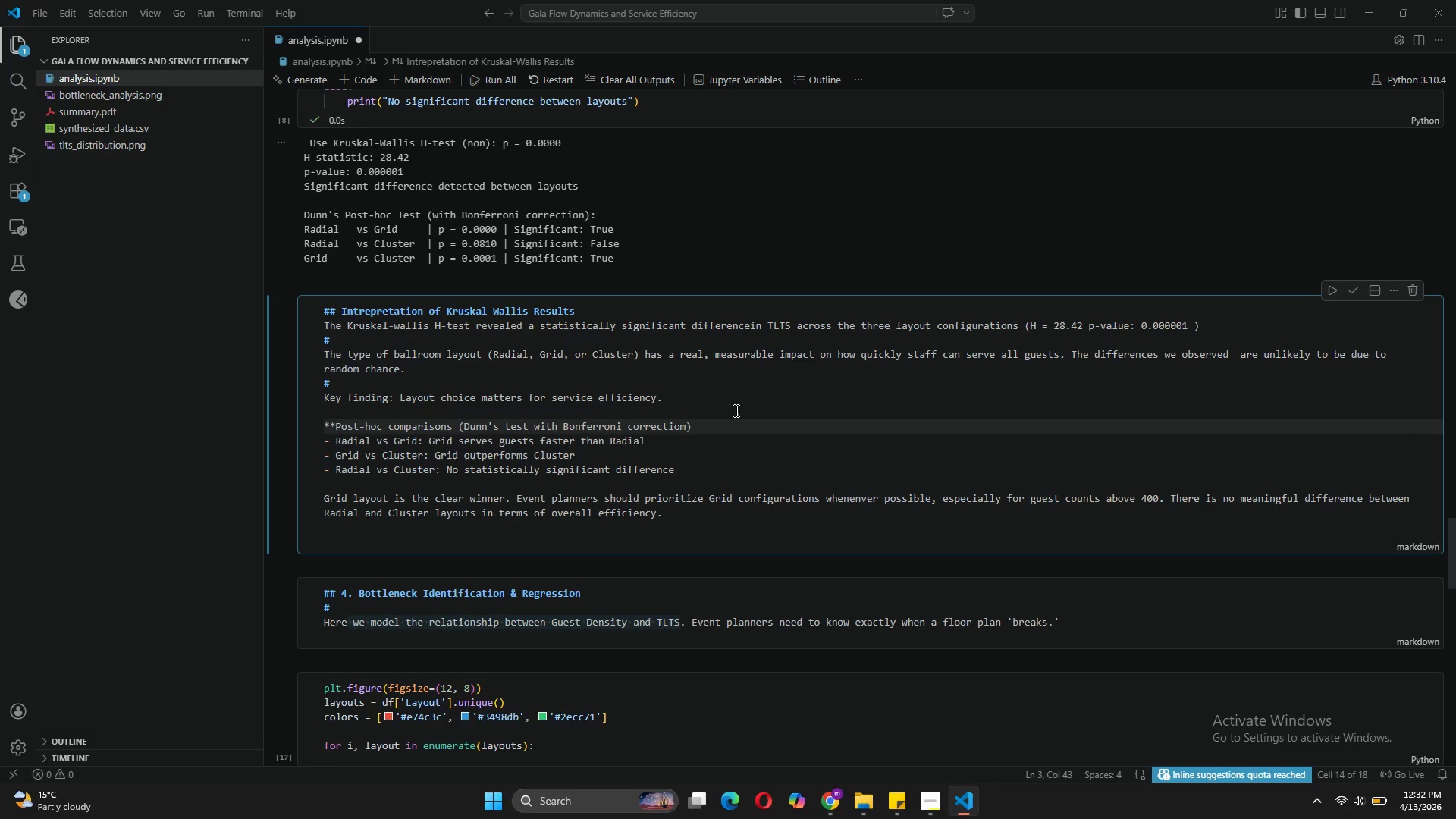 
left_click([694, 432])
 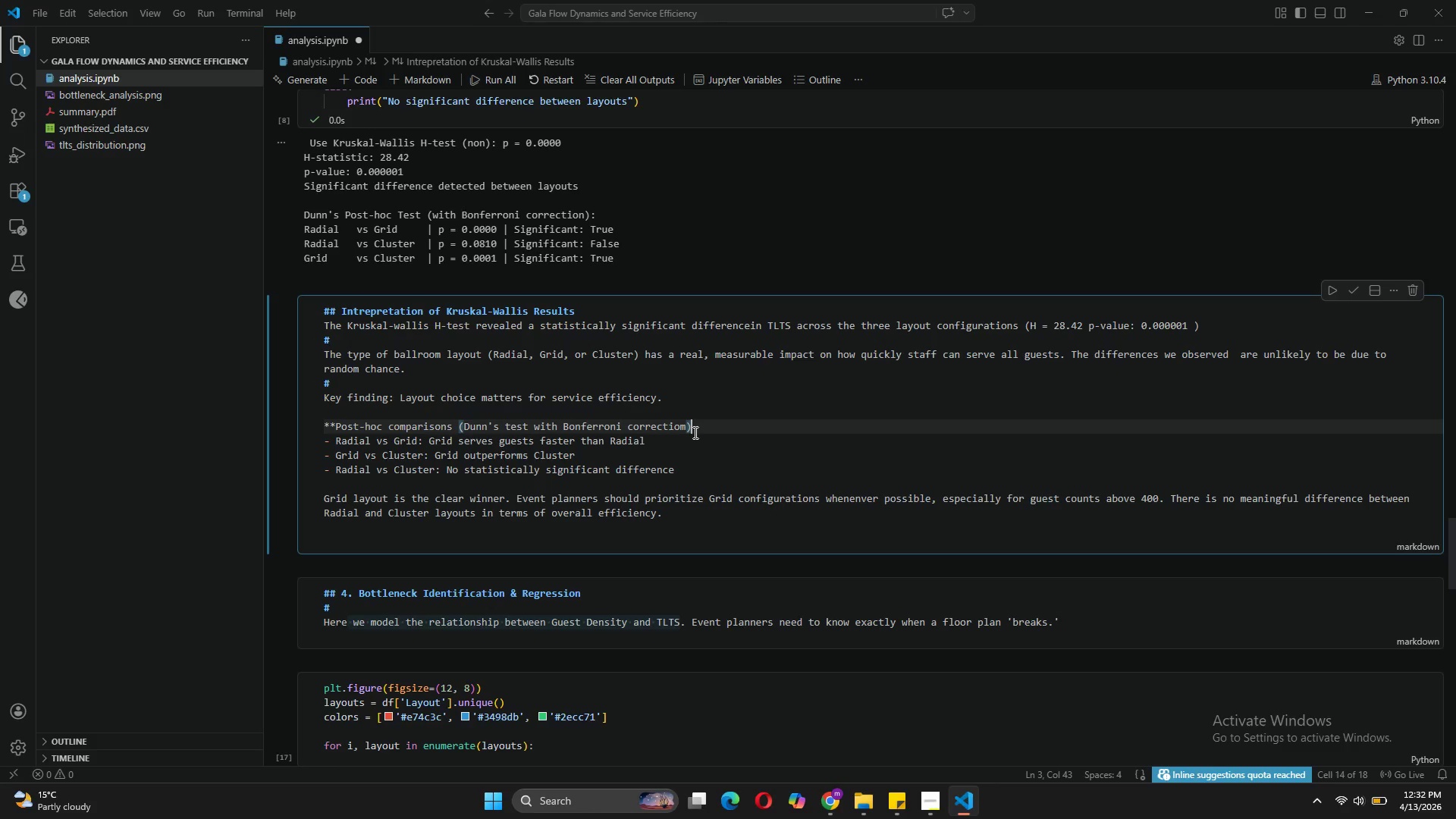 
type(**)
 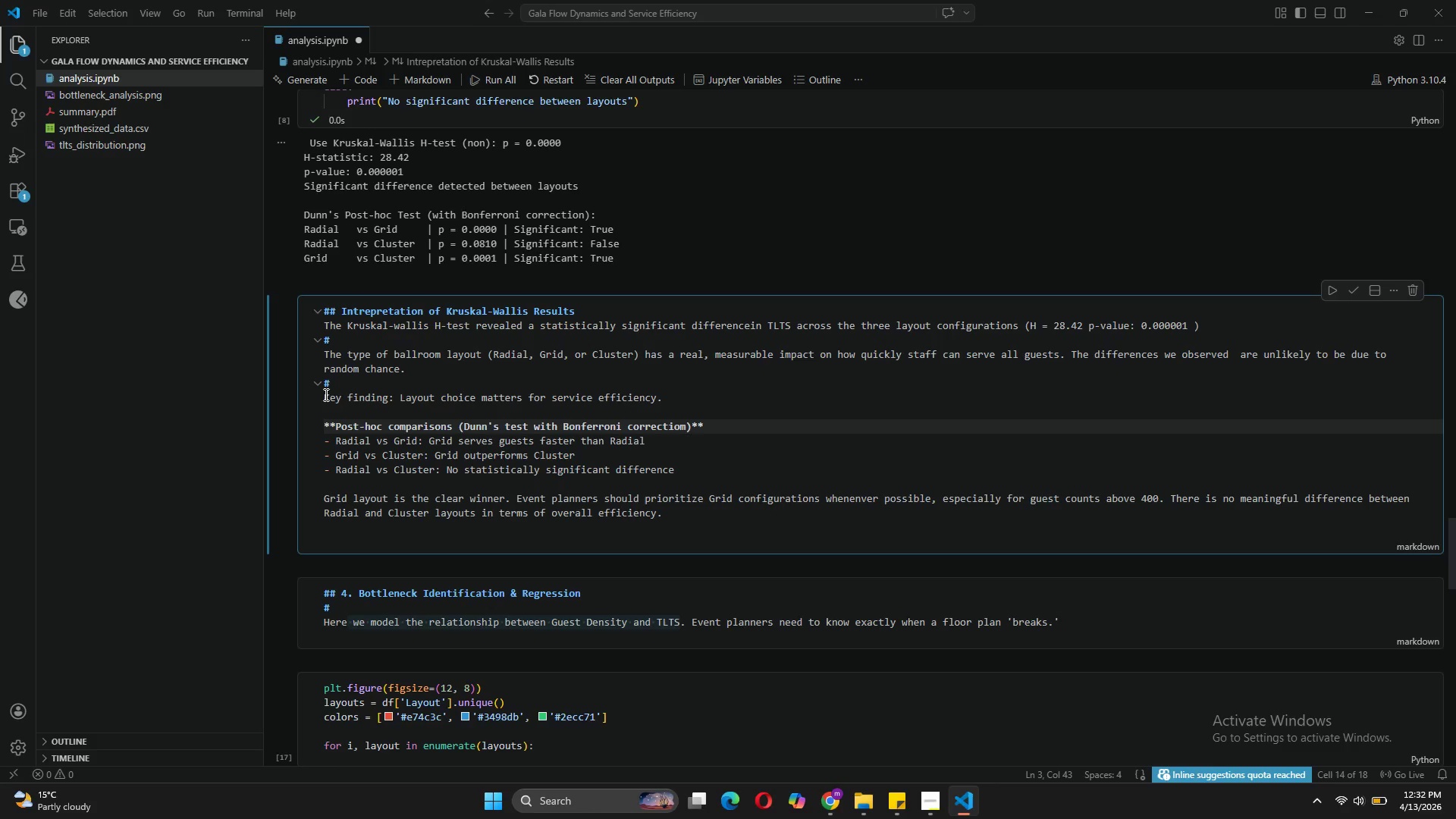 
left_click([327, 400])
 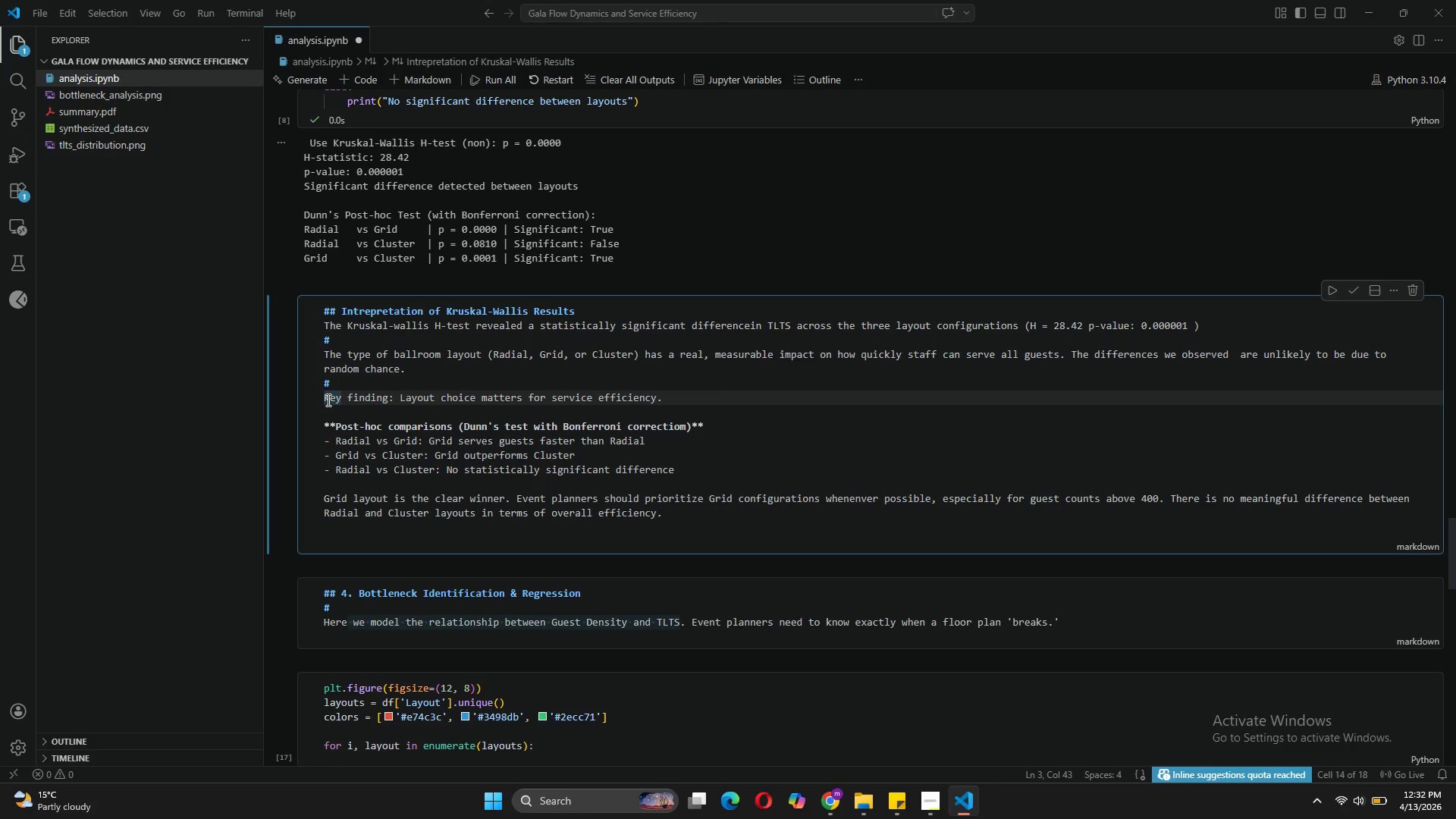 
key(ArrowLeft)
 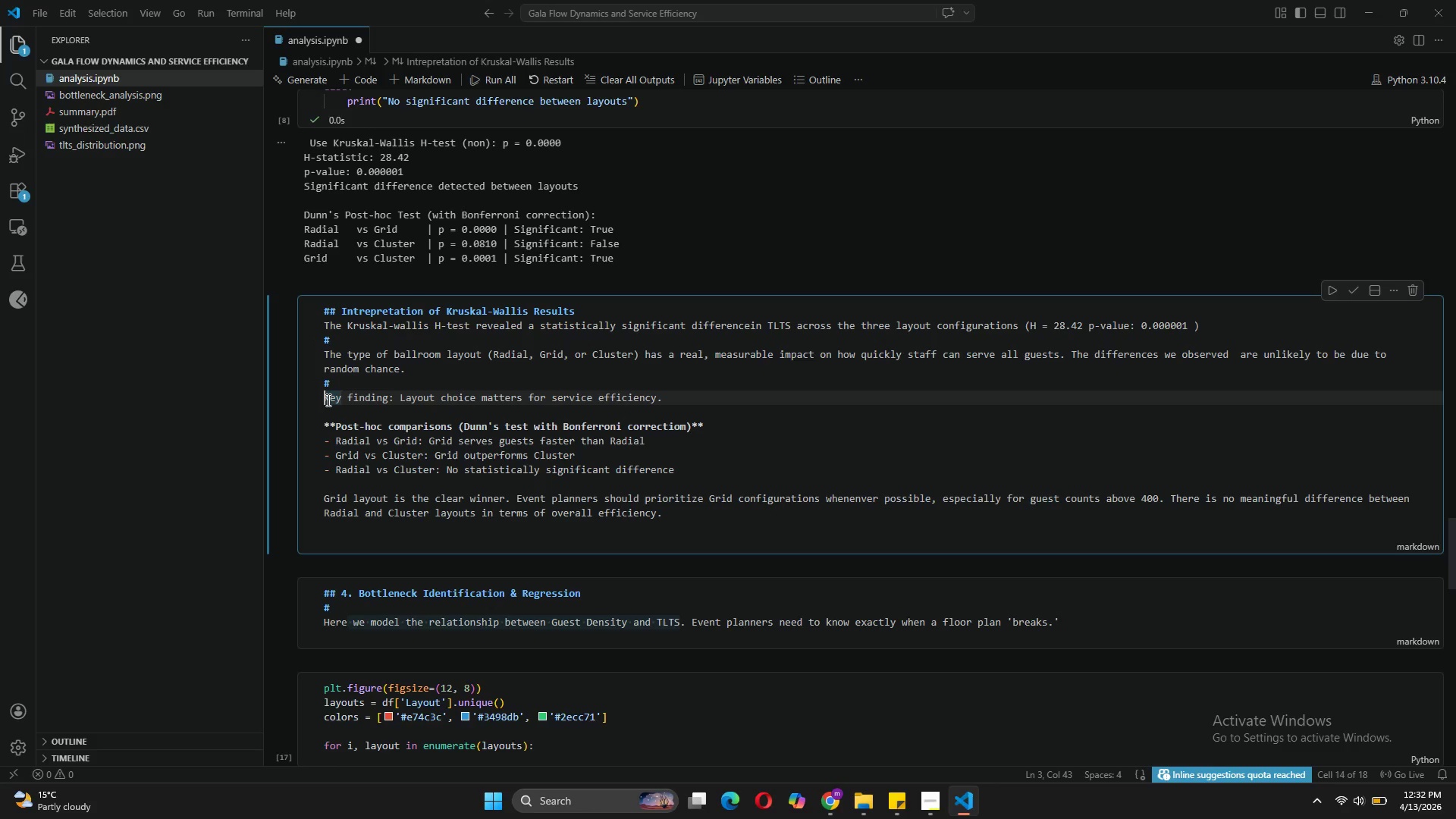 
type(**)
 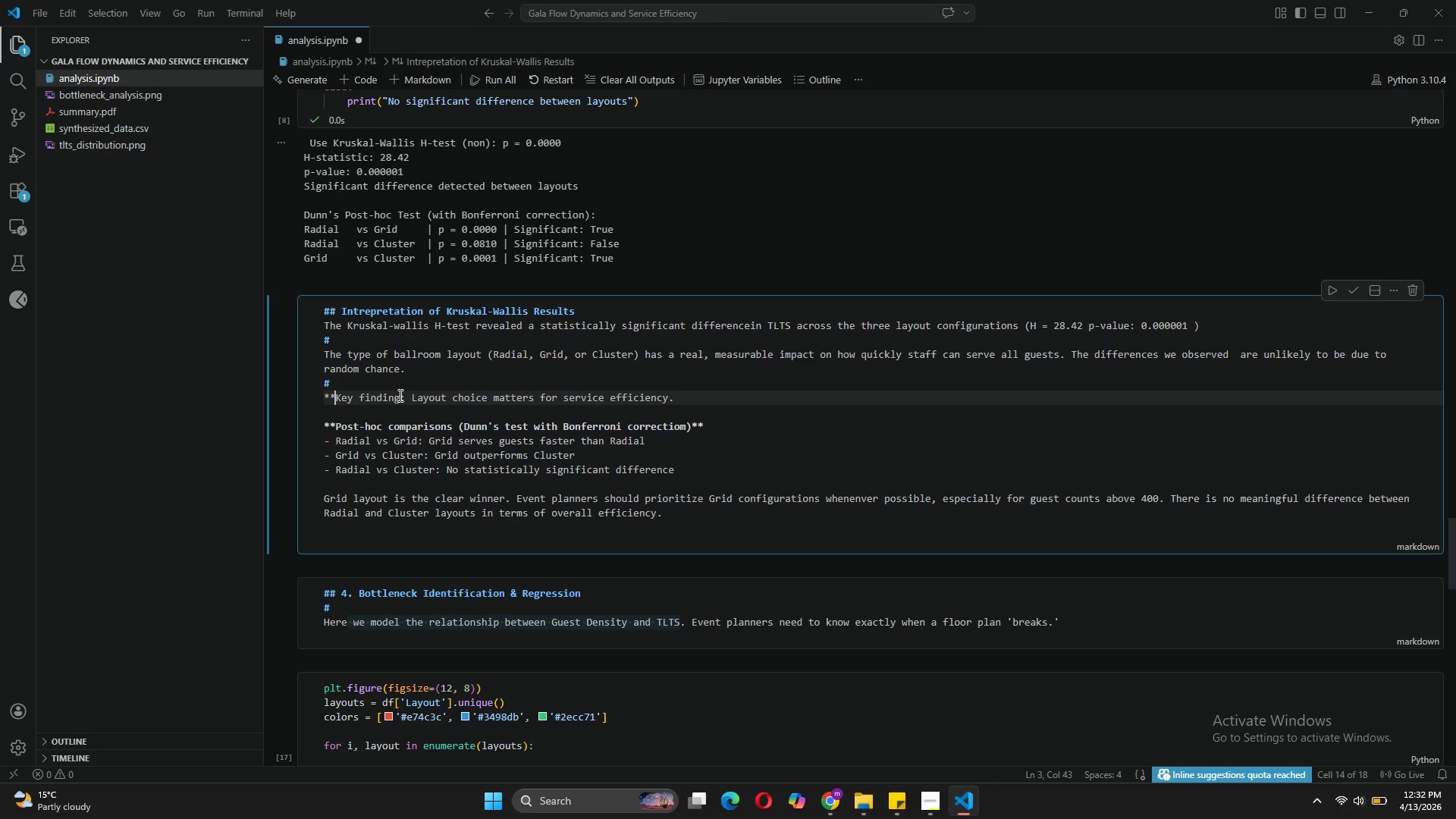 
left_click([399, 395])
 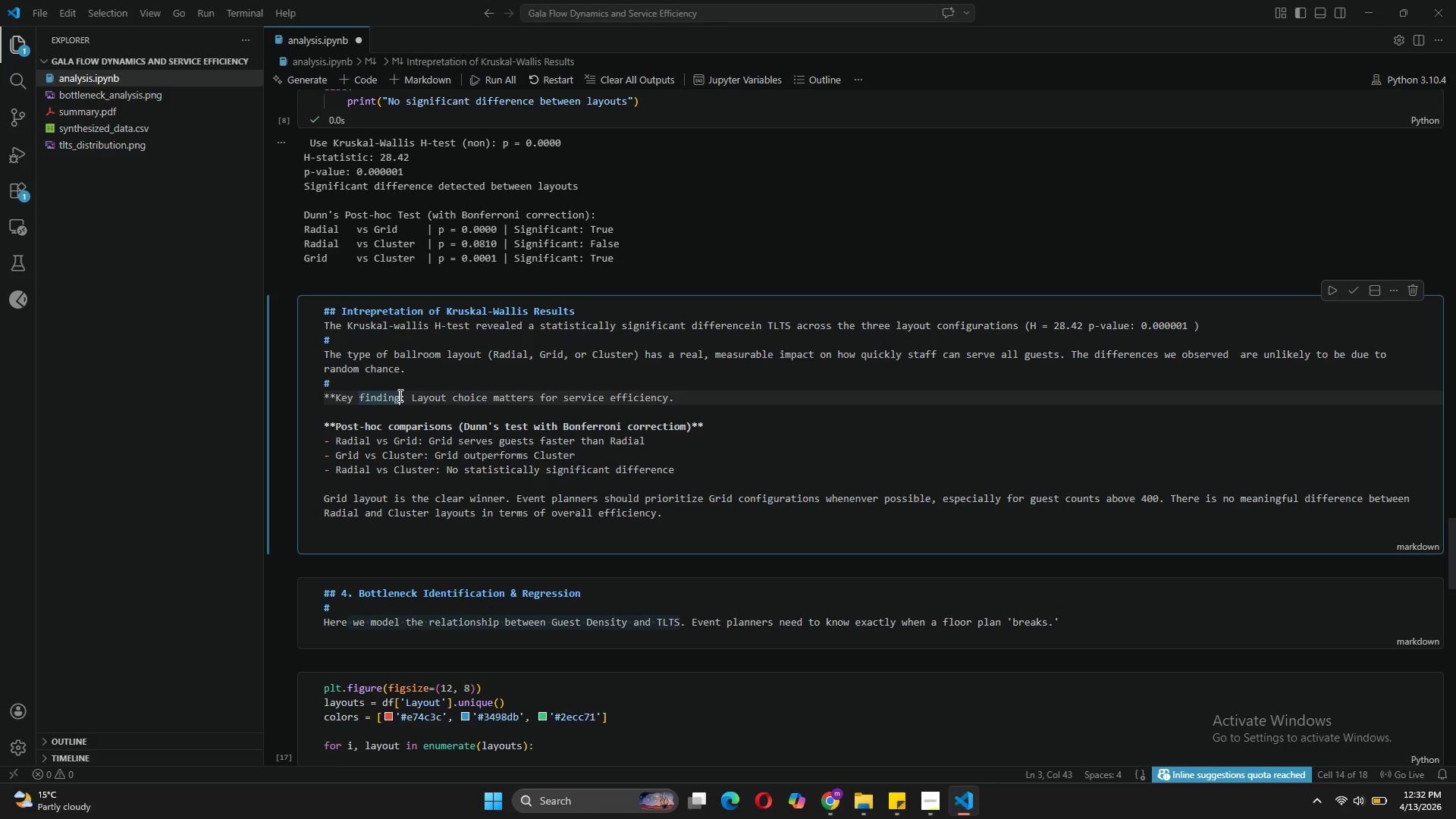 
type(**)
 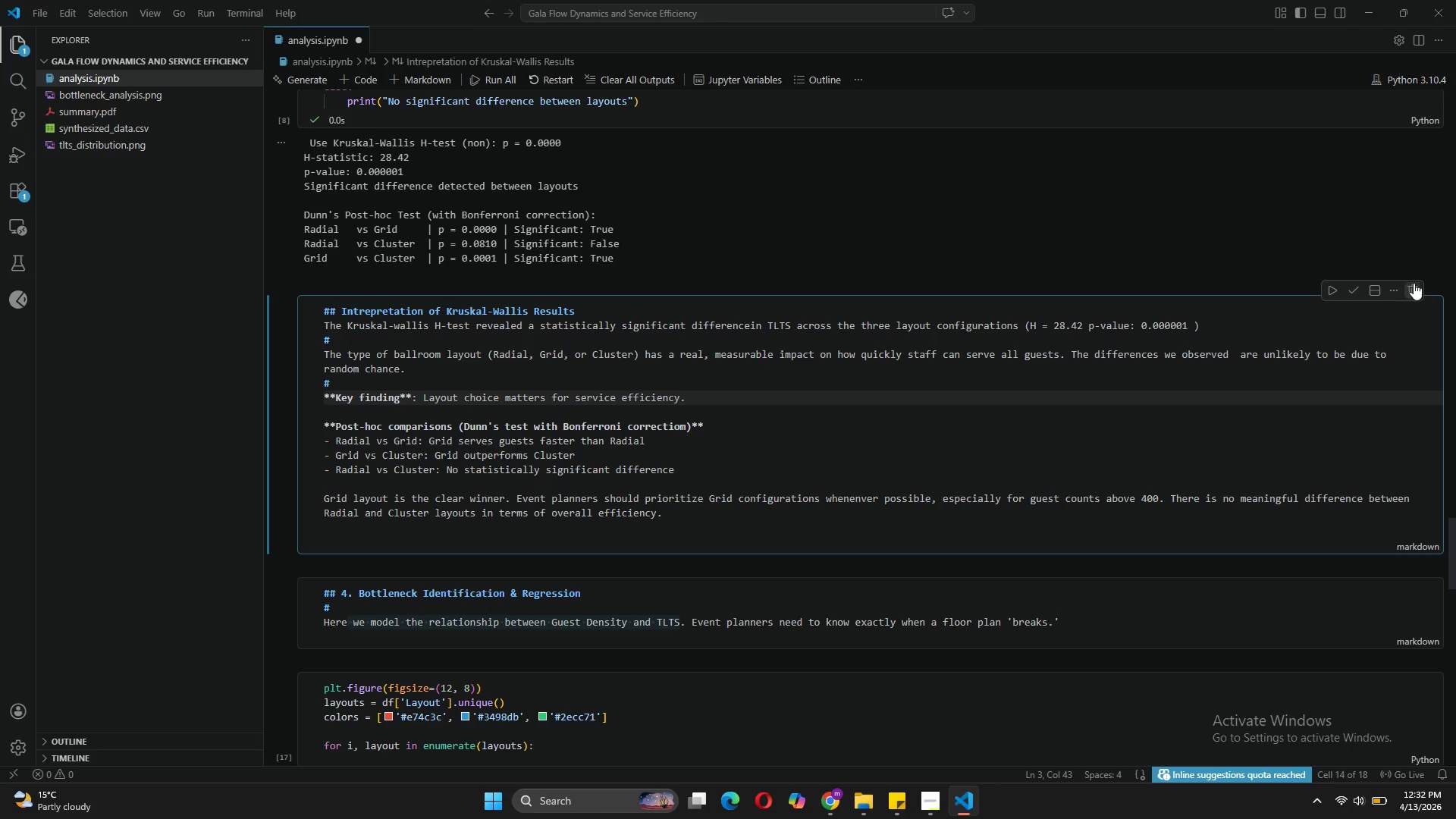 
left_click([1352, 289])
 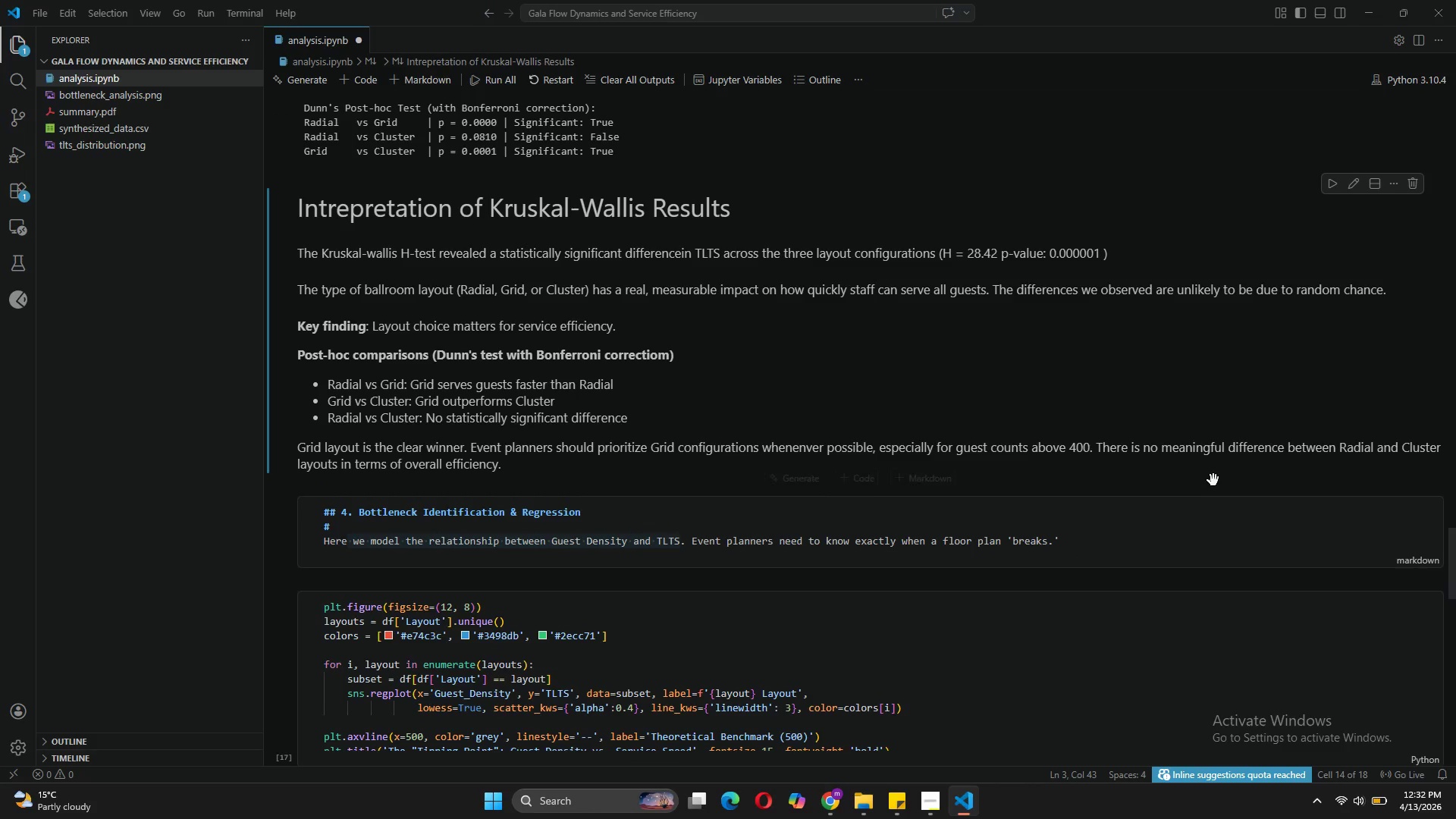 
wait(5.75)
 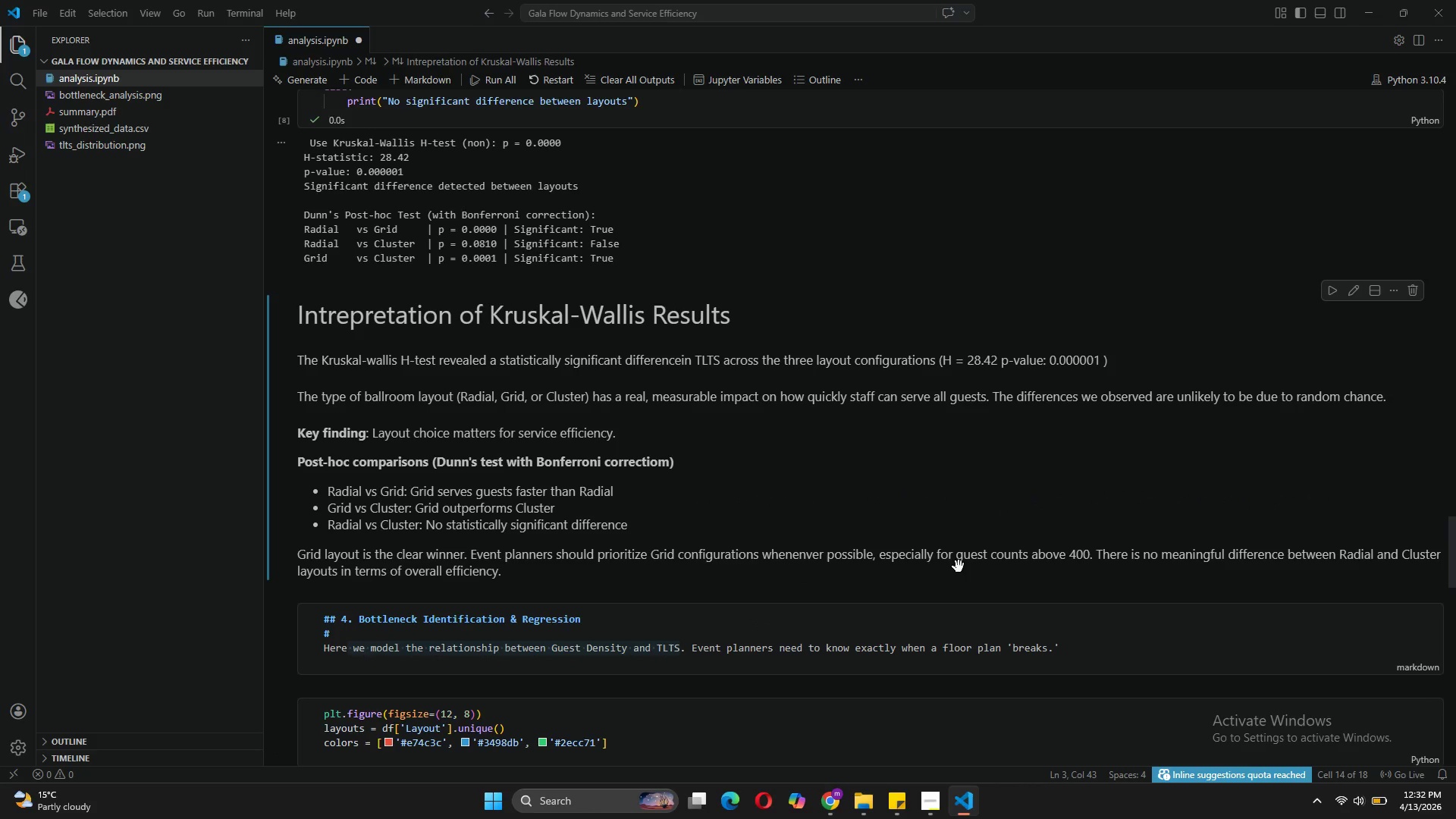 
left_click([1200, 542])
 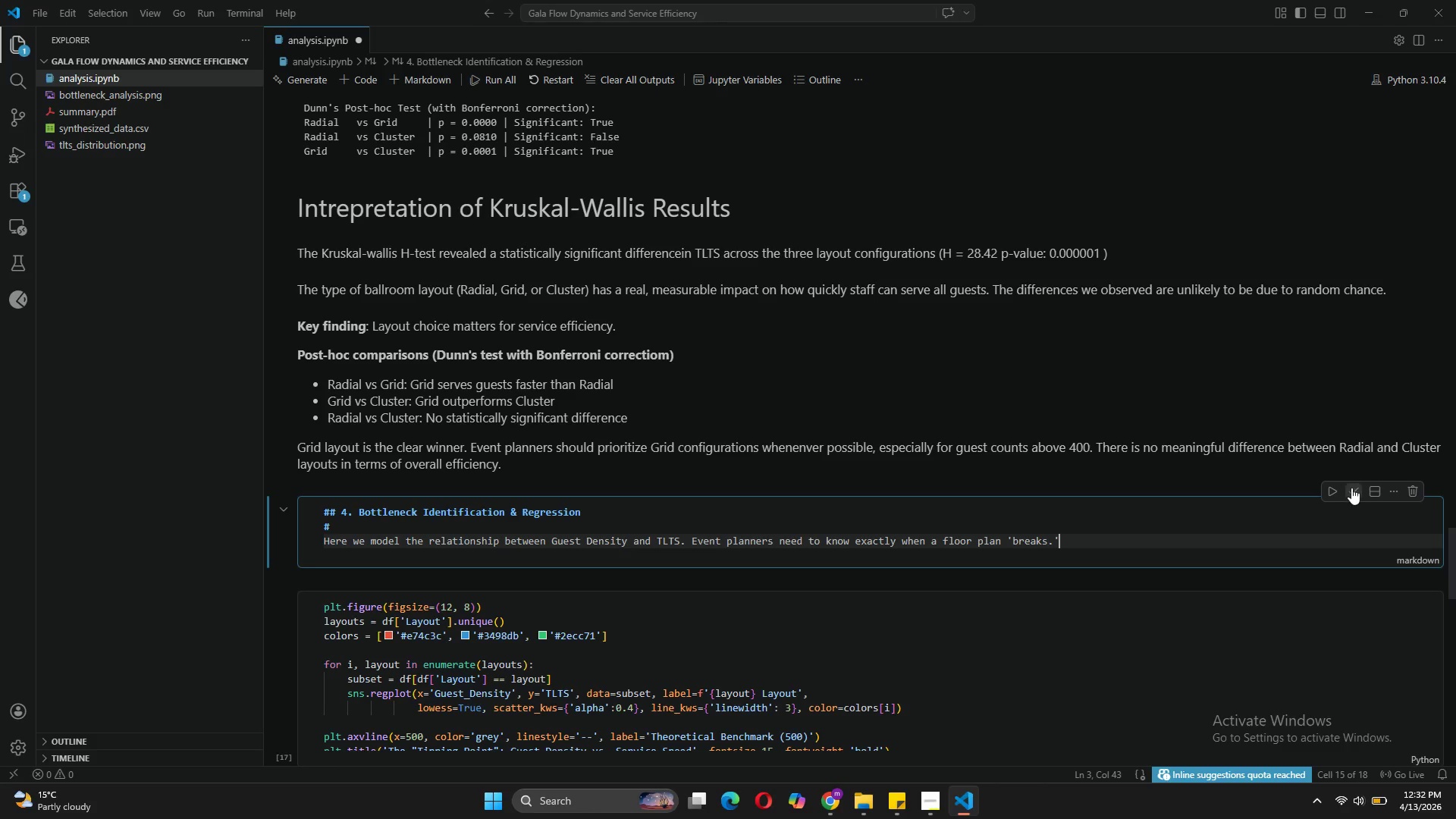 
left_click([1353, 494])
 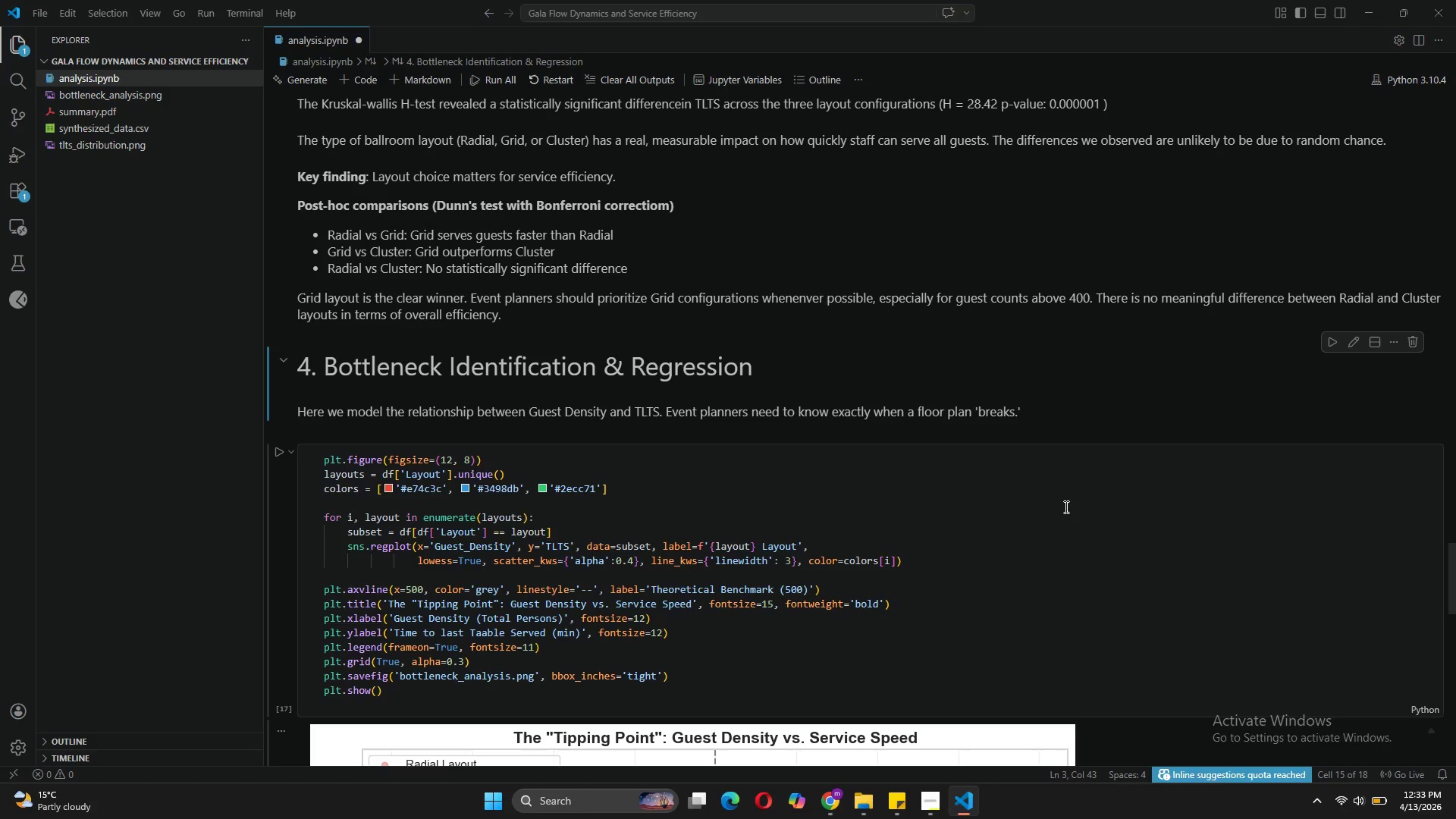 
wait(30.11)
 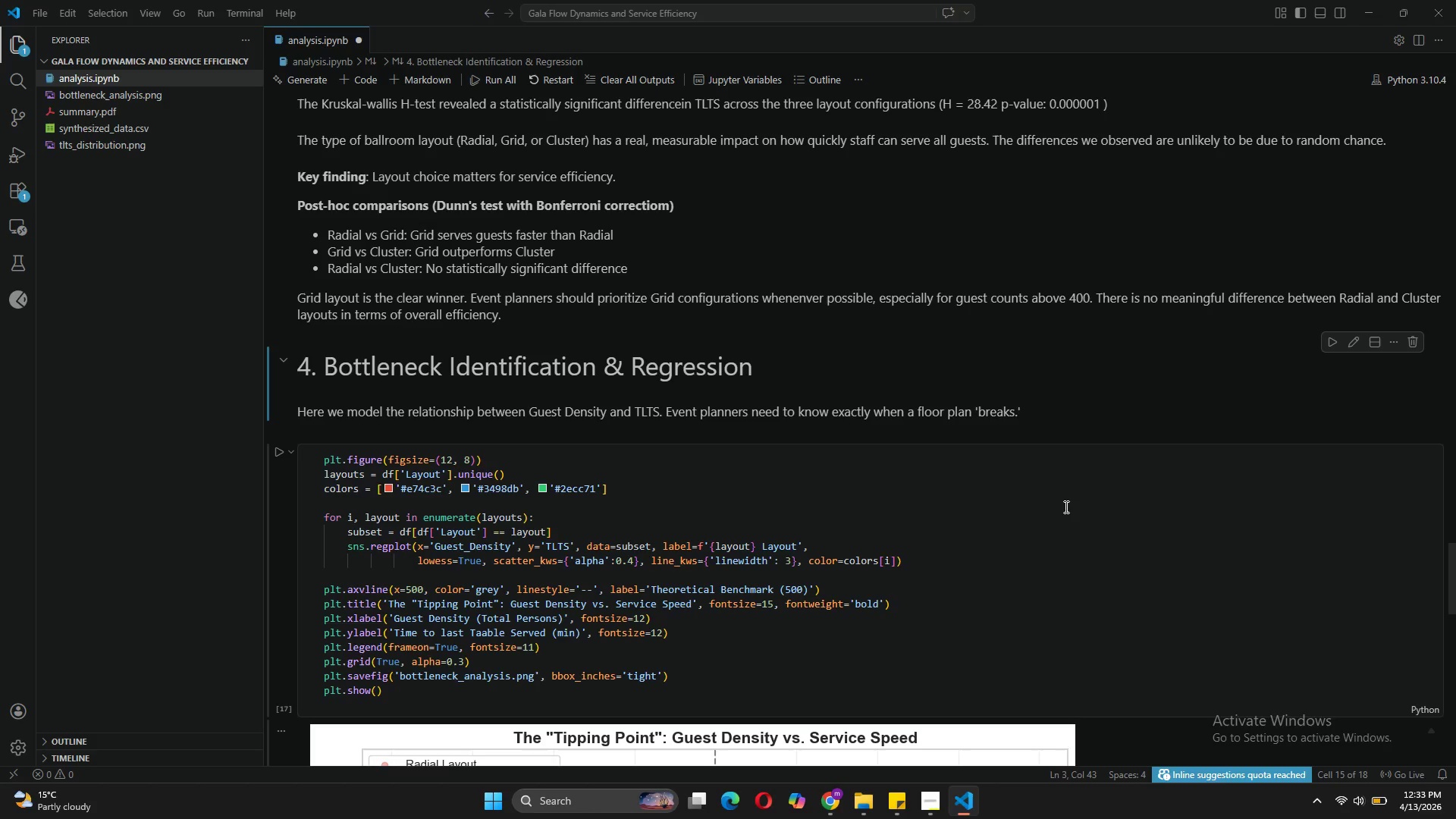 
left_click([695, 556])
 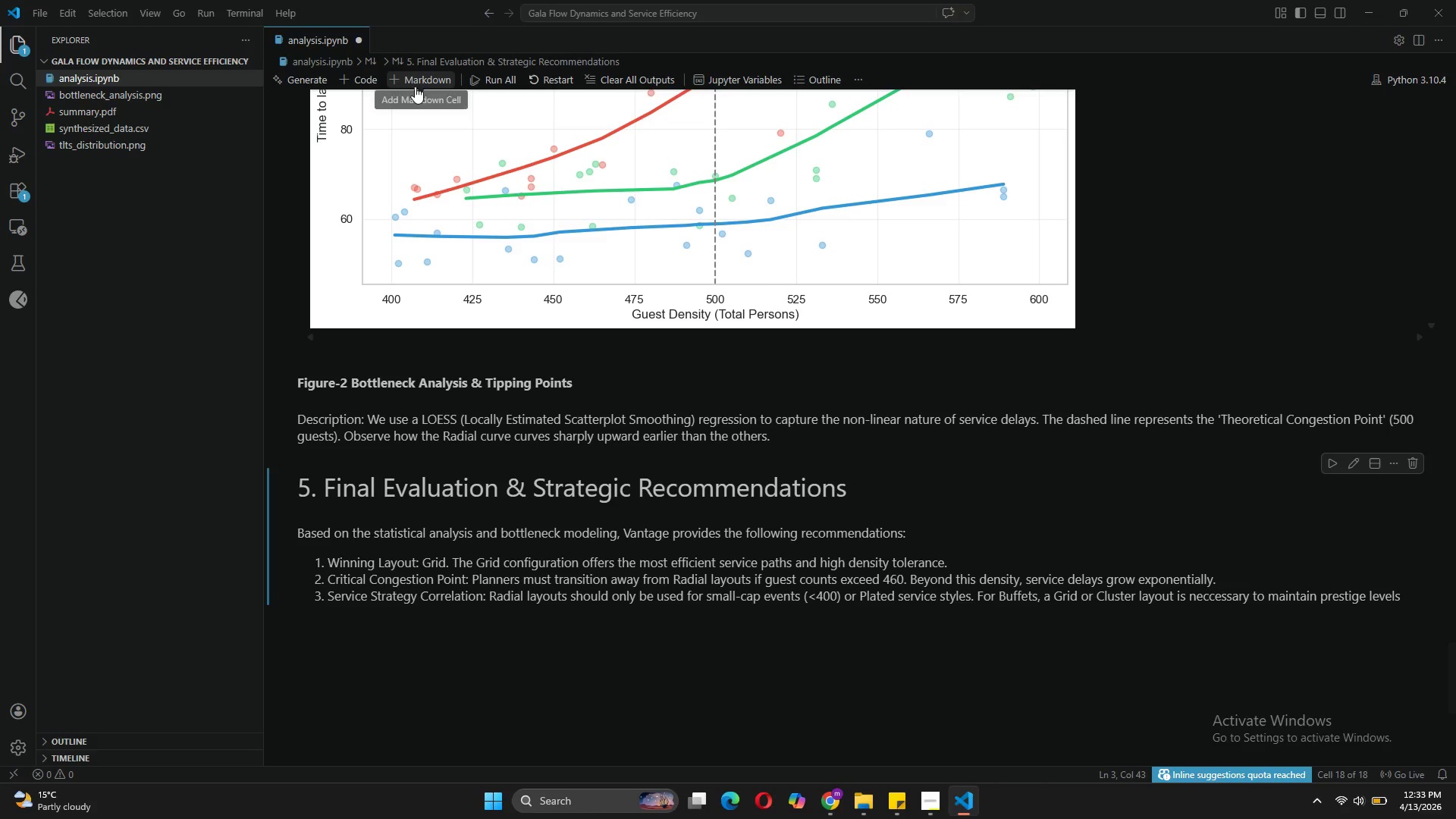 
left_click([415, 86])
 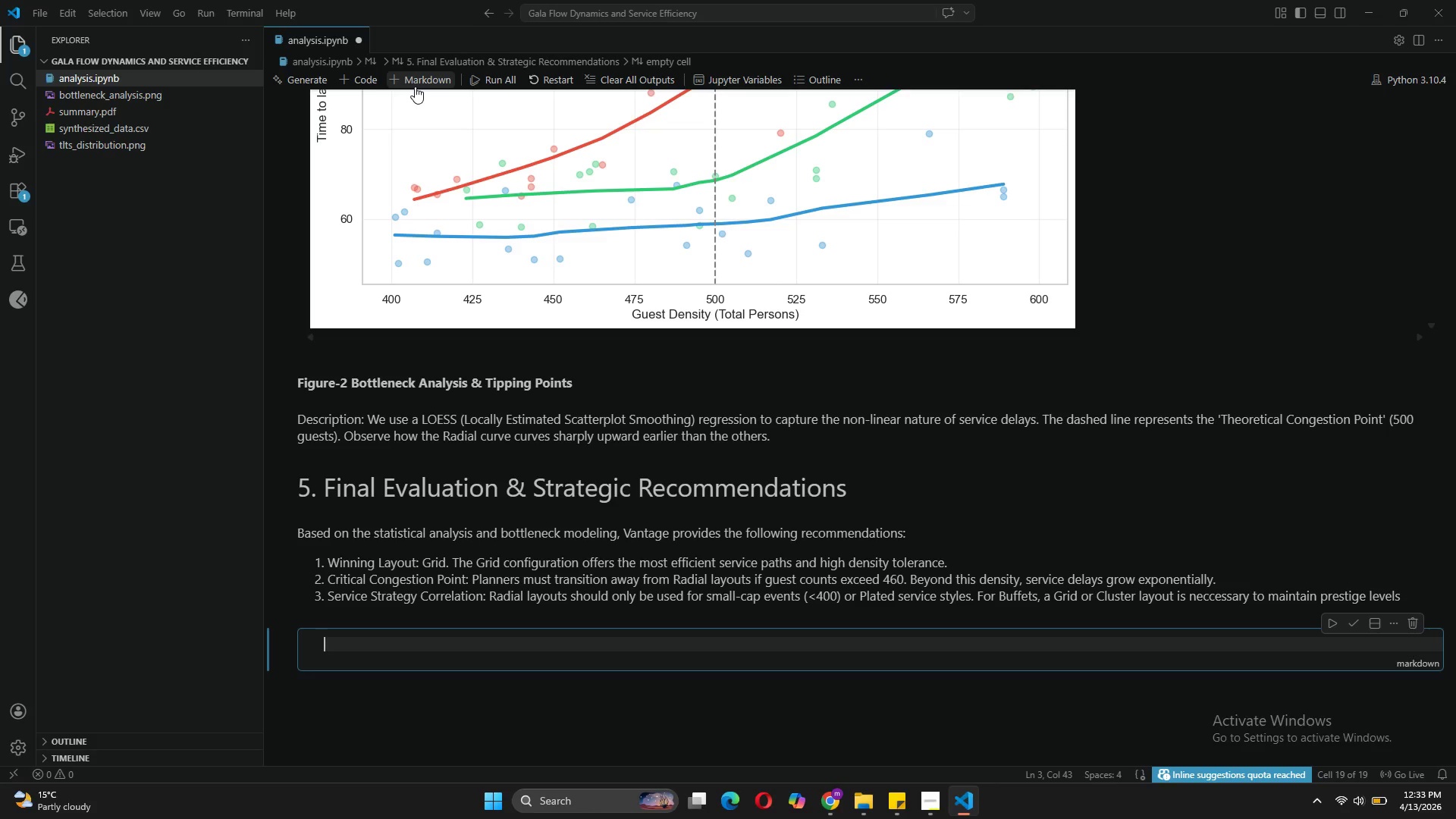 
wait(11.91)
 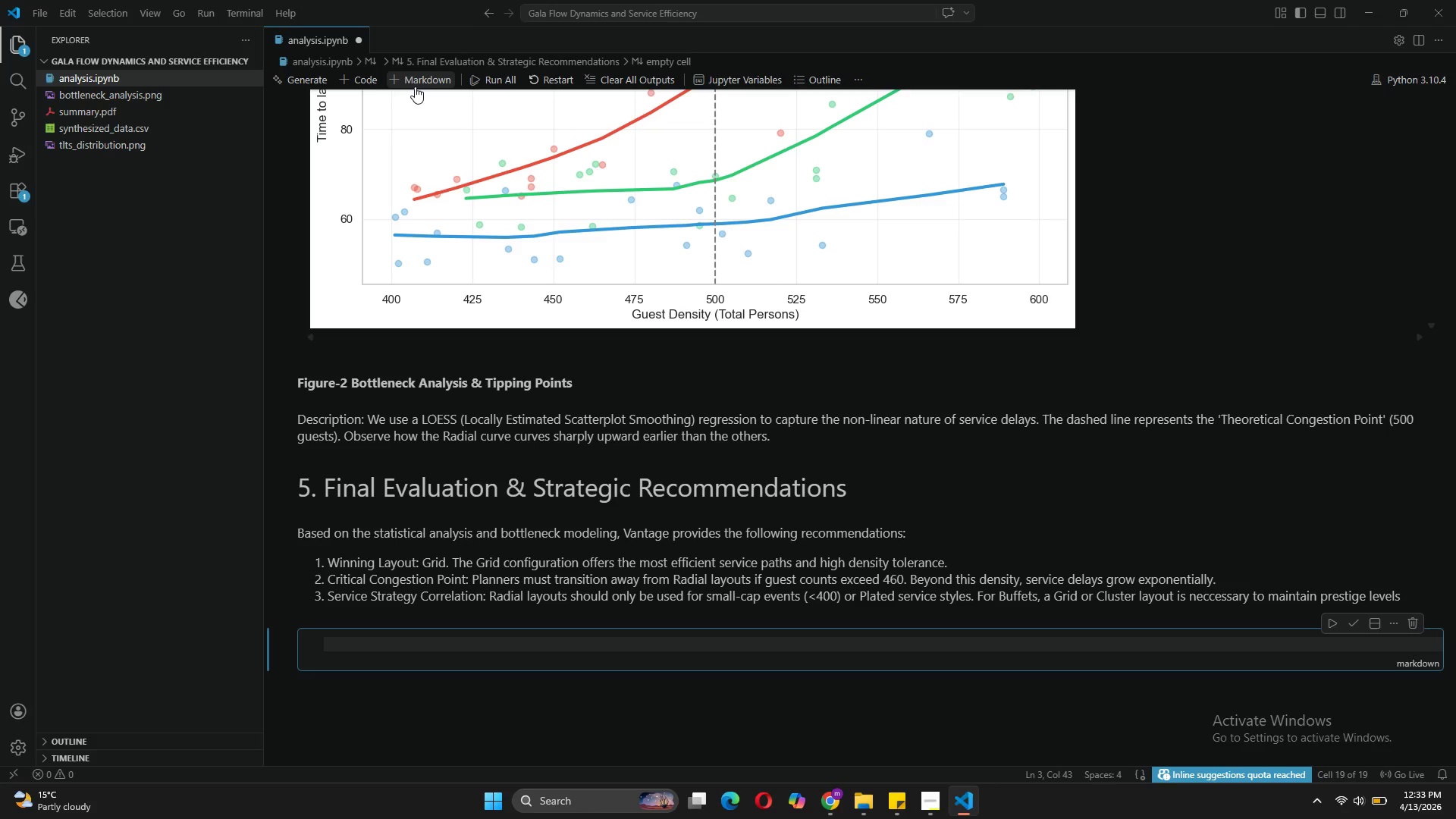 
key(Shift+3)
 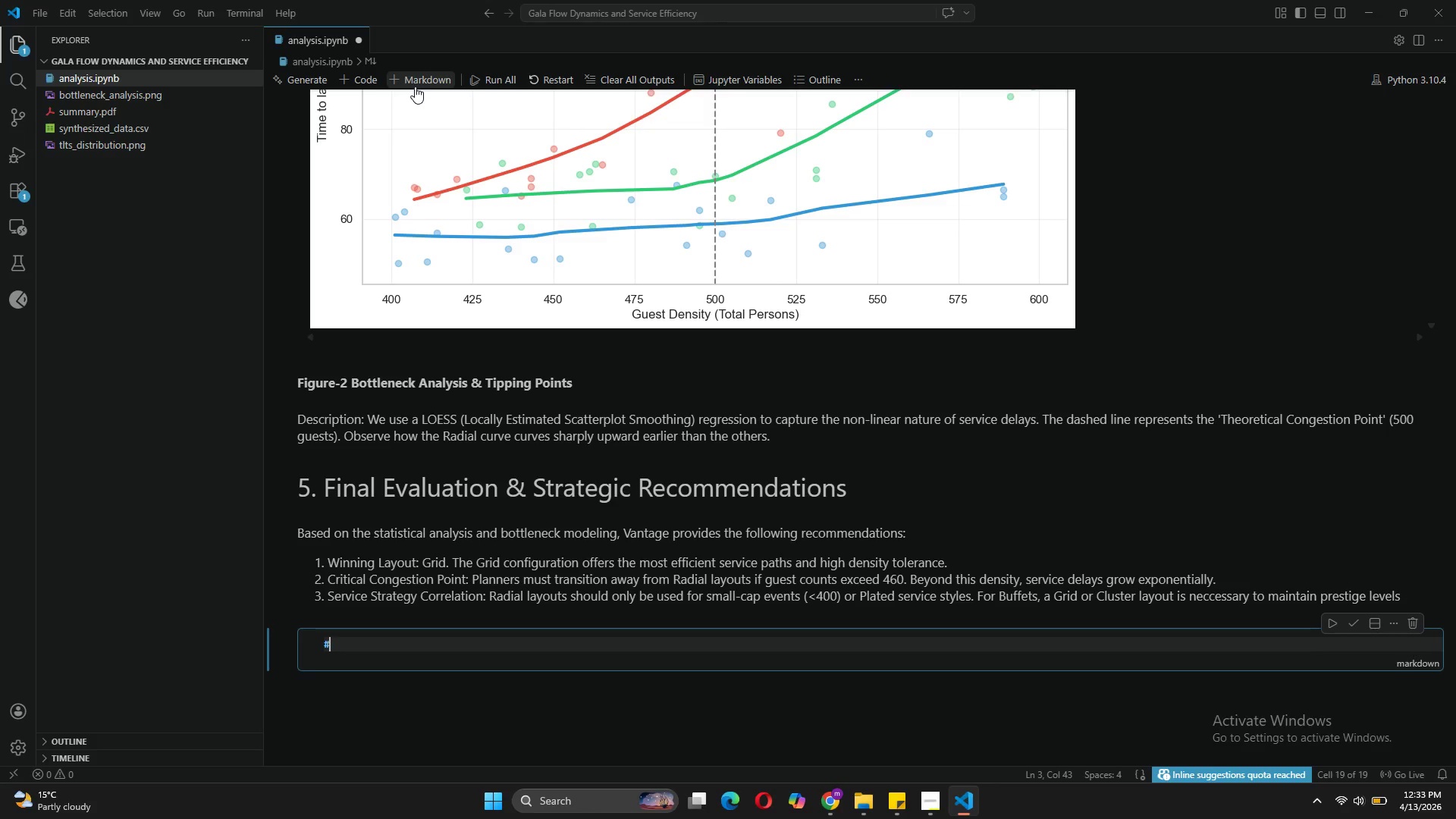 
type(#6.)
 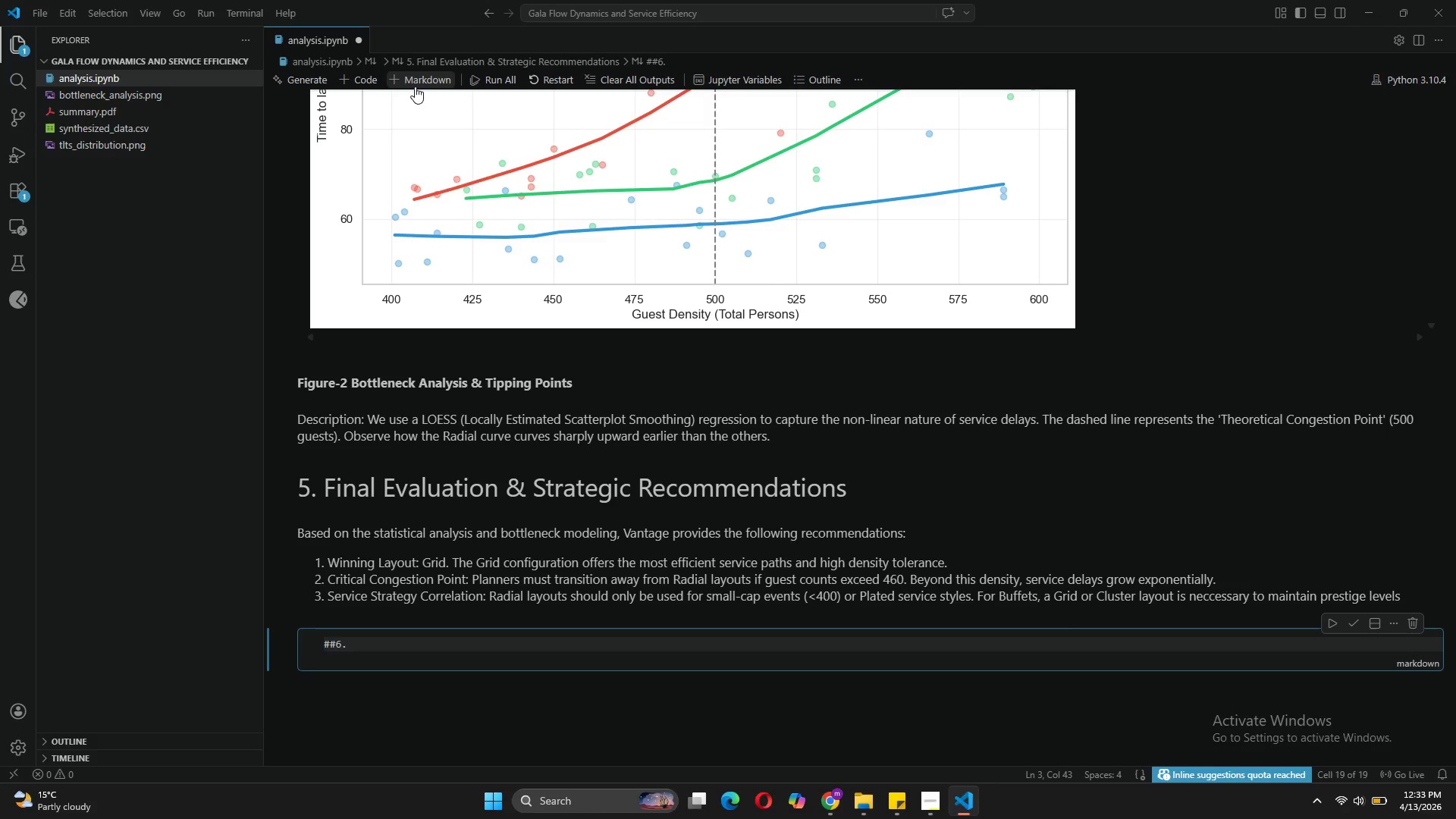 
key(ArrowLeft)
 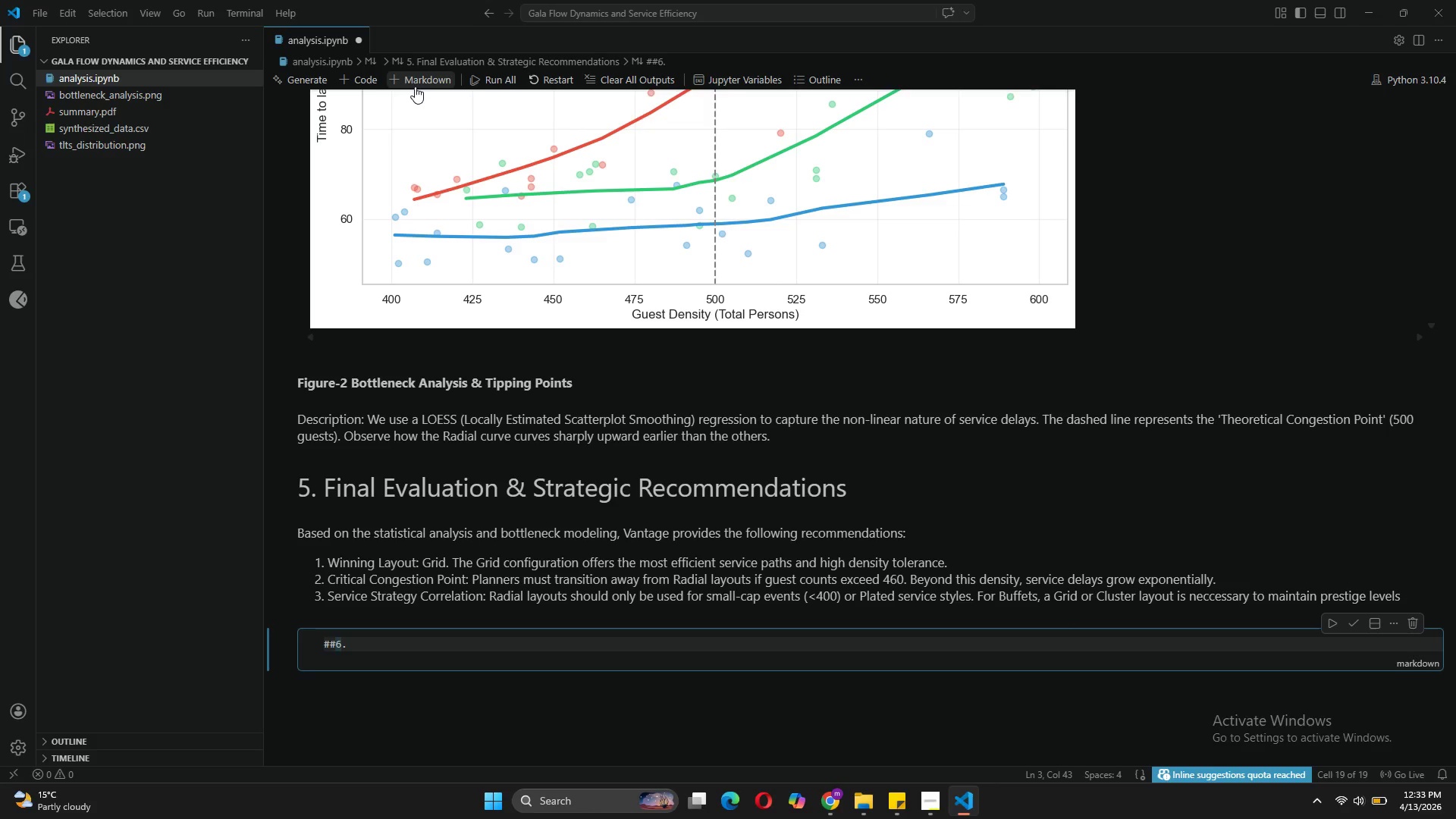 
key(ArrowLeft)
 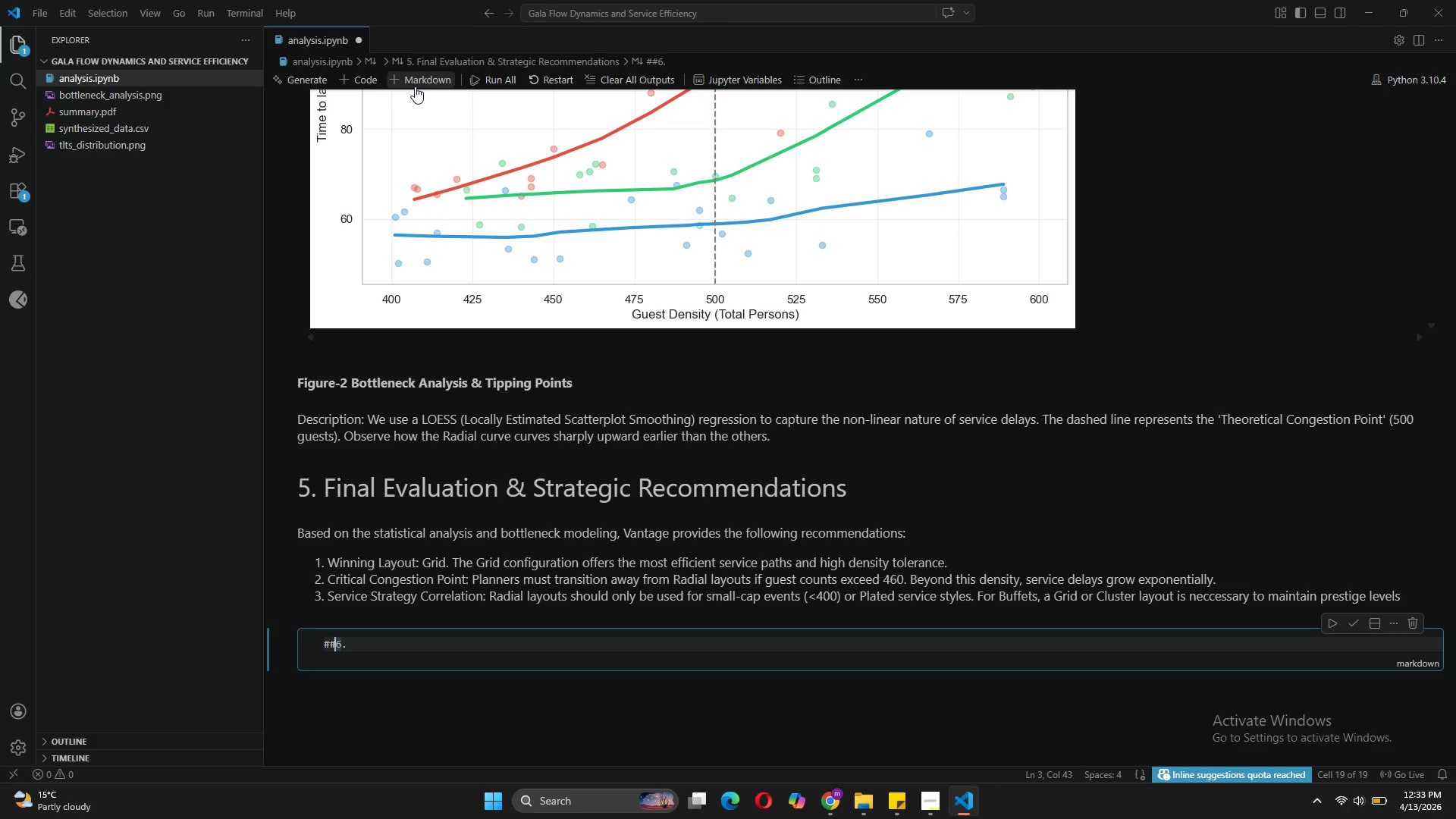 
key(Space)
 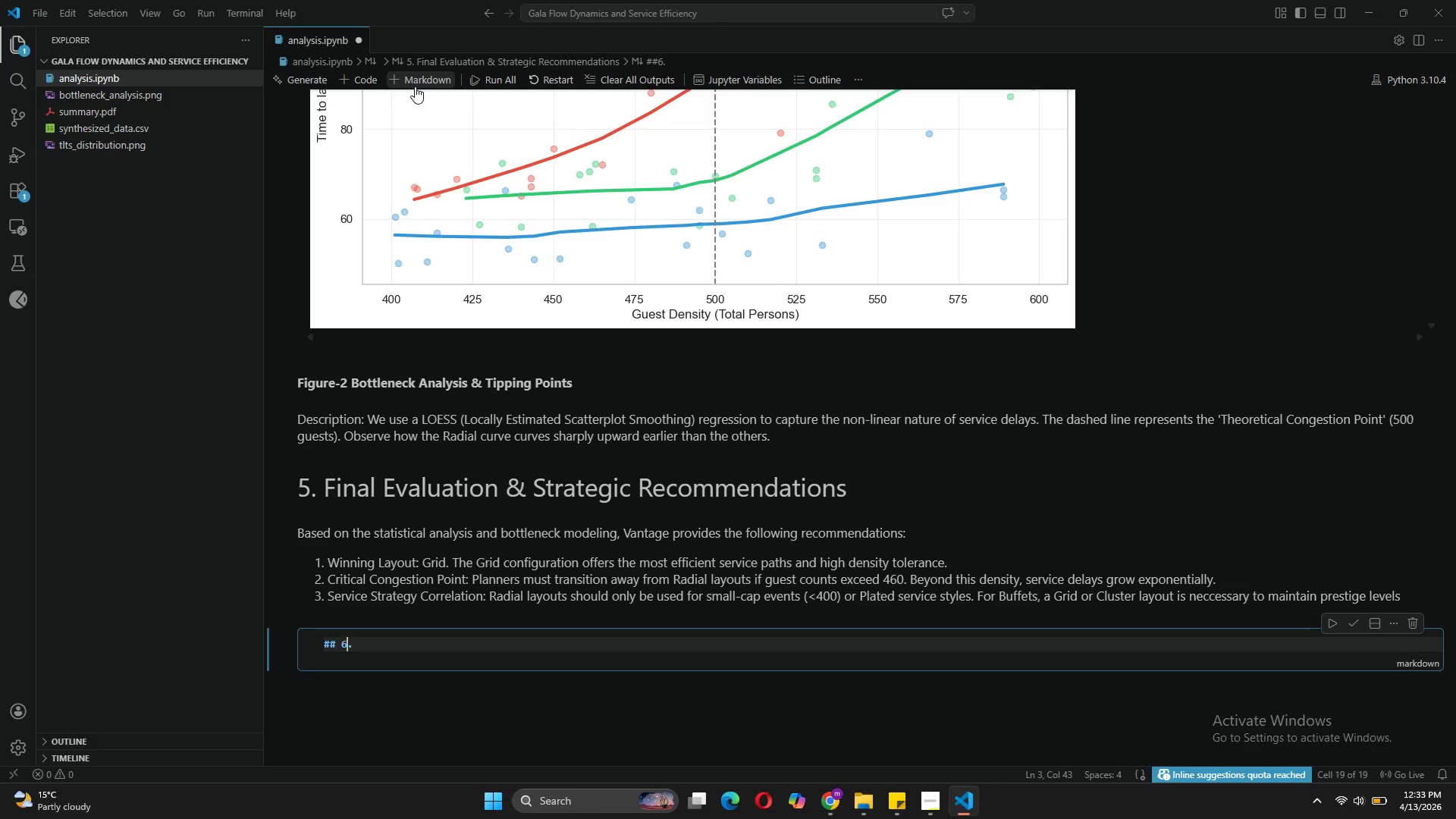 
key(ArrowRight)
 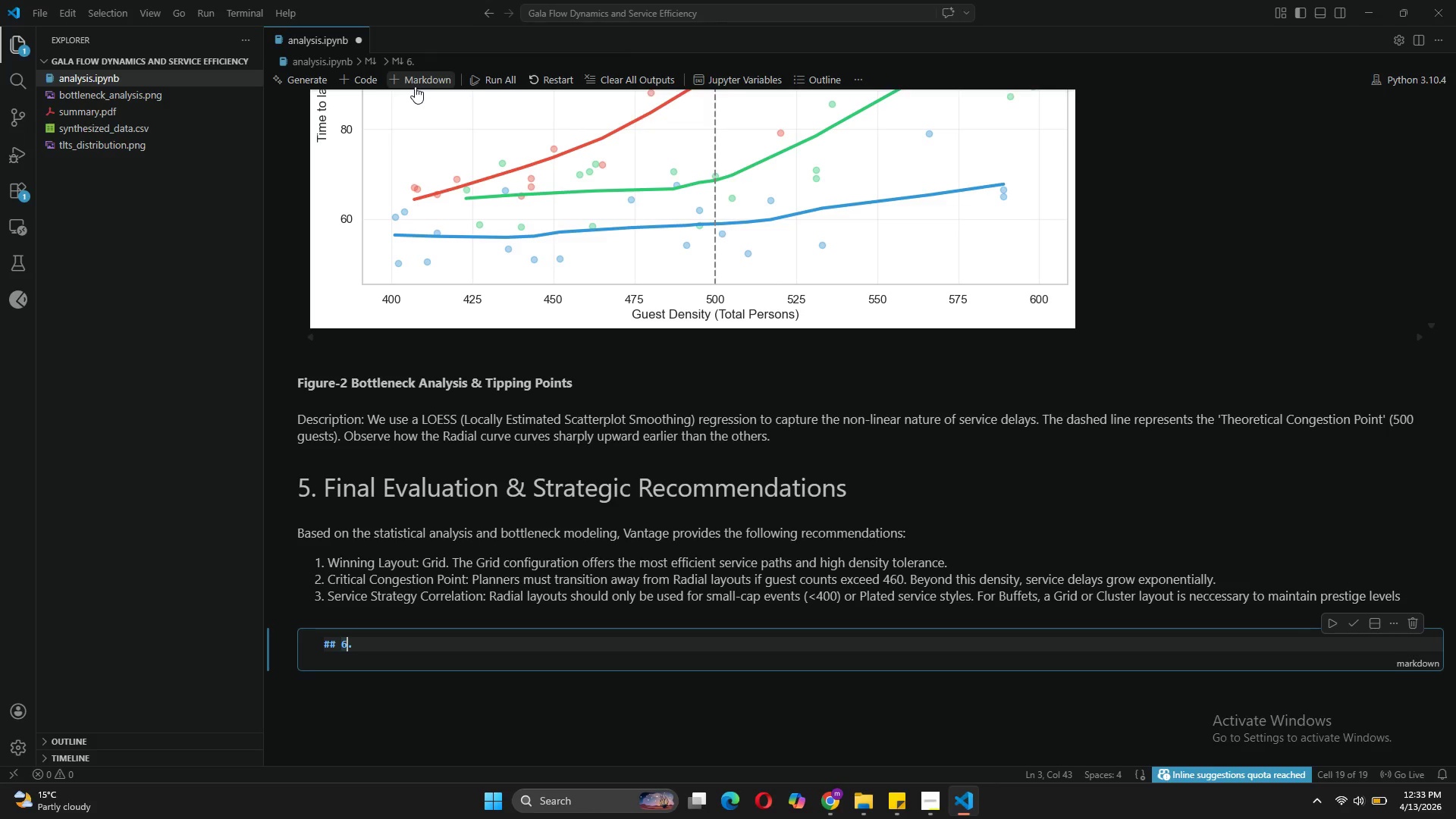 
key(ArrowRight)
 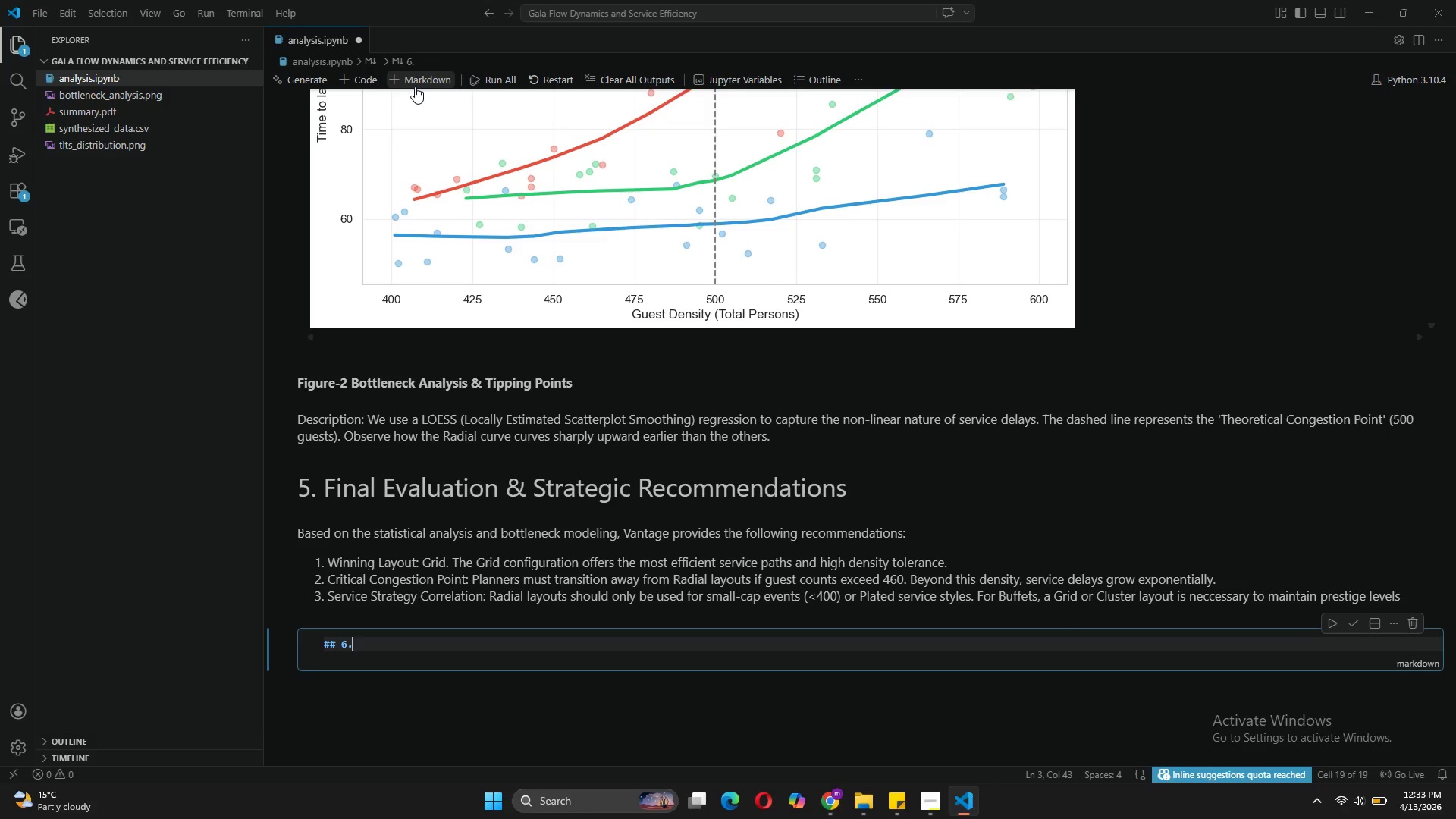 
type( Research Limitations)
 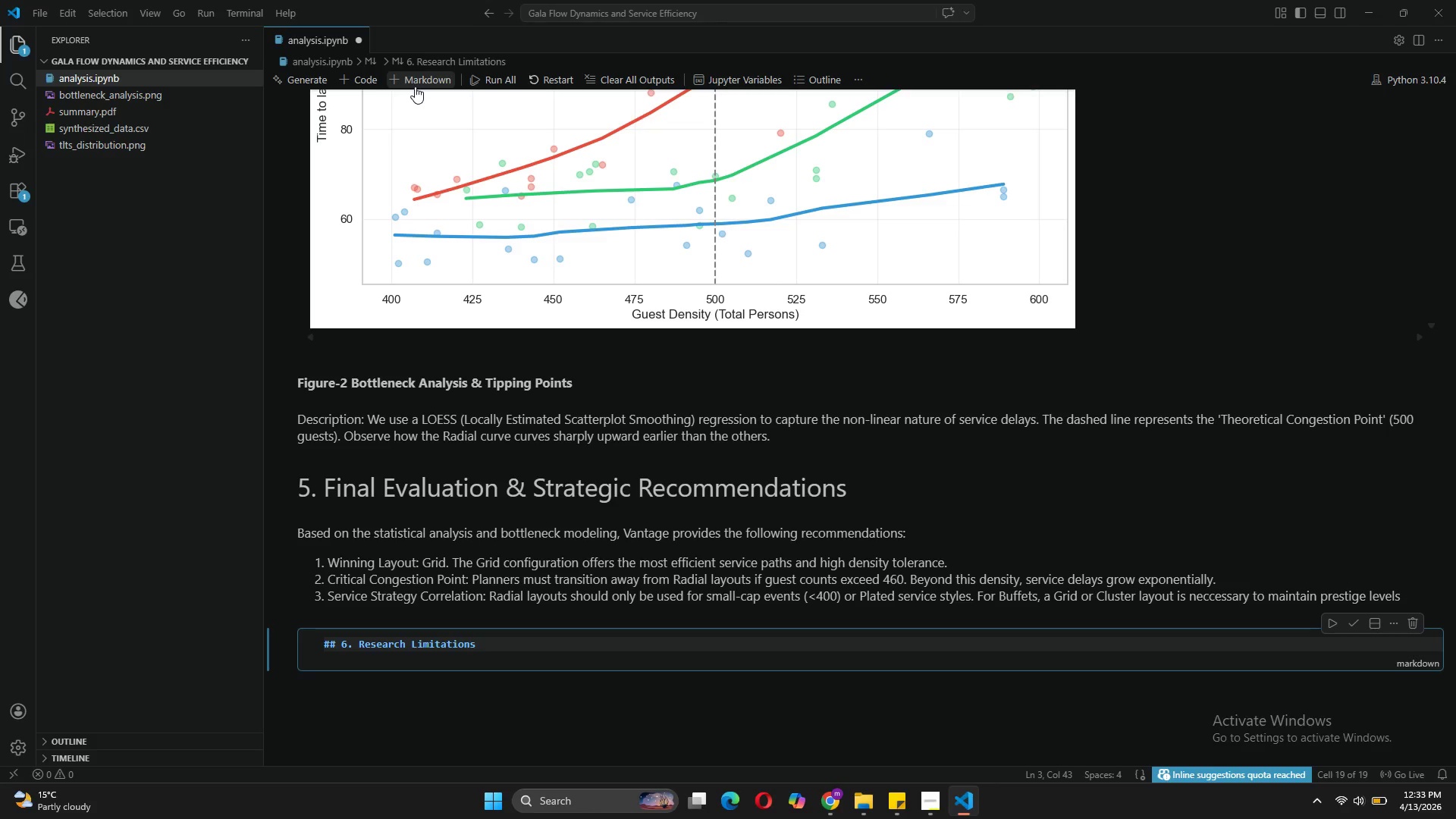 
wait(8.61)
 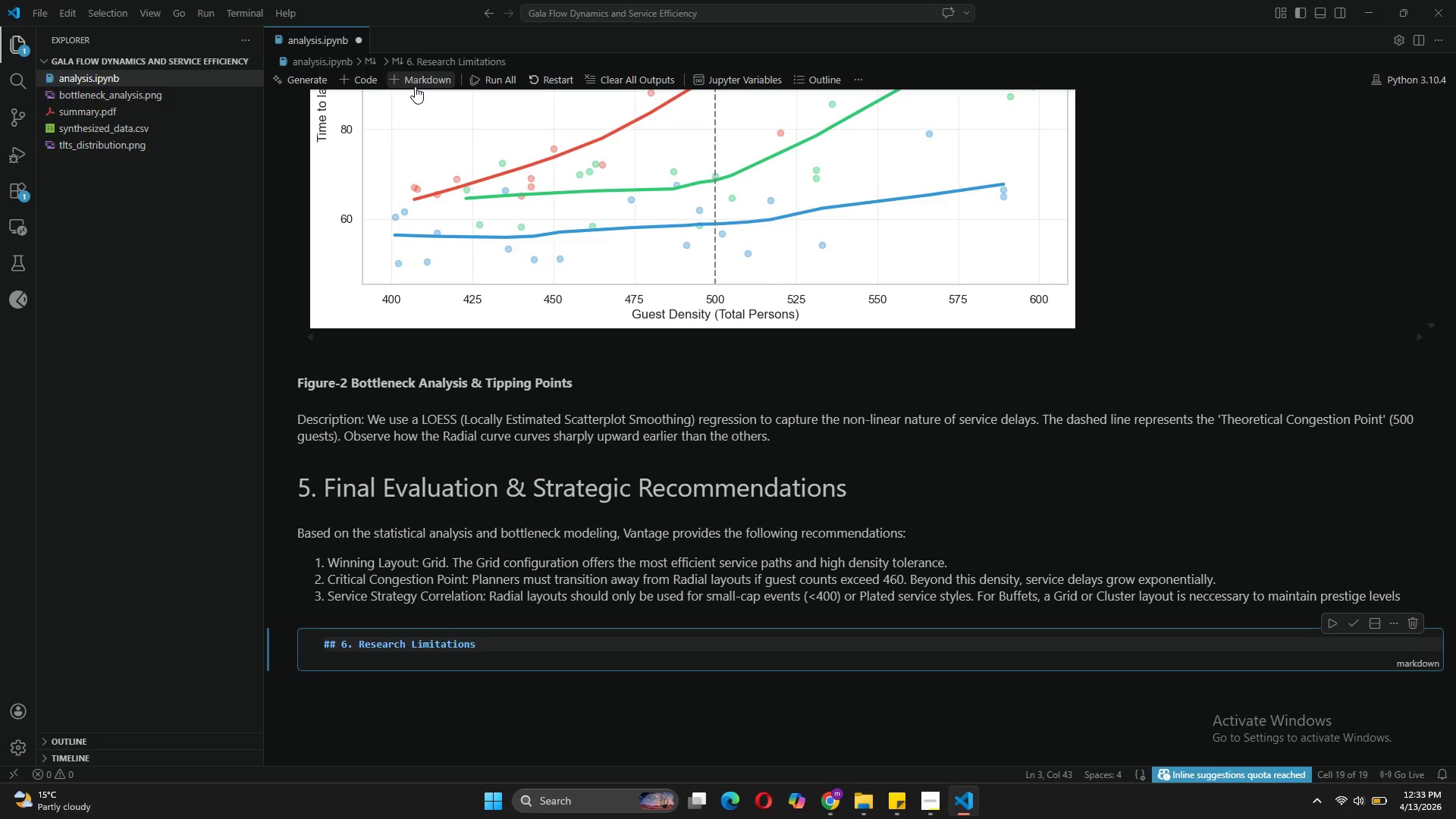 
left_click([1357, 629])
 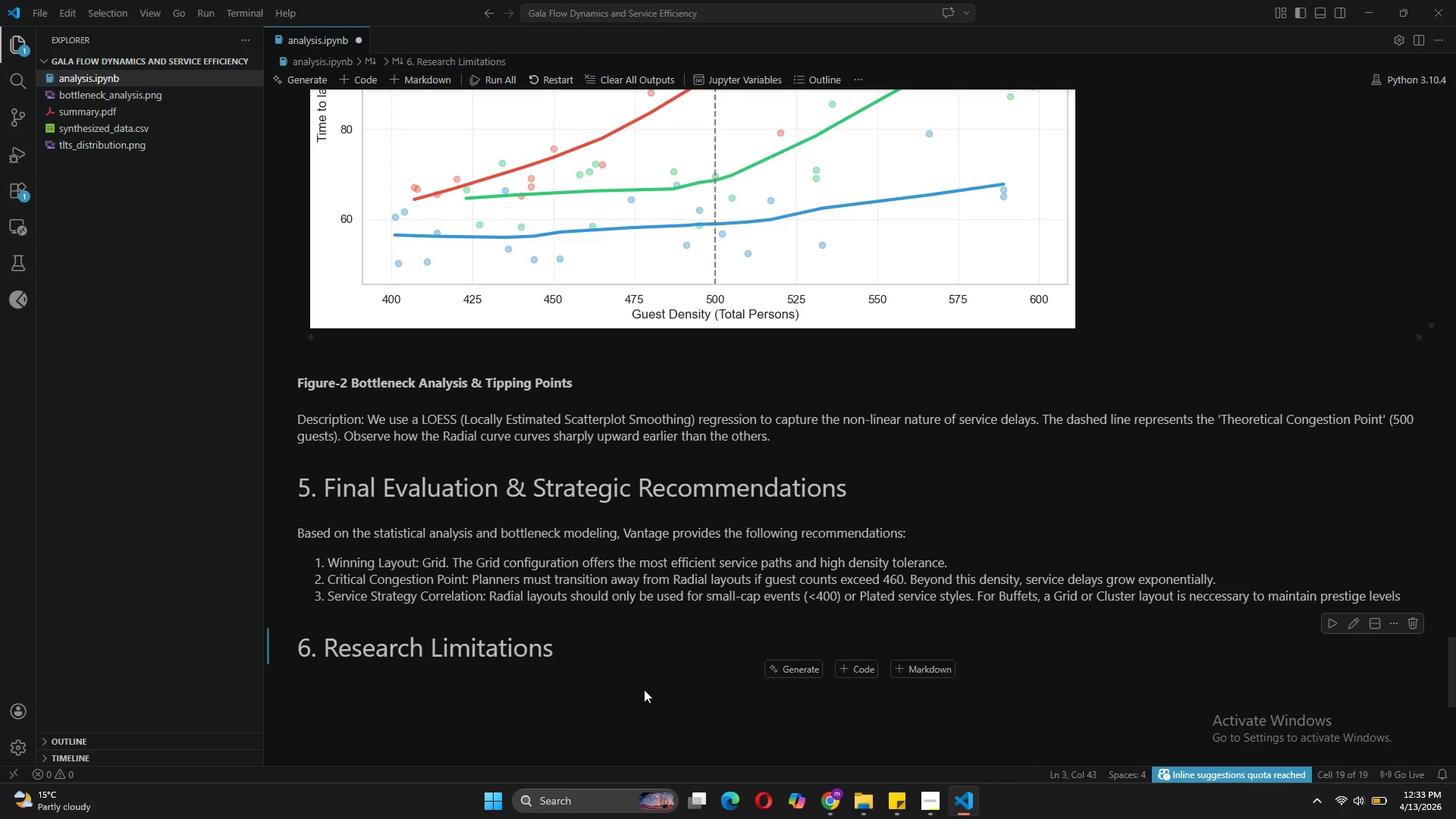 
left_click([585, 652])
 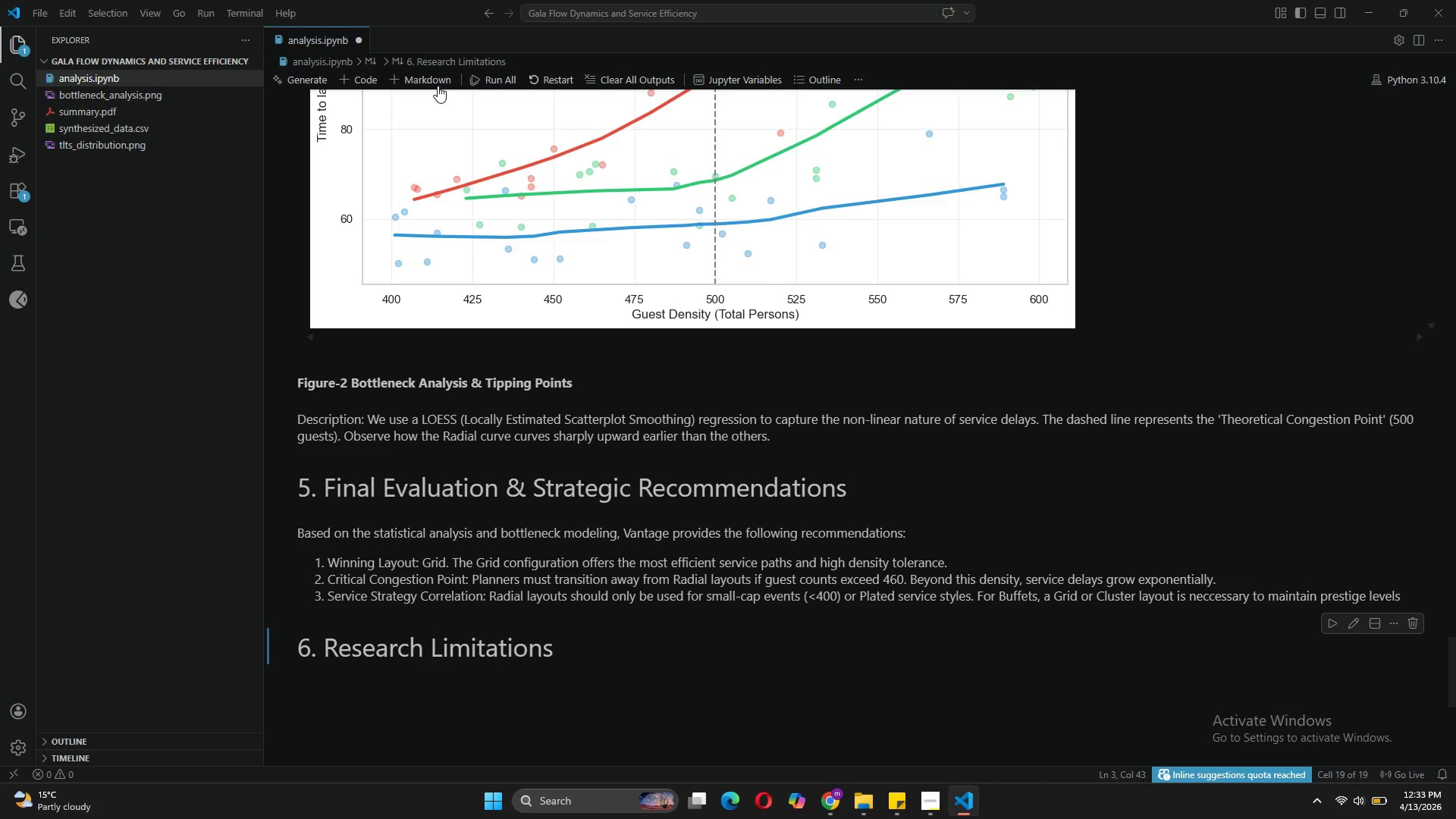 
left_click([425, 78])
 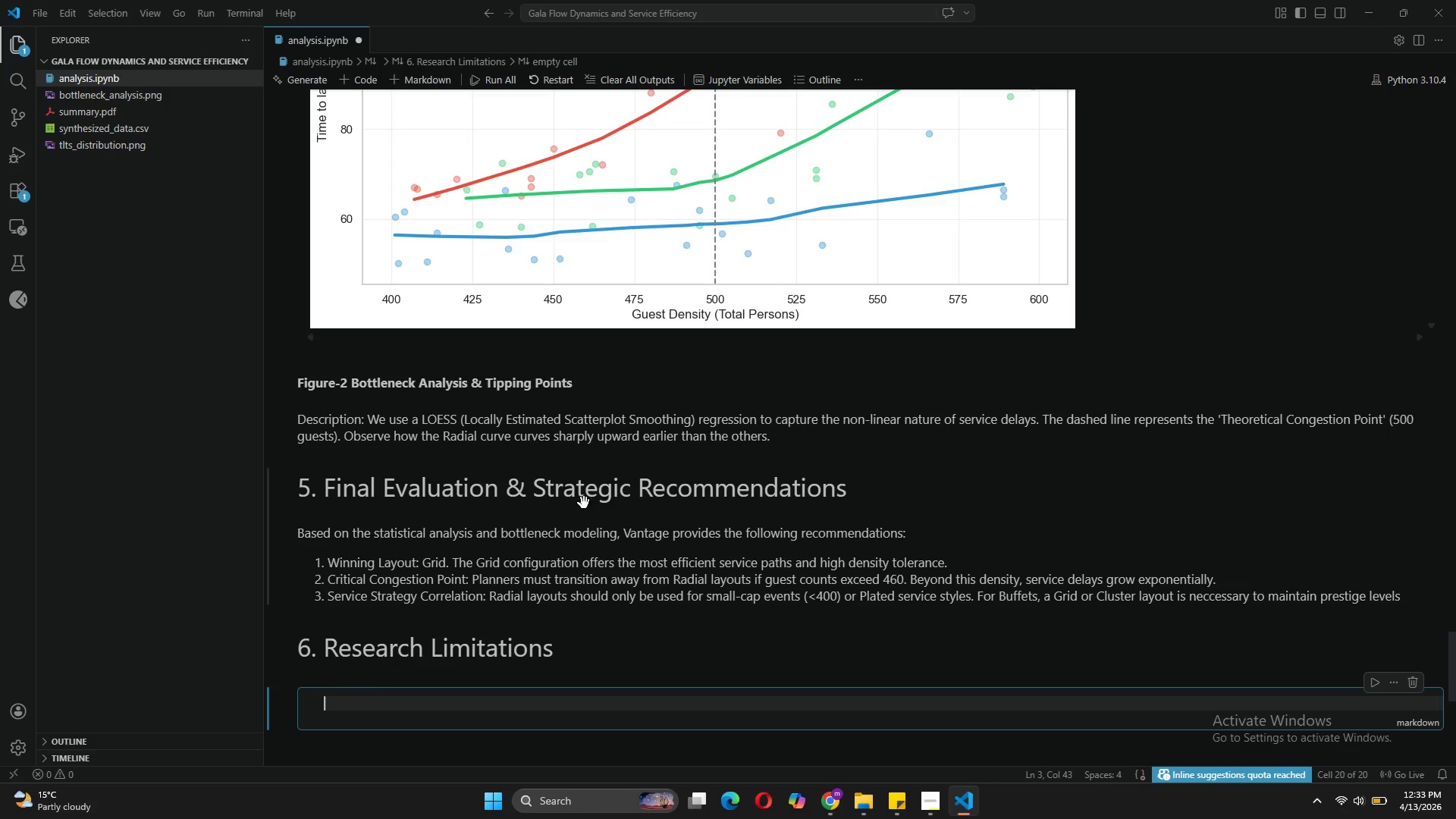 
left_click([543, 654])
 